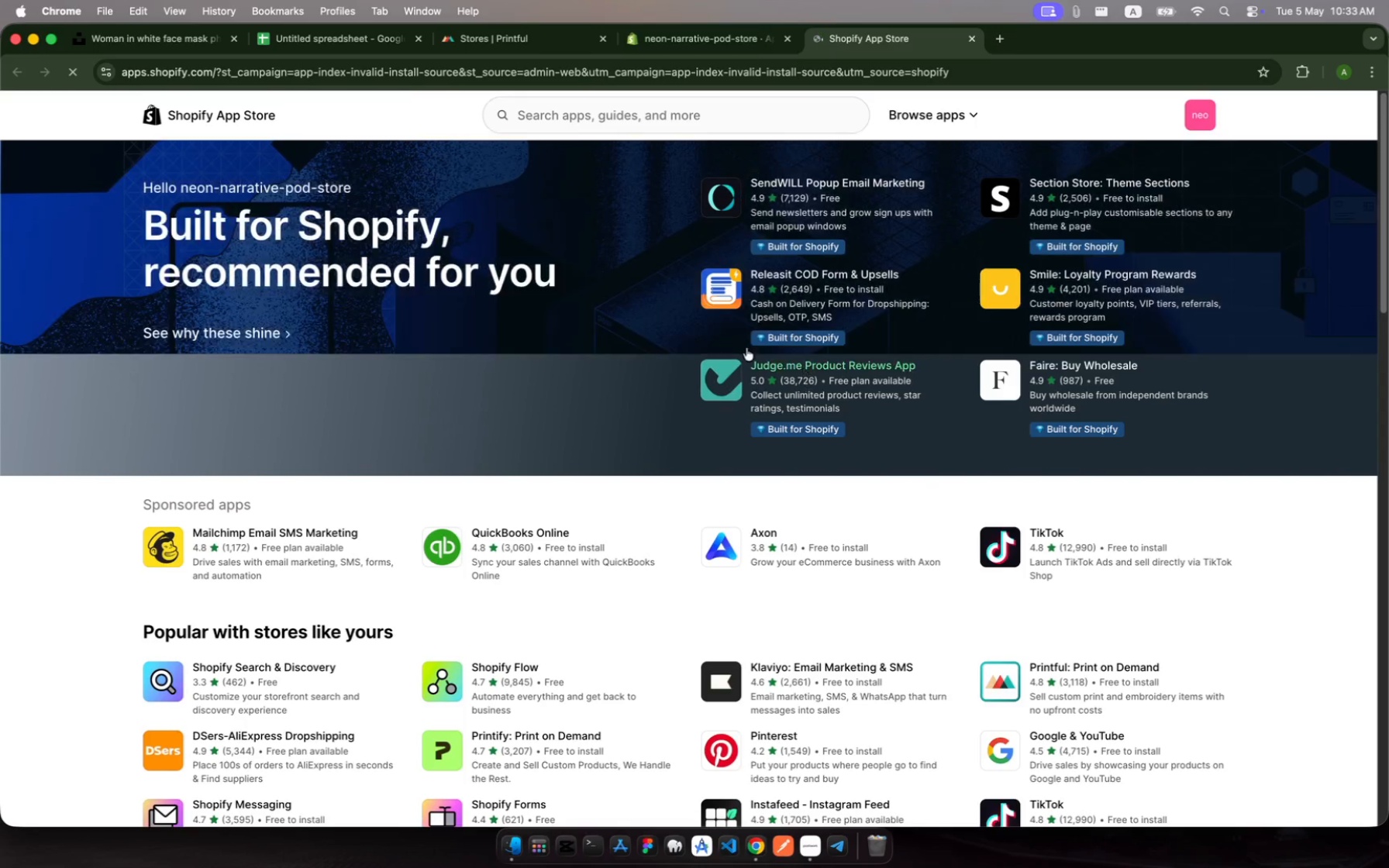 
wait(7.0)
 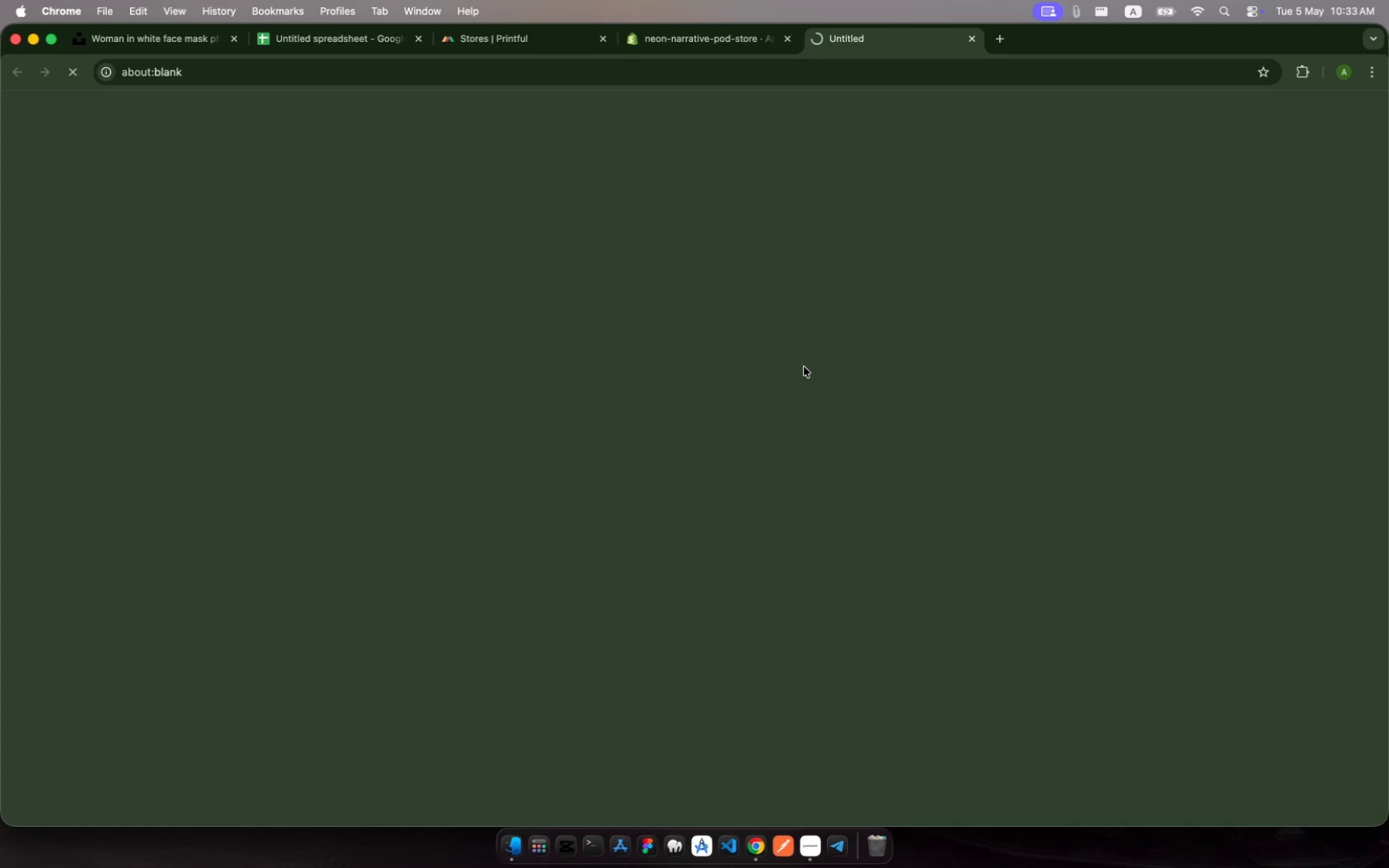 
left_click([600, 121])
 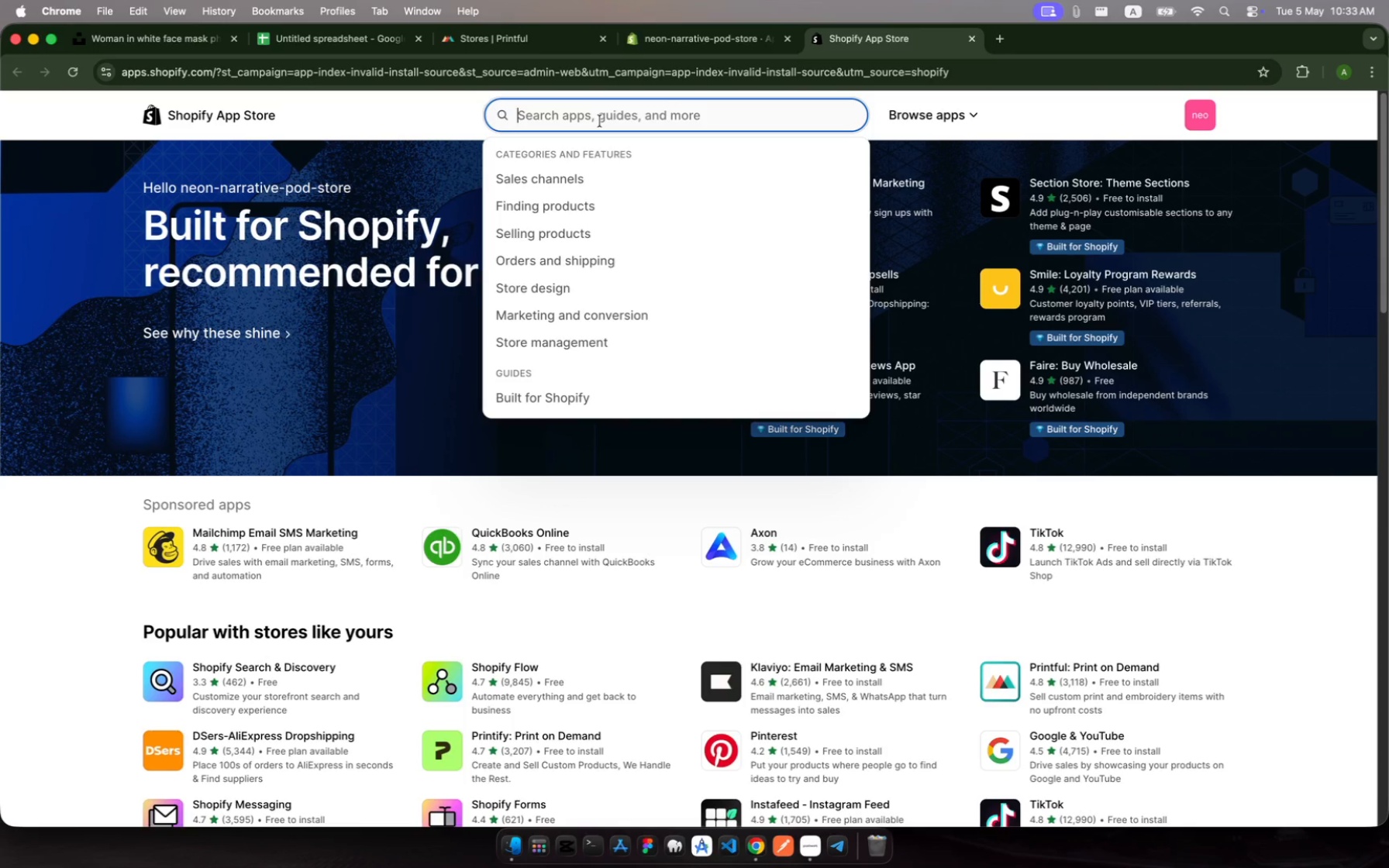 
type(printful)
 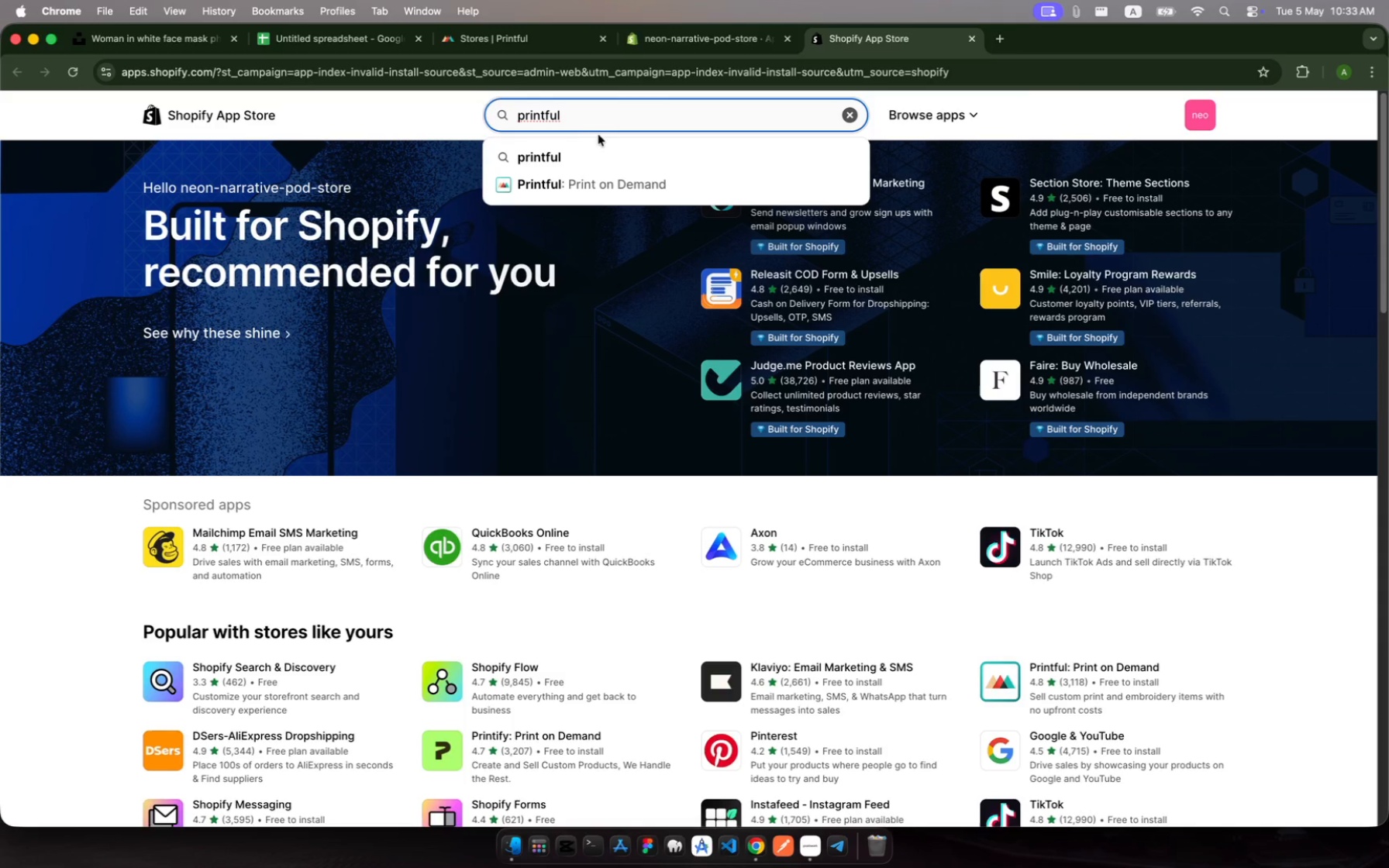 
left_click([608, 158])
 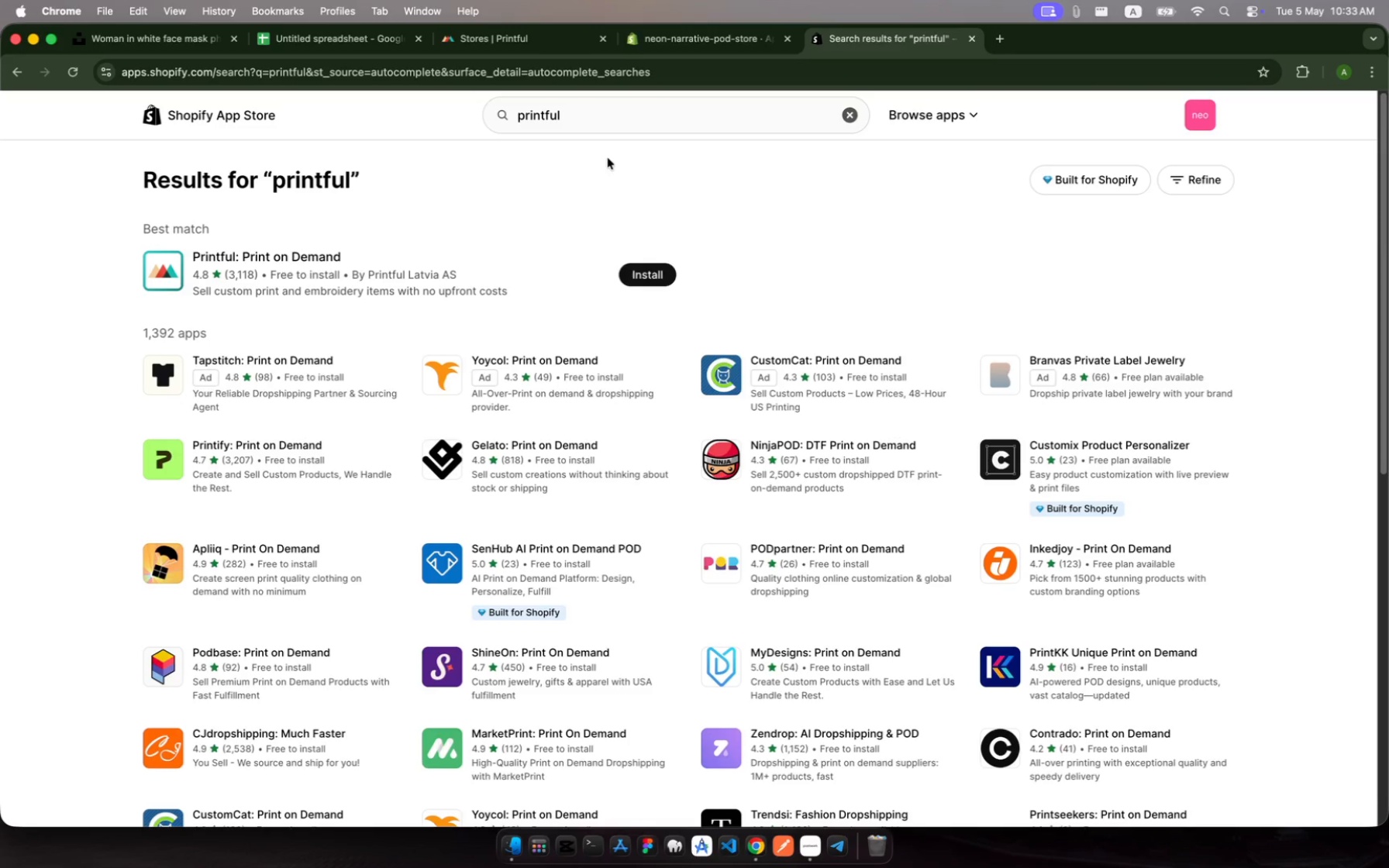 
wait(10.02)
 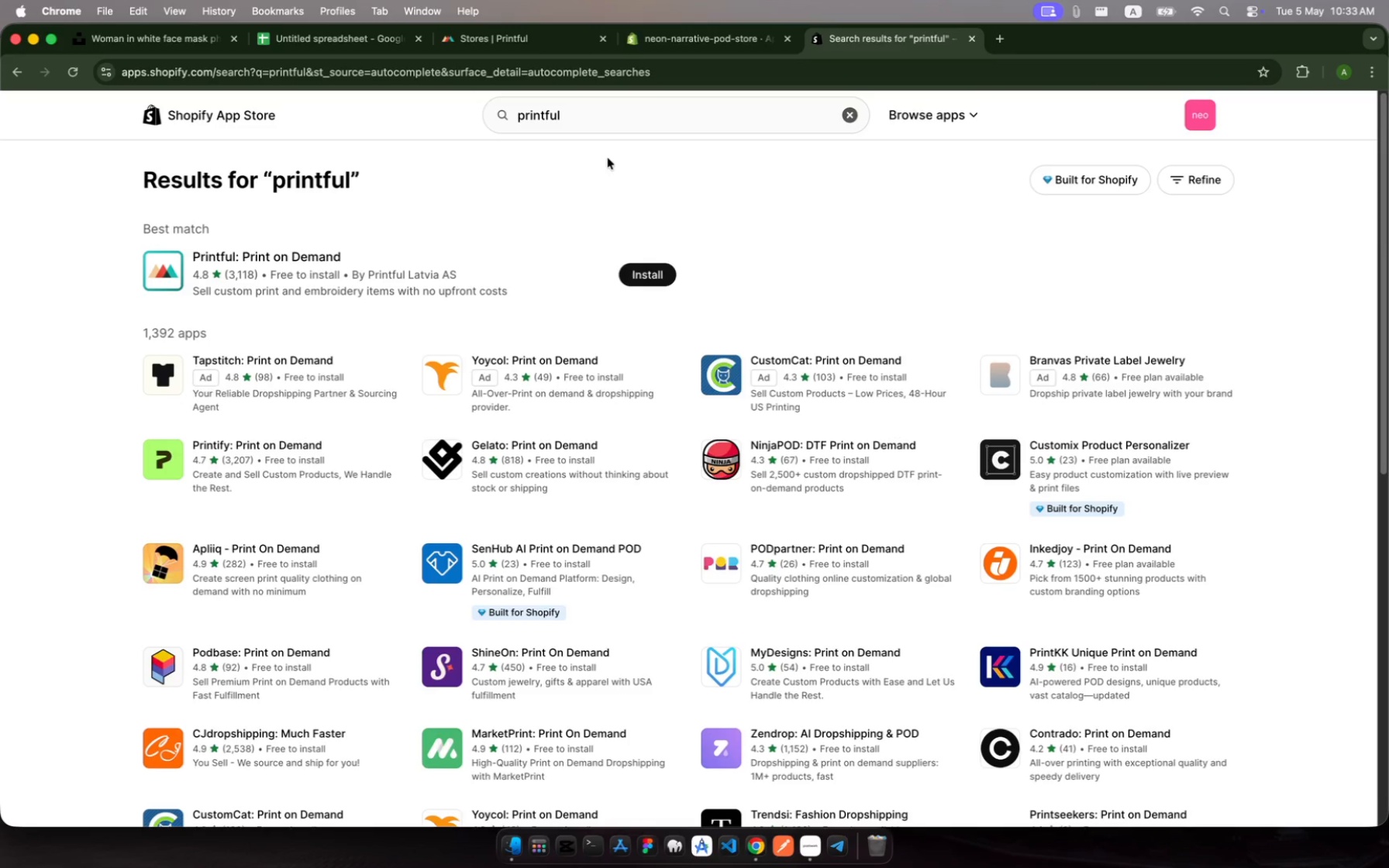 
left_click([649, 273])
 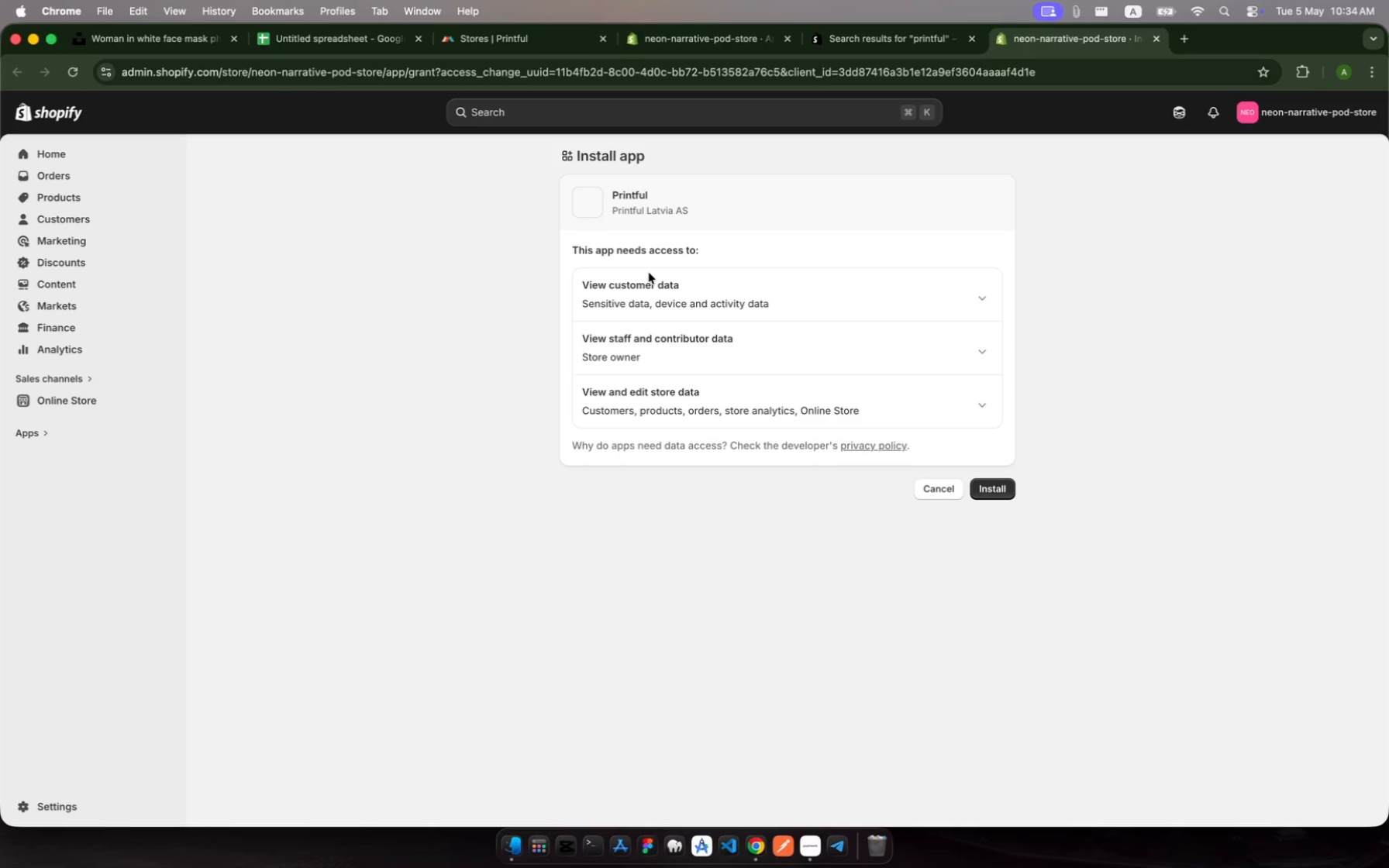 
wait(17.58)
 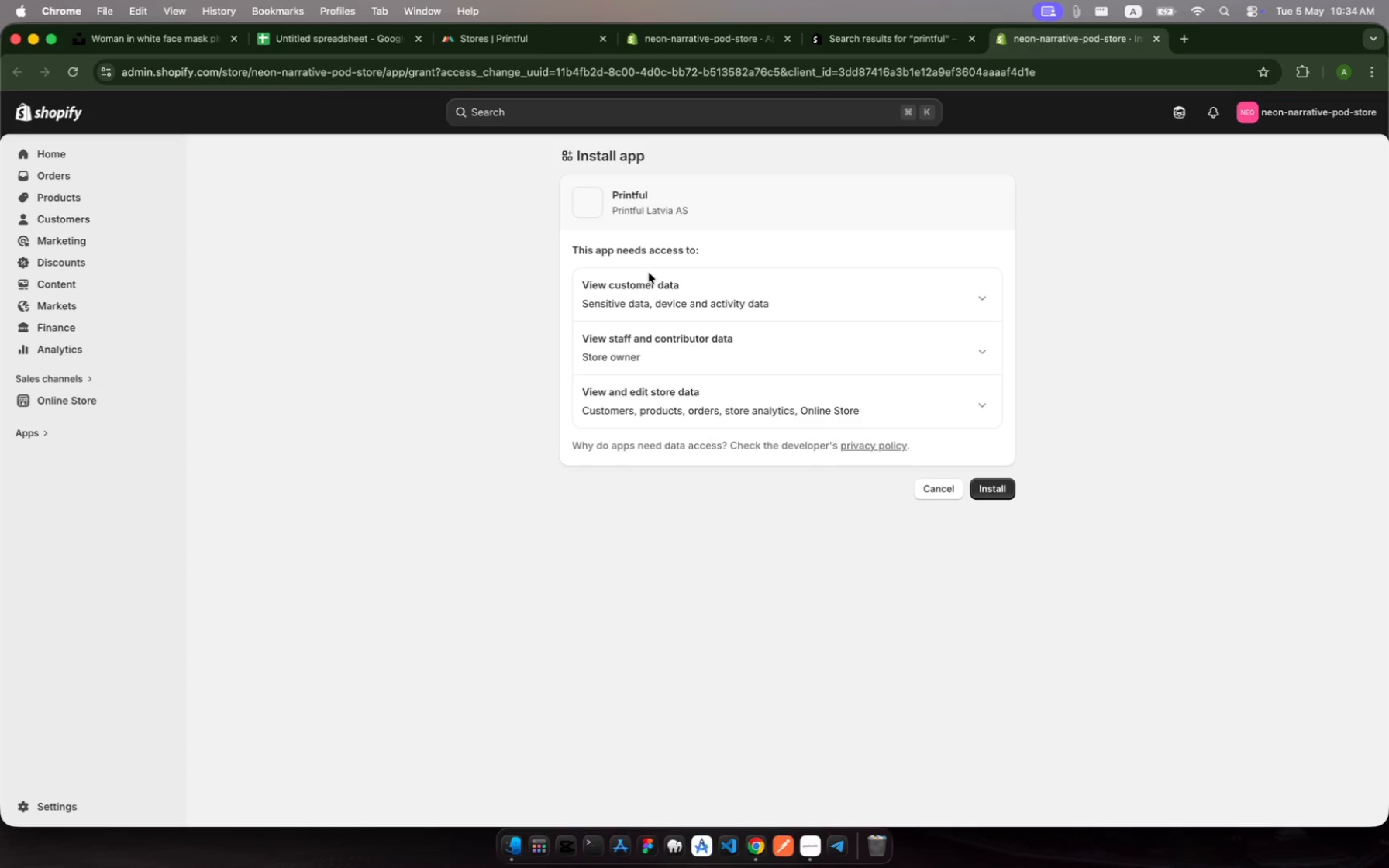 
left_click([994, 489])
 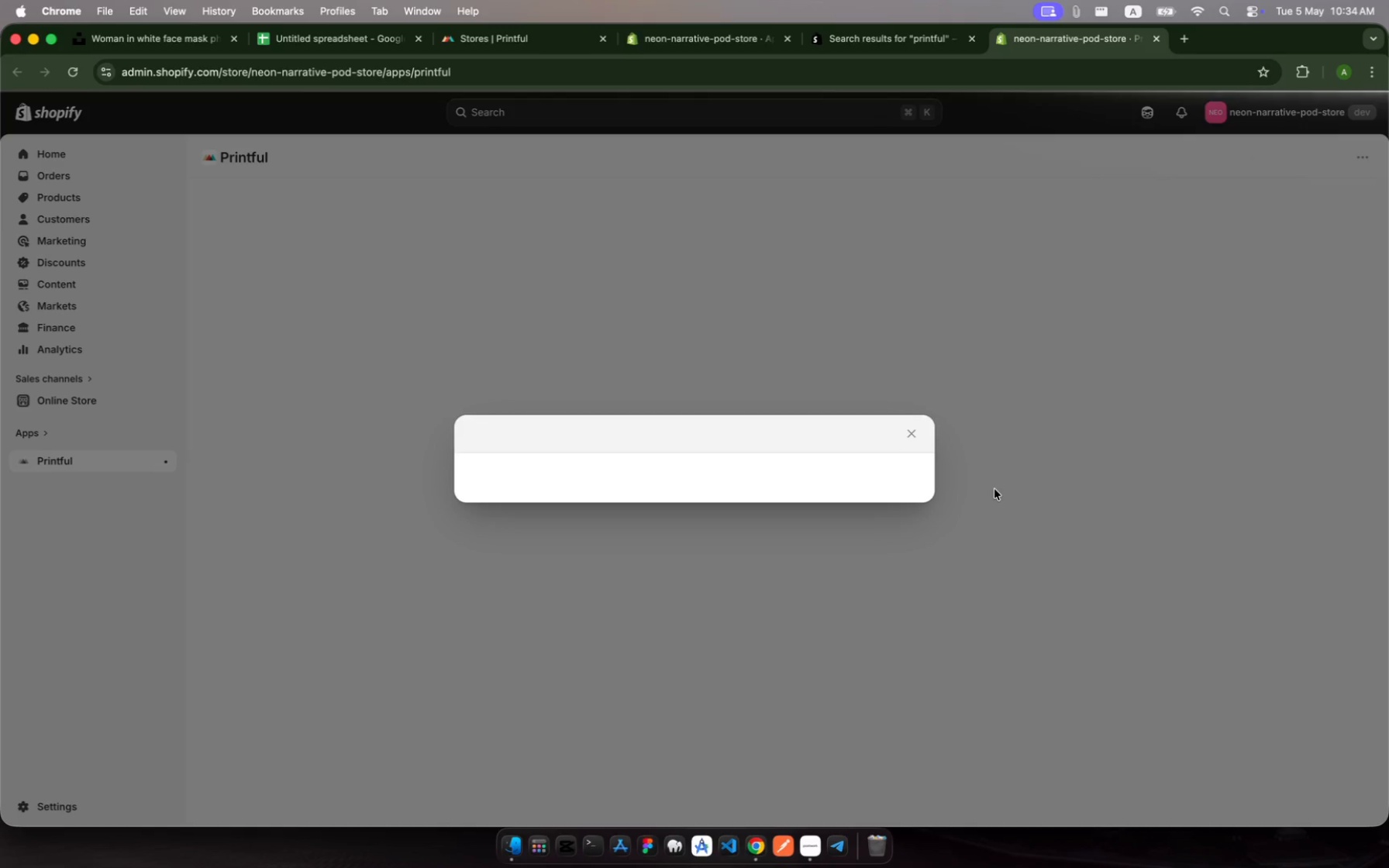 
wait(15.66)
 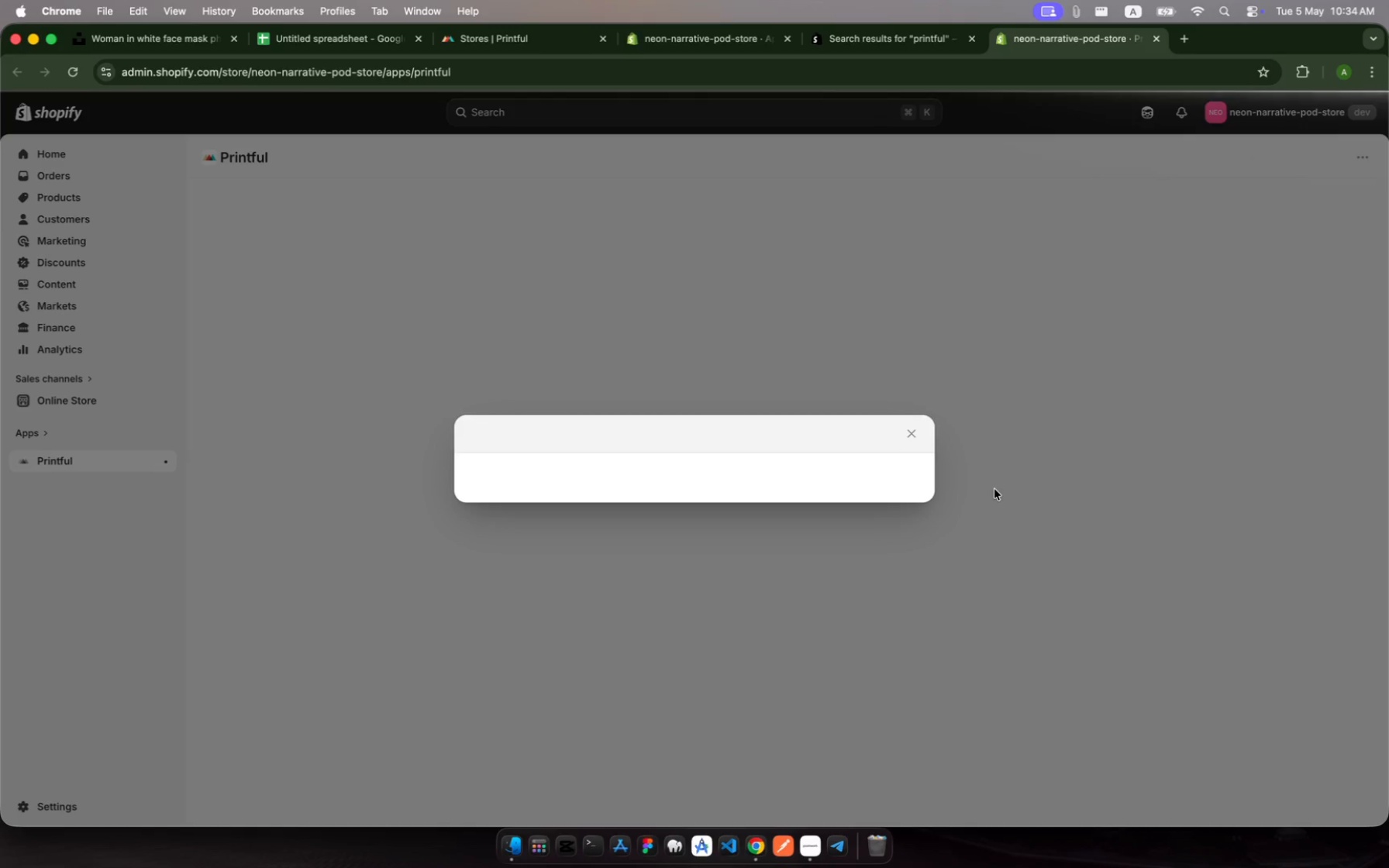 
left_click([776, 501])
 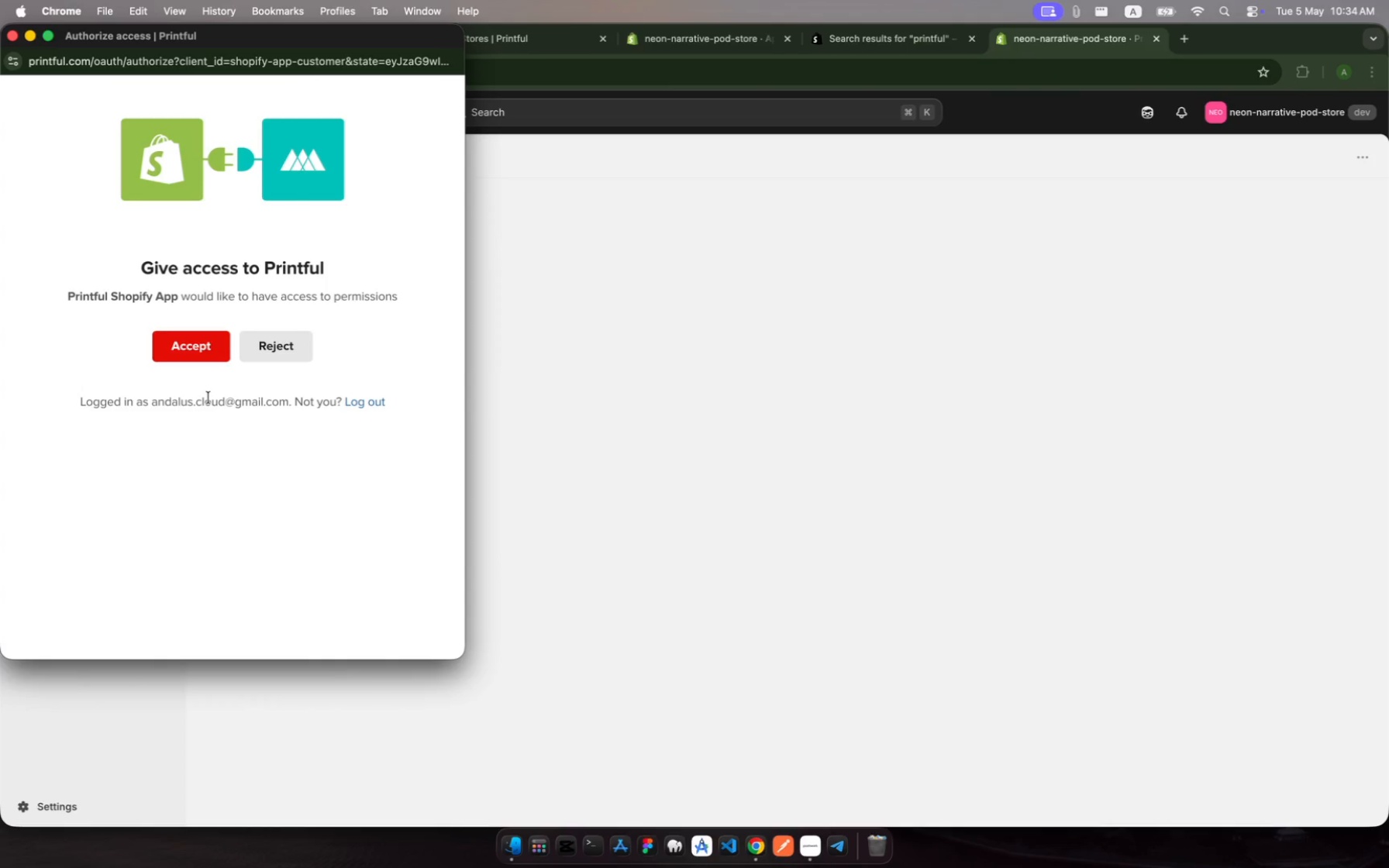 
wait(6.86)
 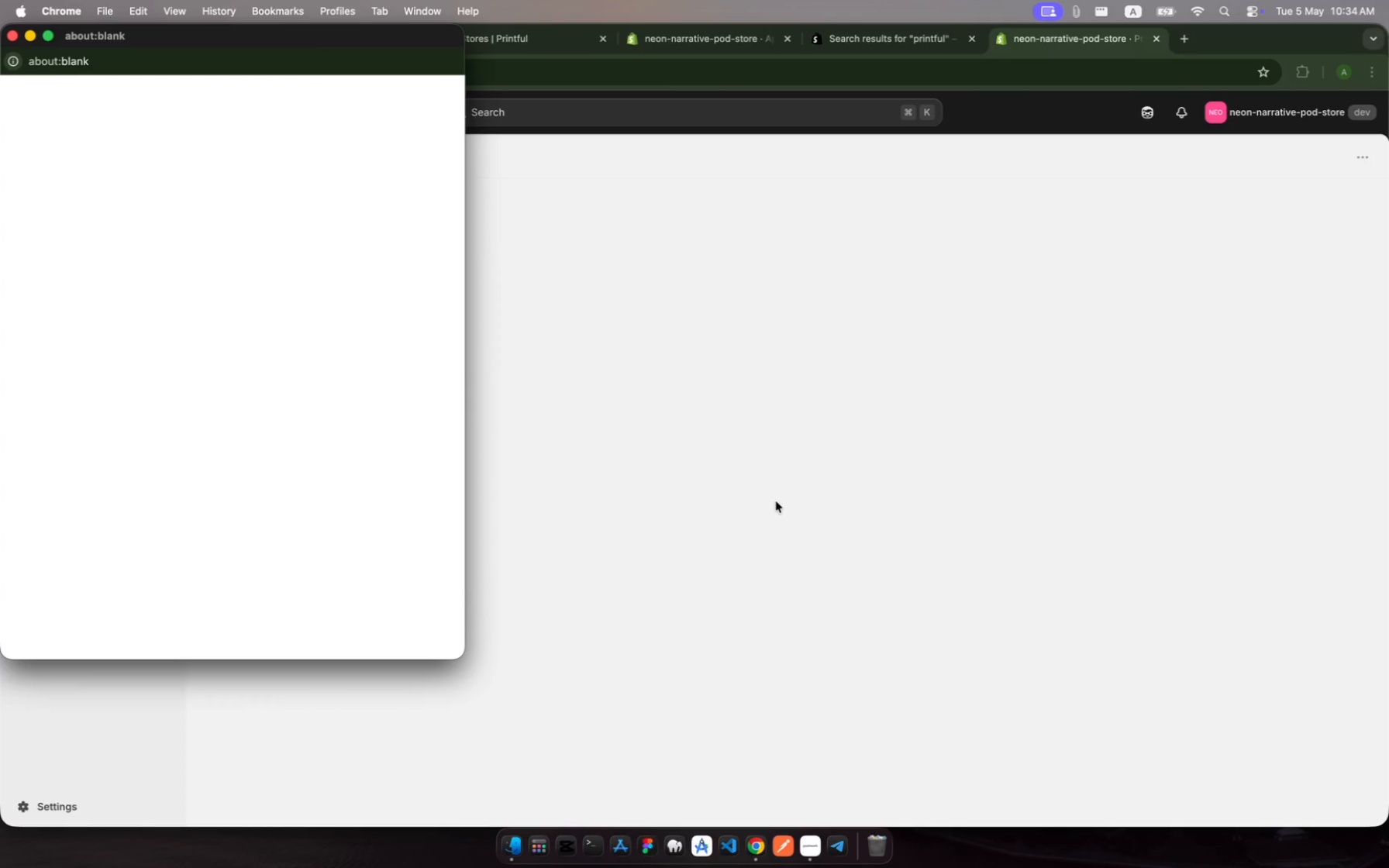 
left_click([204, 349])
 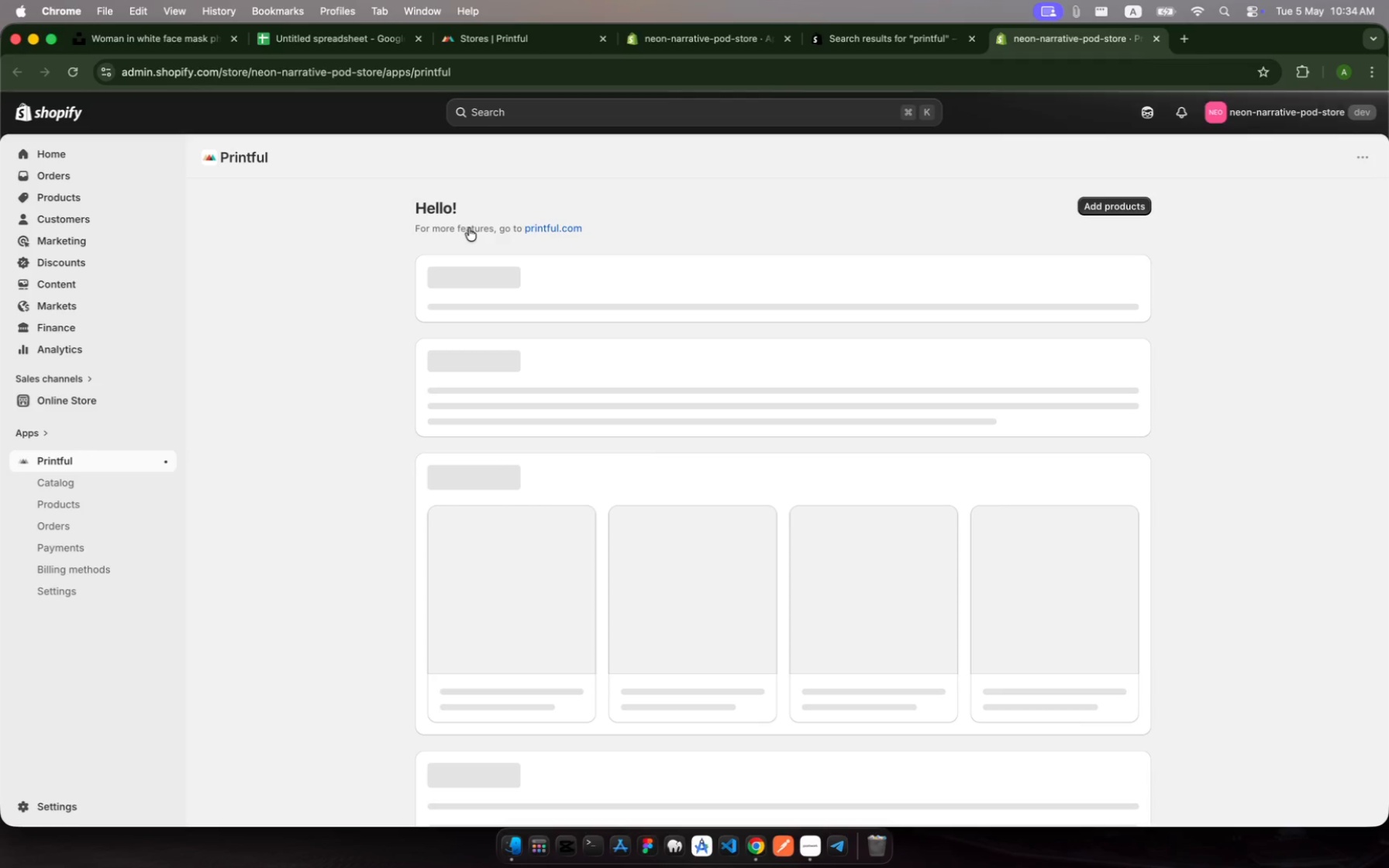 
wait(15.32)
 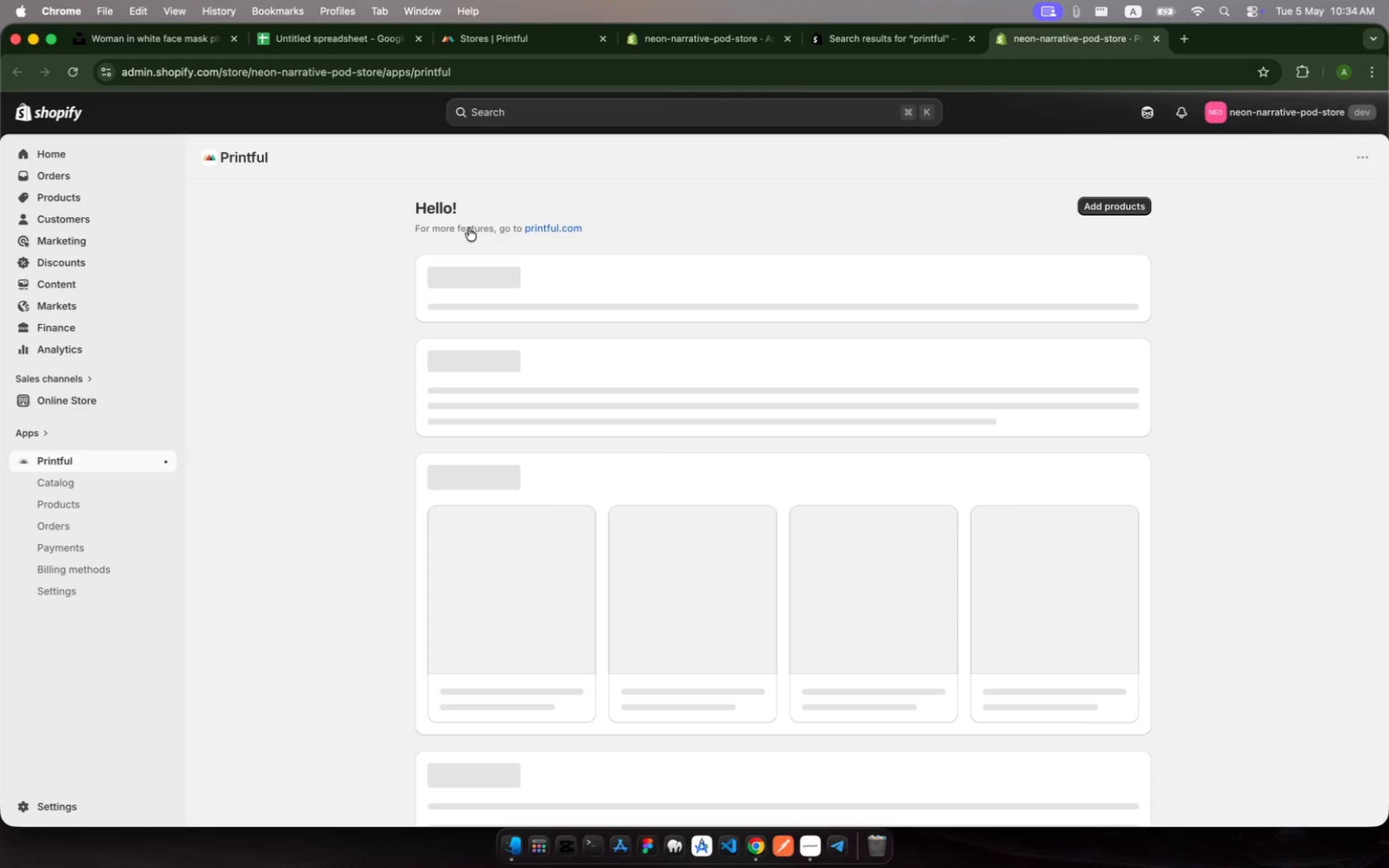 
left_click([605, 43])
 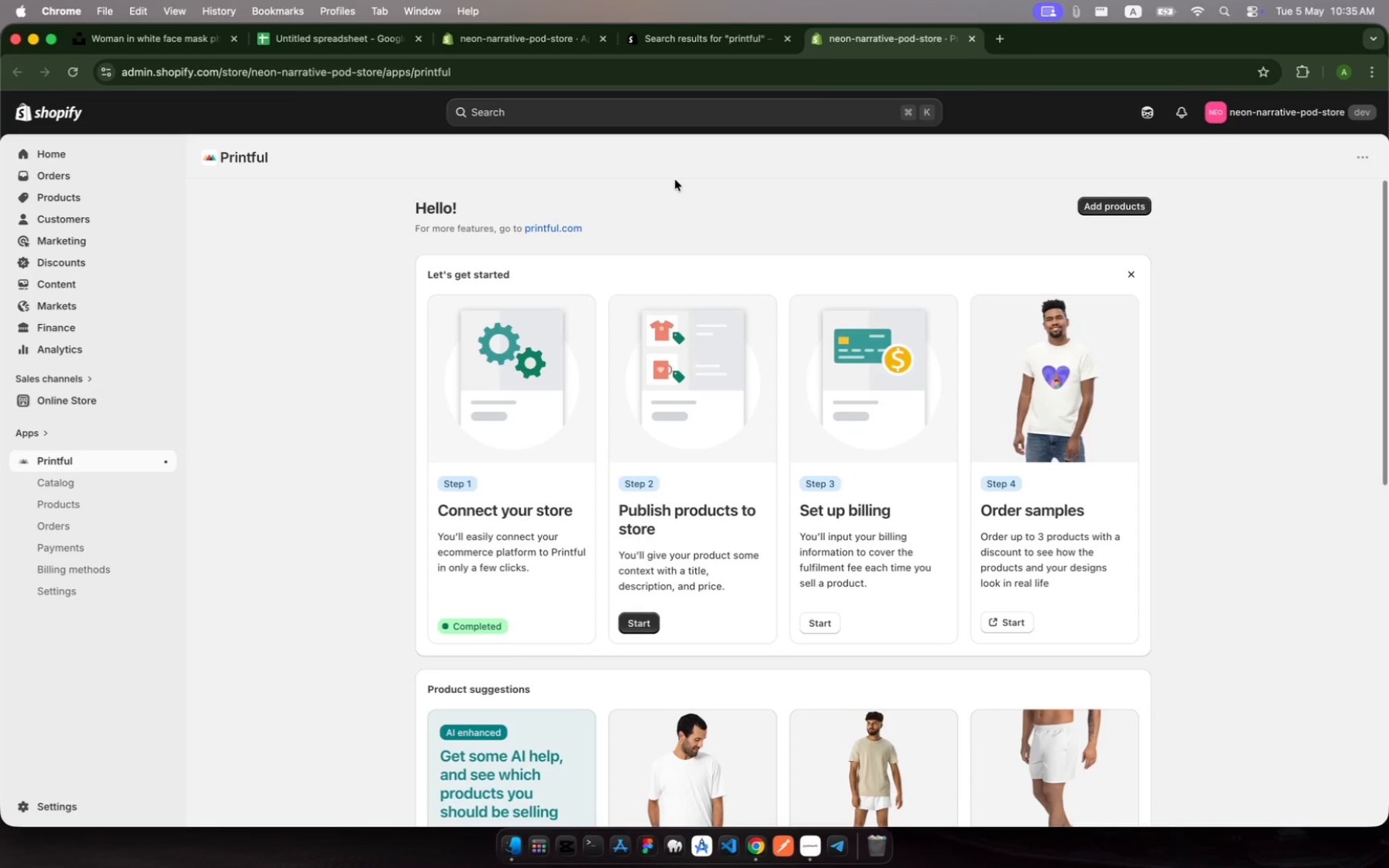 
wait(14.03)
 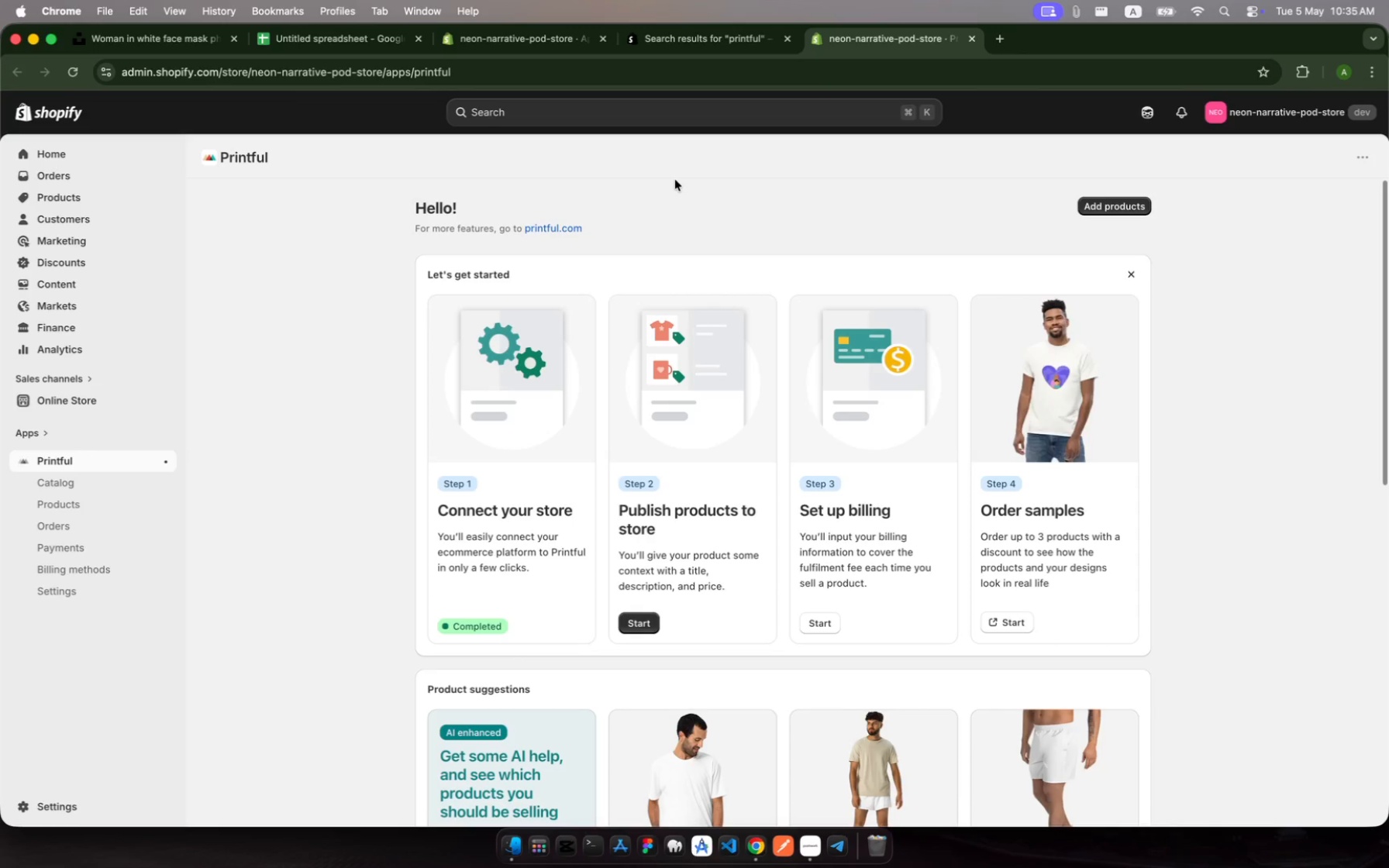 
scroll: coordinate [770, 405], scroll_direction: down, amount: 32.0
 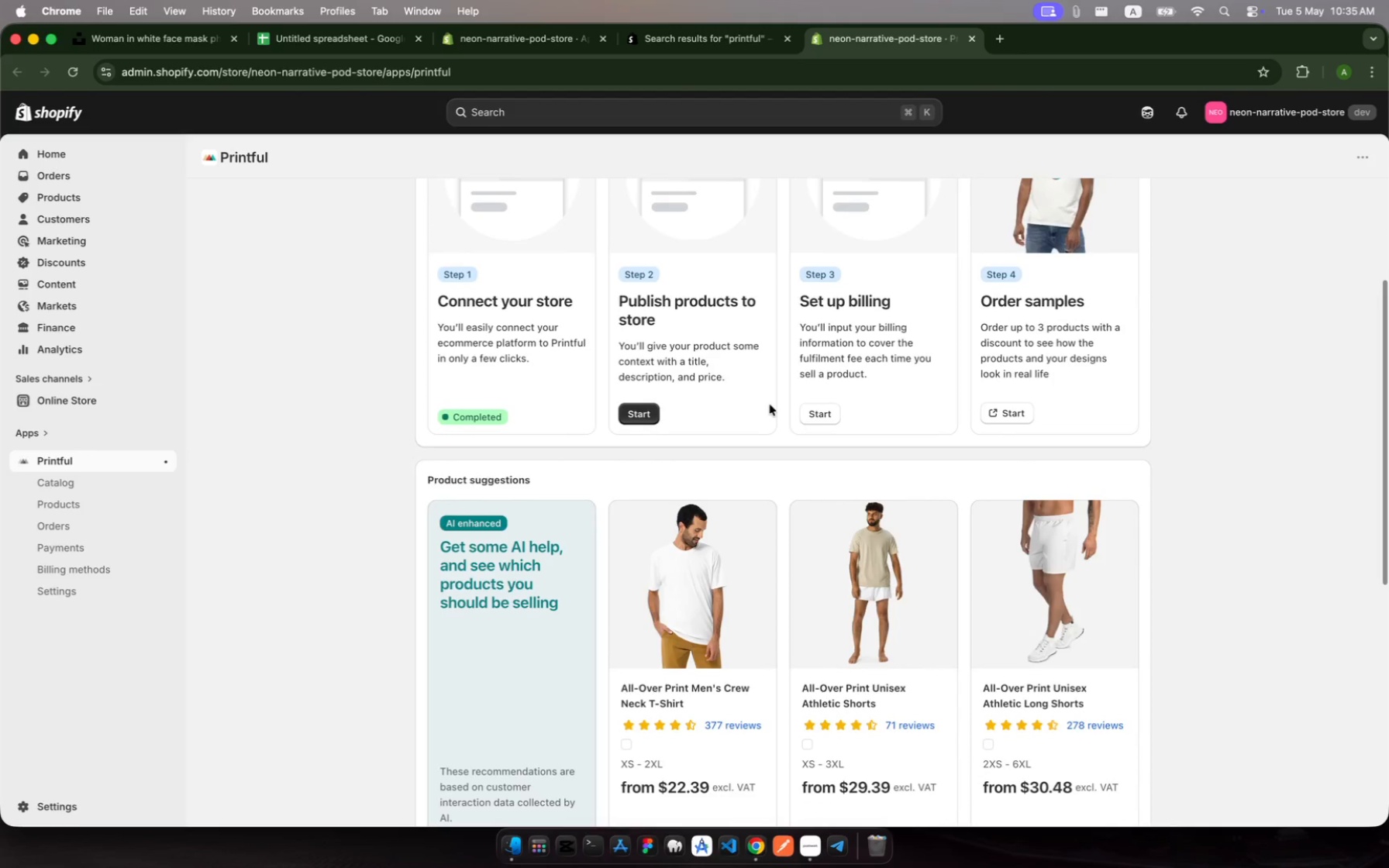 
scroll: coordinate [770, 405], scroll_direction: up, amount: 37.0
 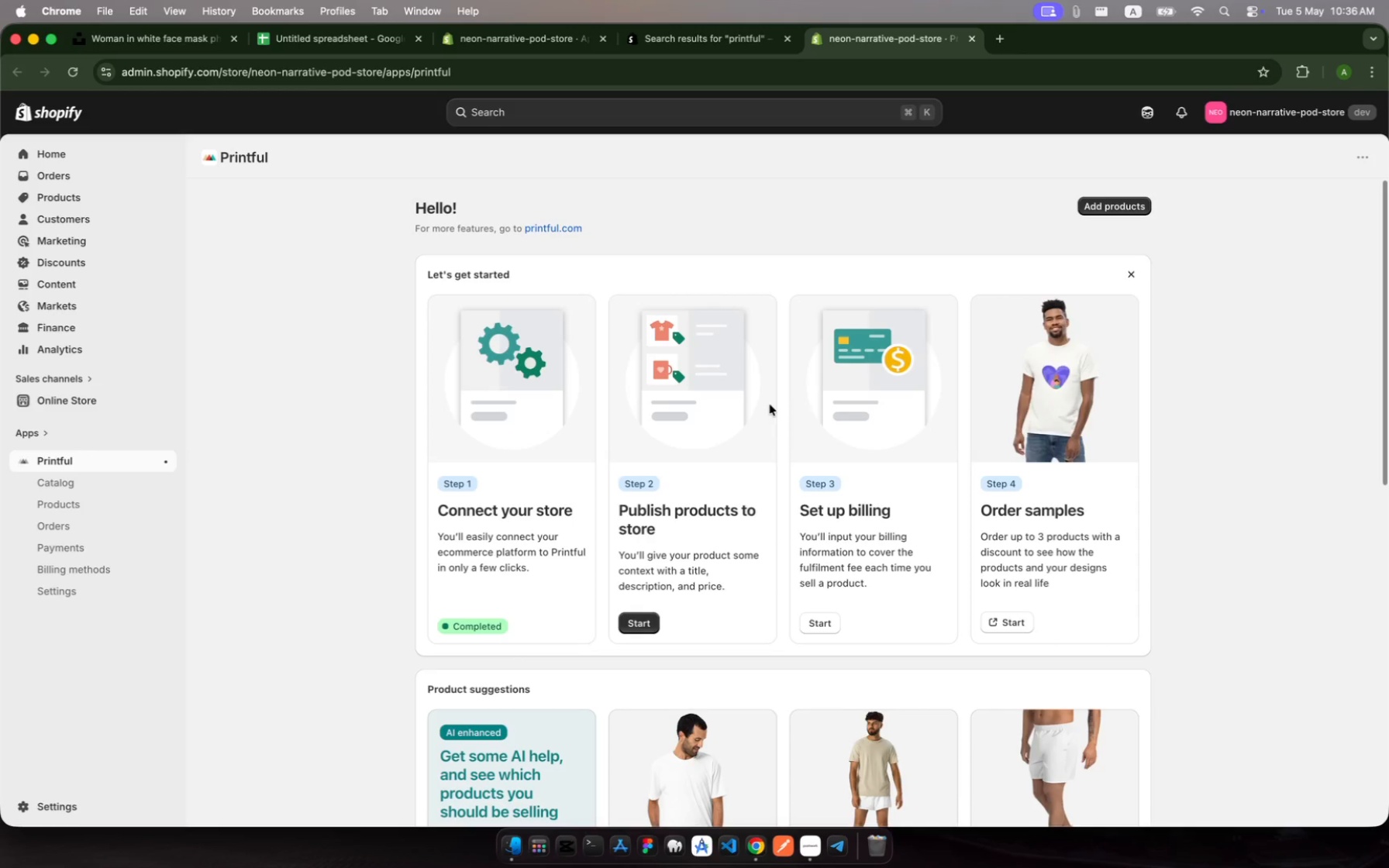 
wait(67.97)
 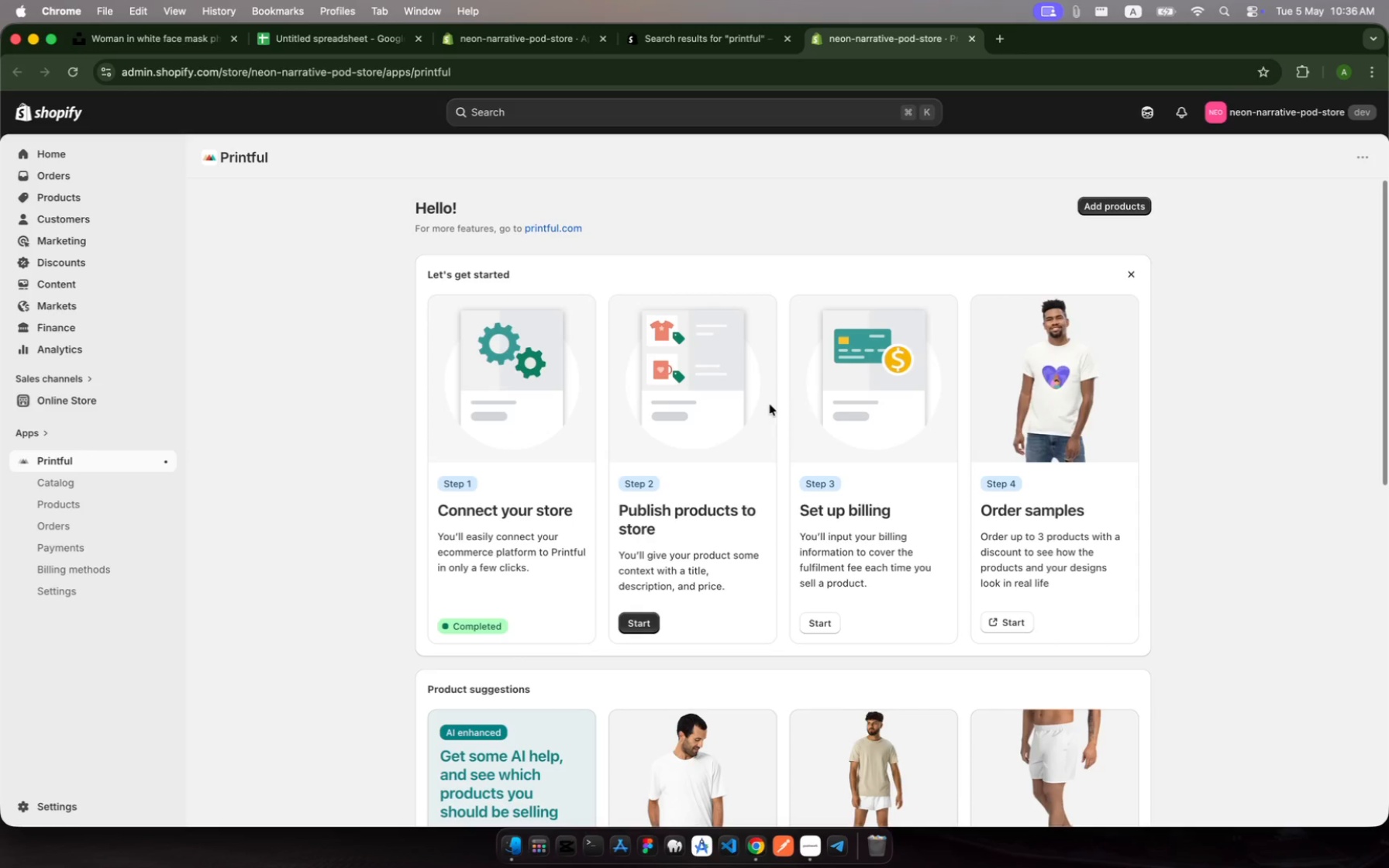 
left_click([1122, 215])
 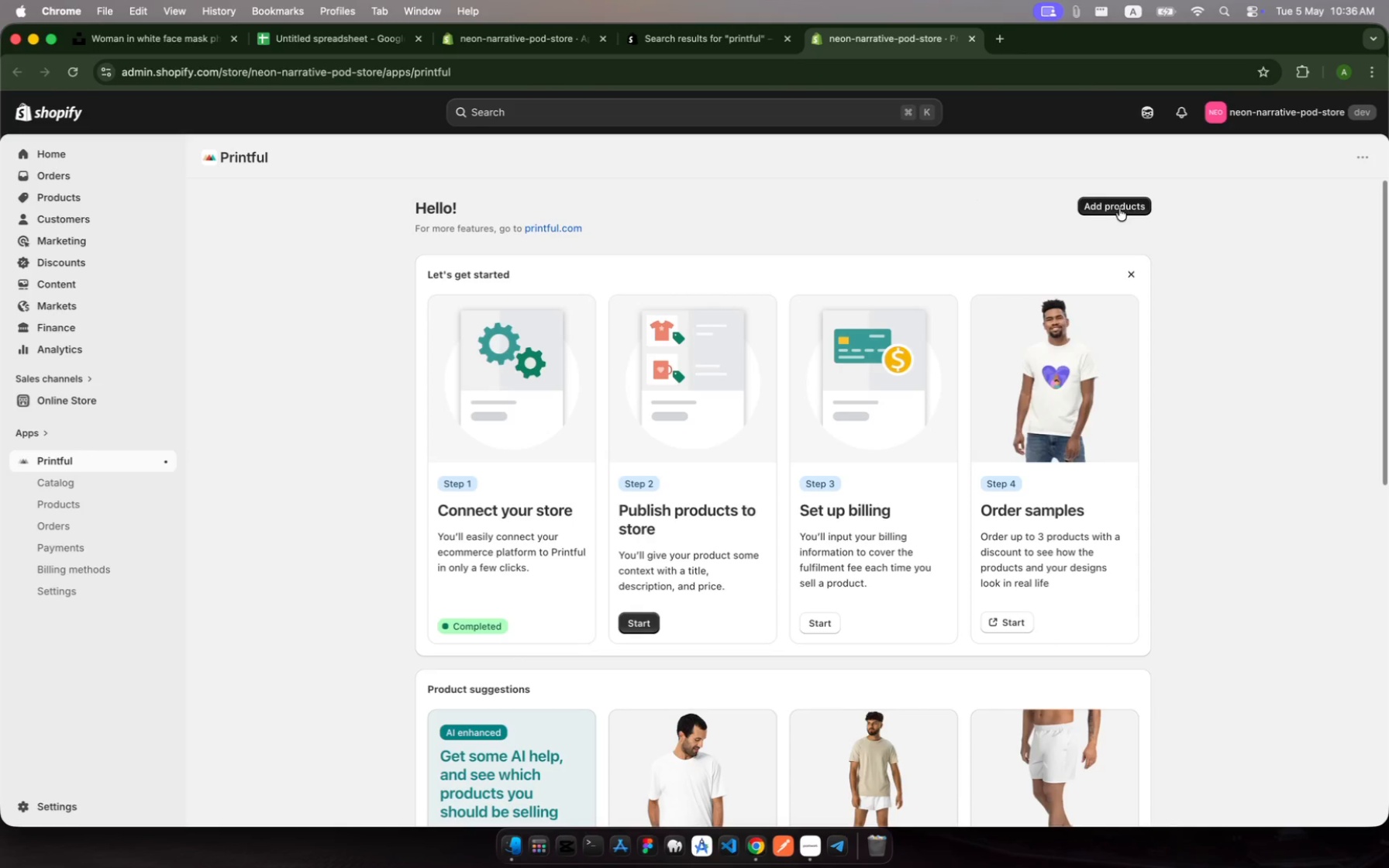 
left_click([1119, 208])
 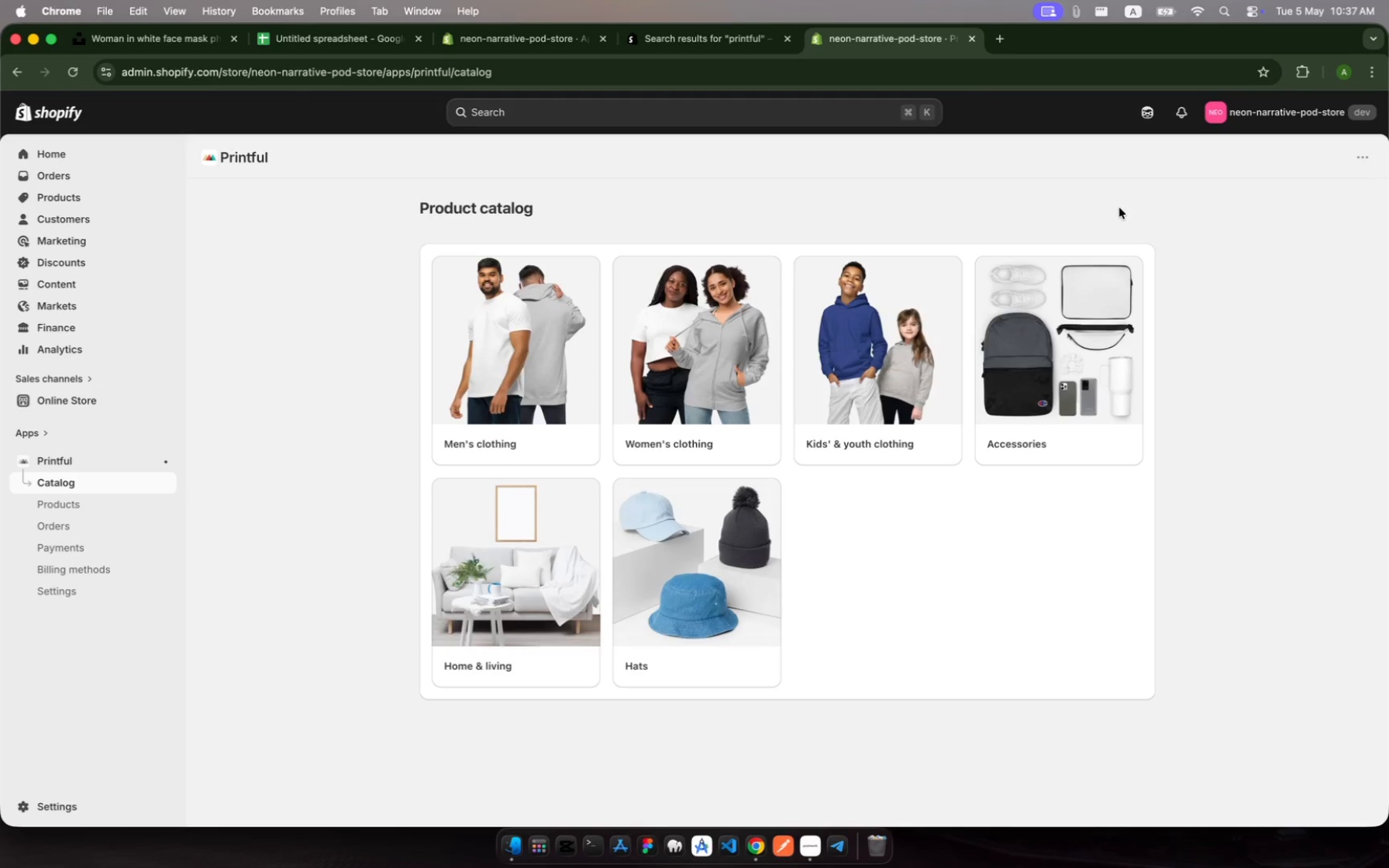 
wait(55.66)
 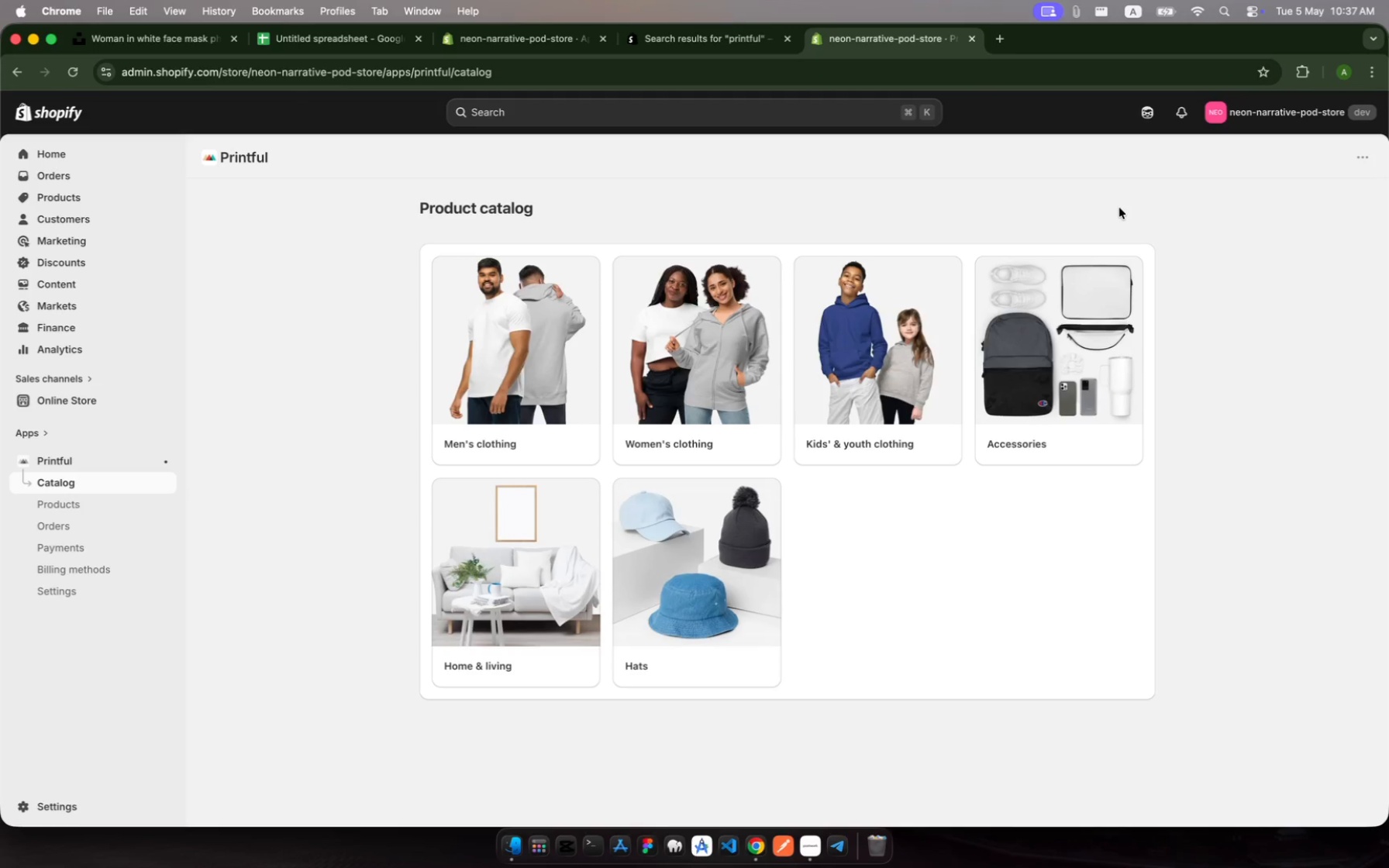 
left_click([81, 463])
 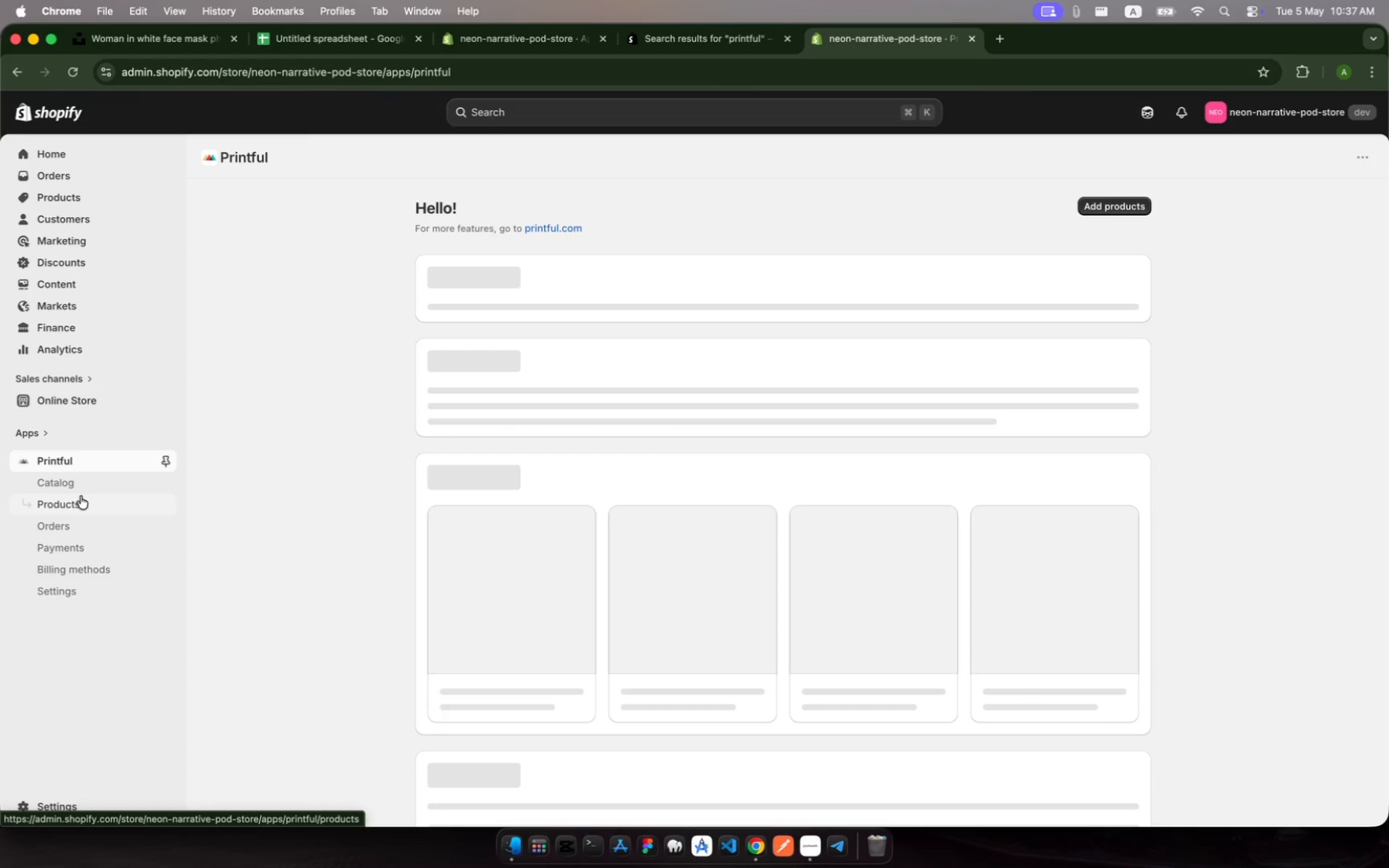 
left_click([81, 501])
 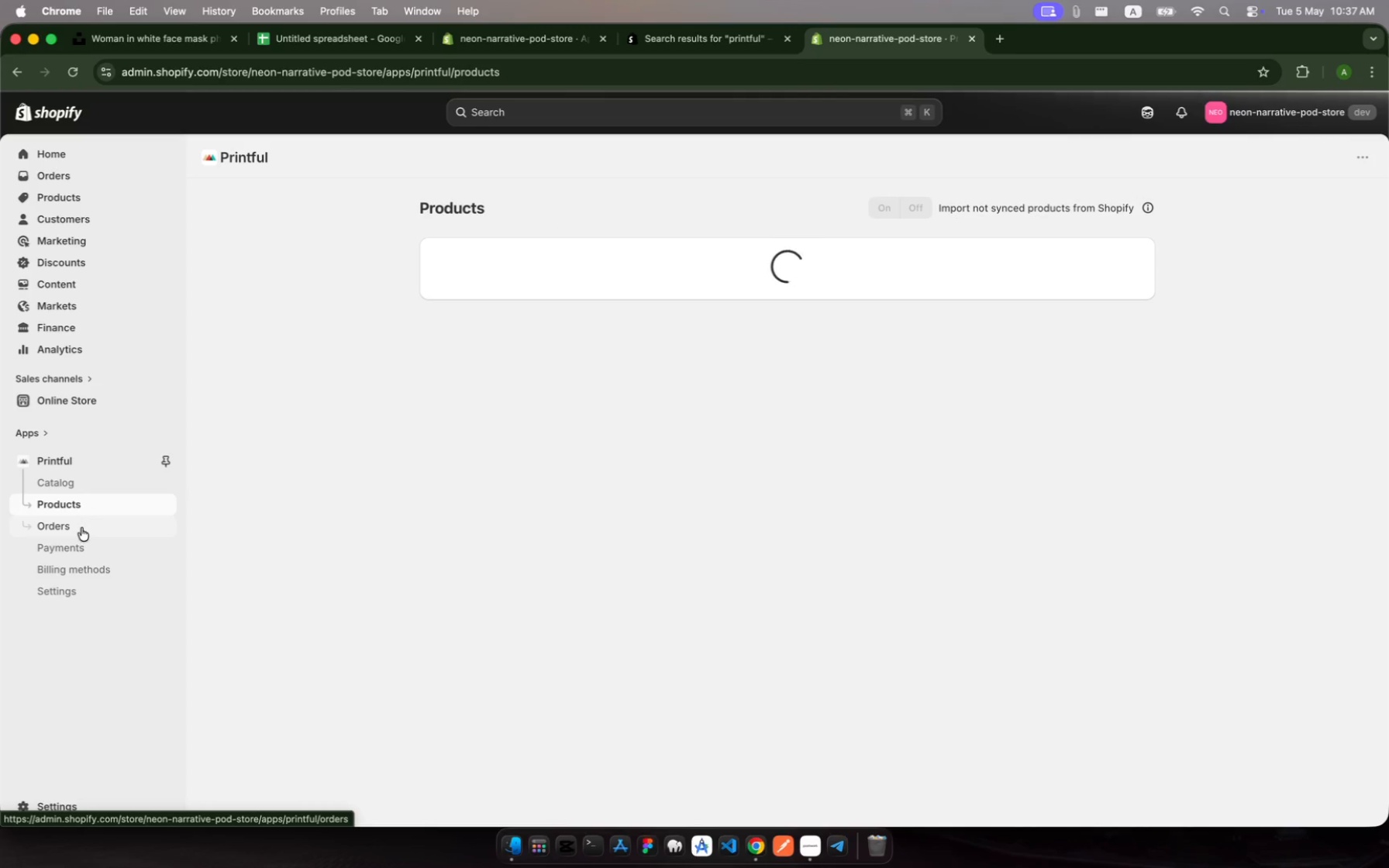 
left_click([81, 531])
 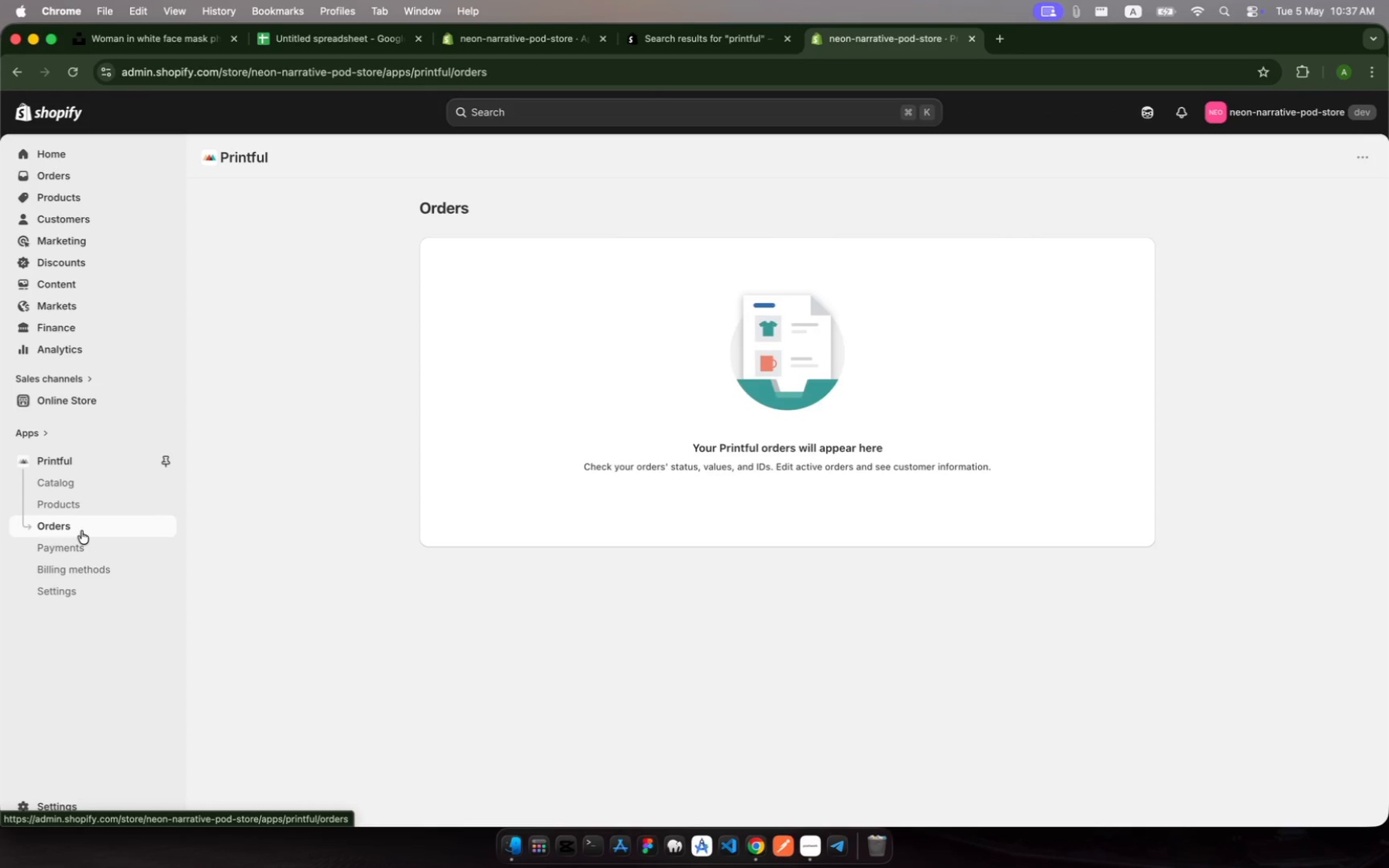 
wait(11.94)
 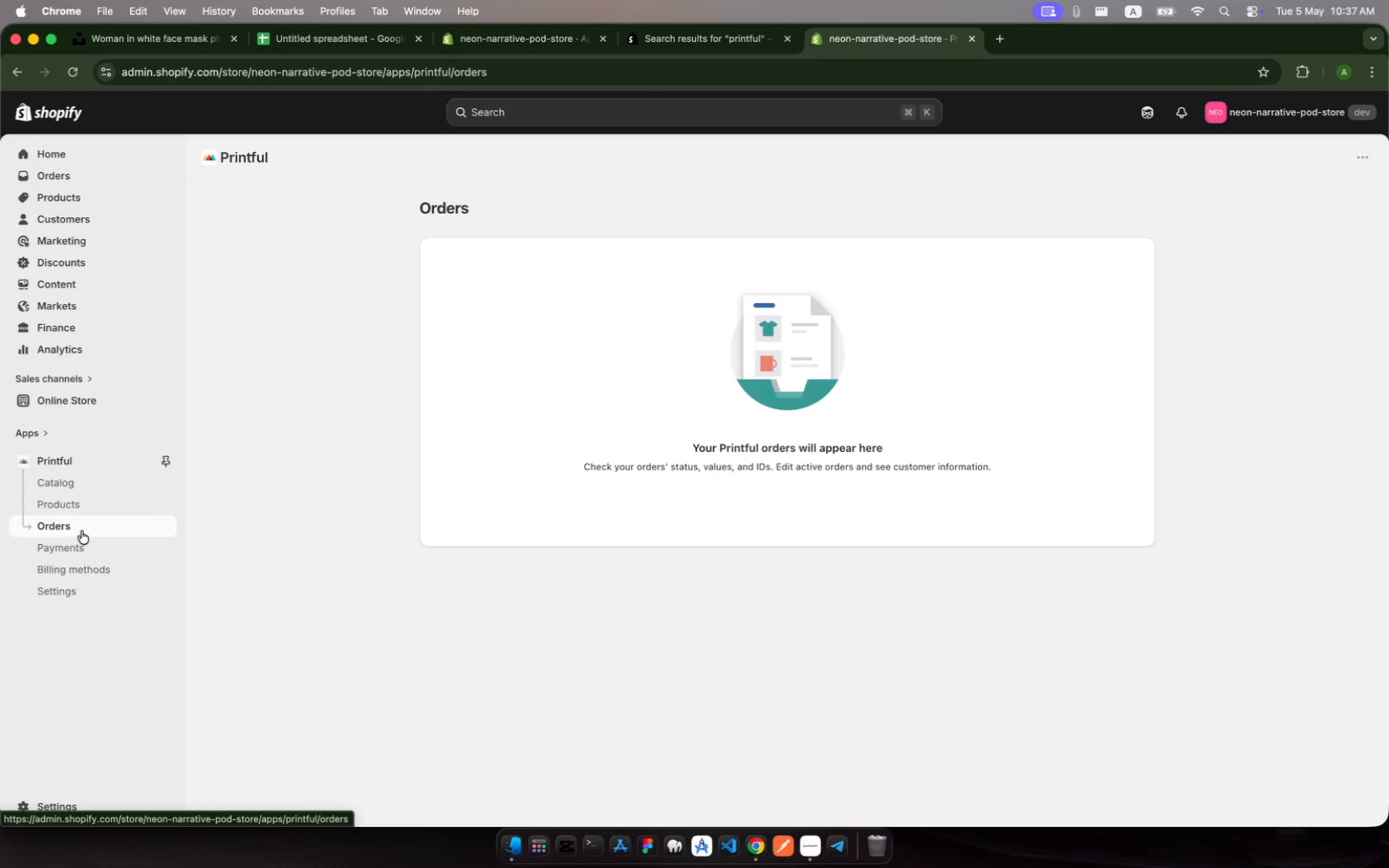 
left_click([61, 467])
 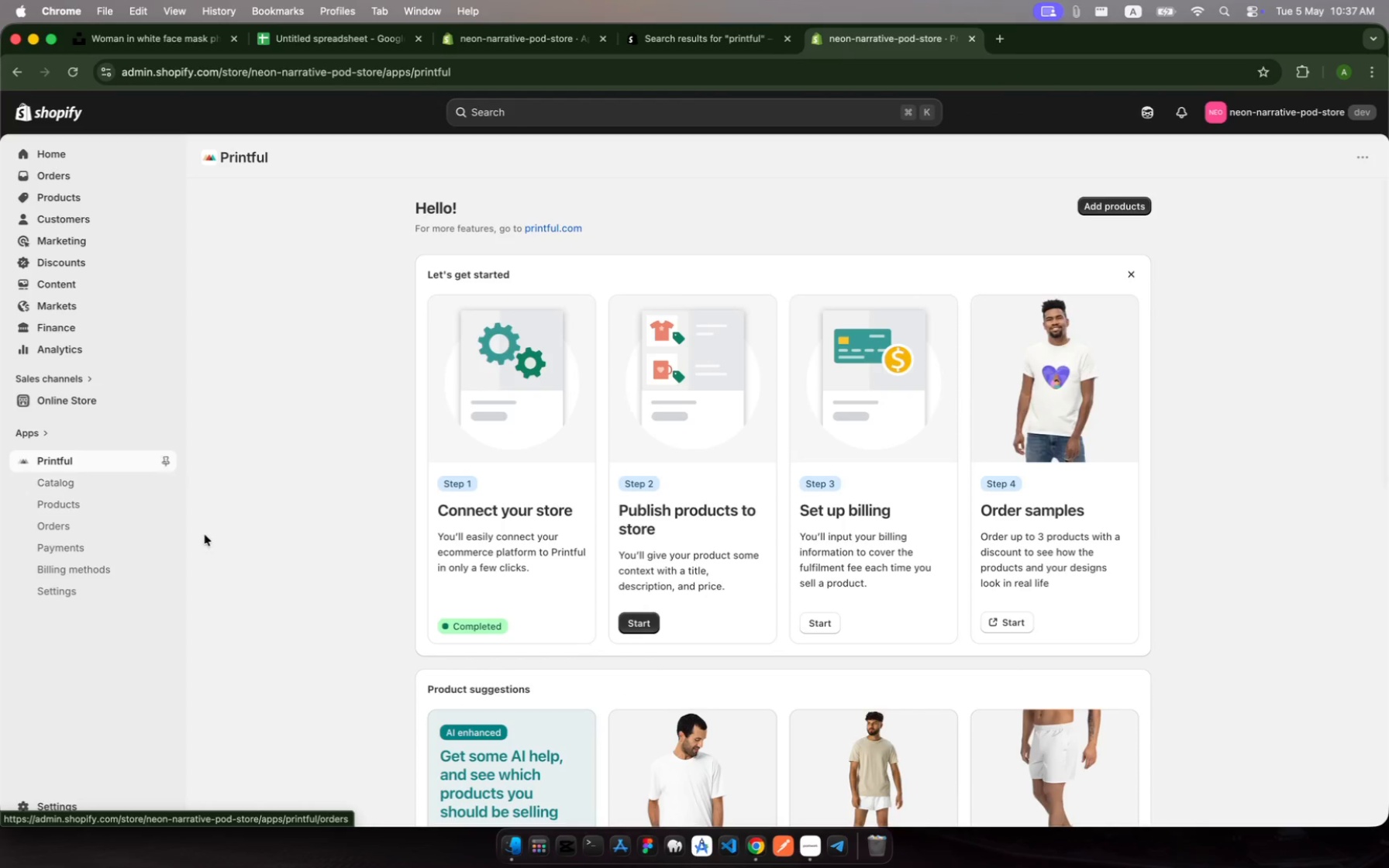 
wait(6.32)
 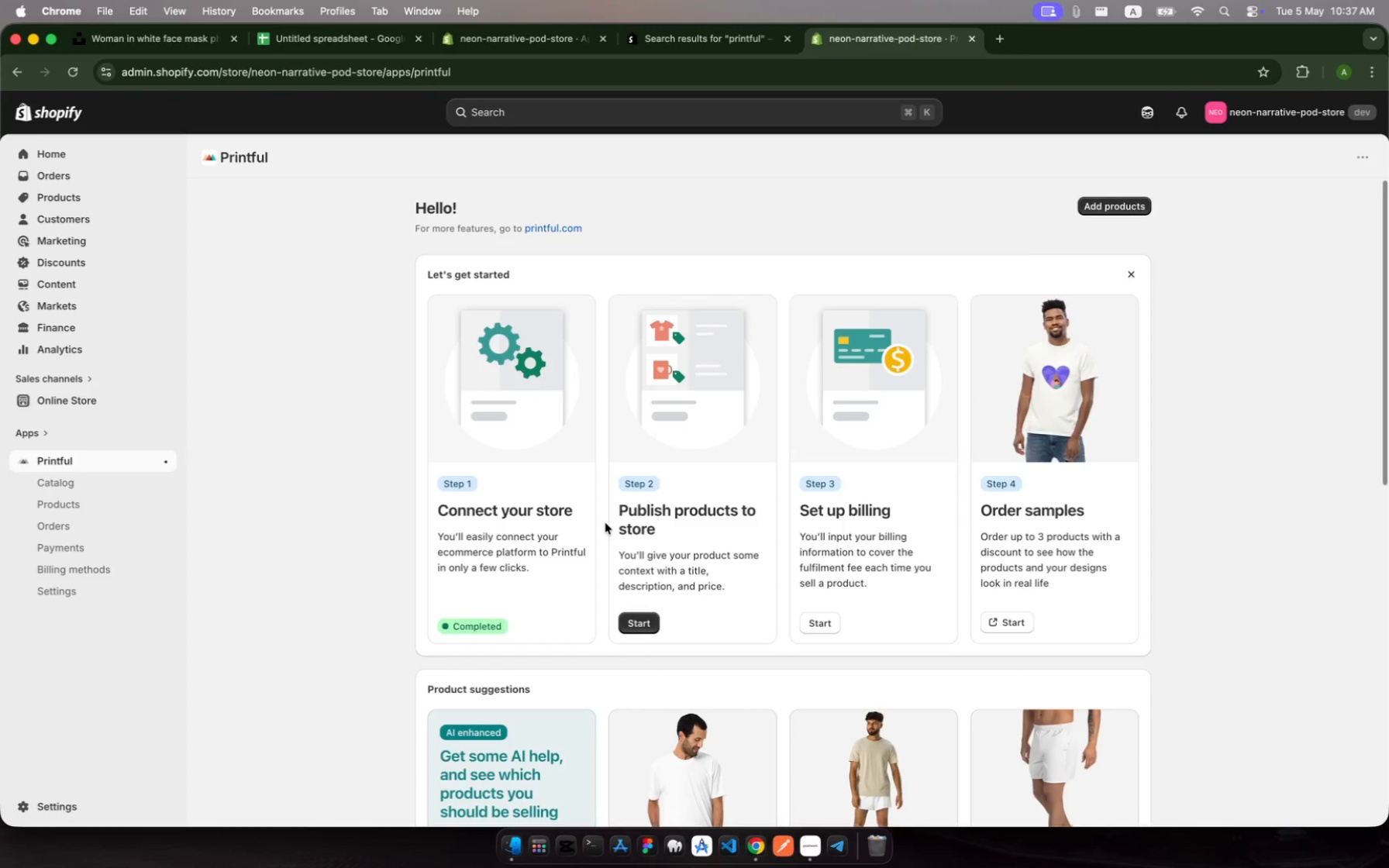 
key(Meta+Shift+5)
 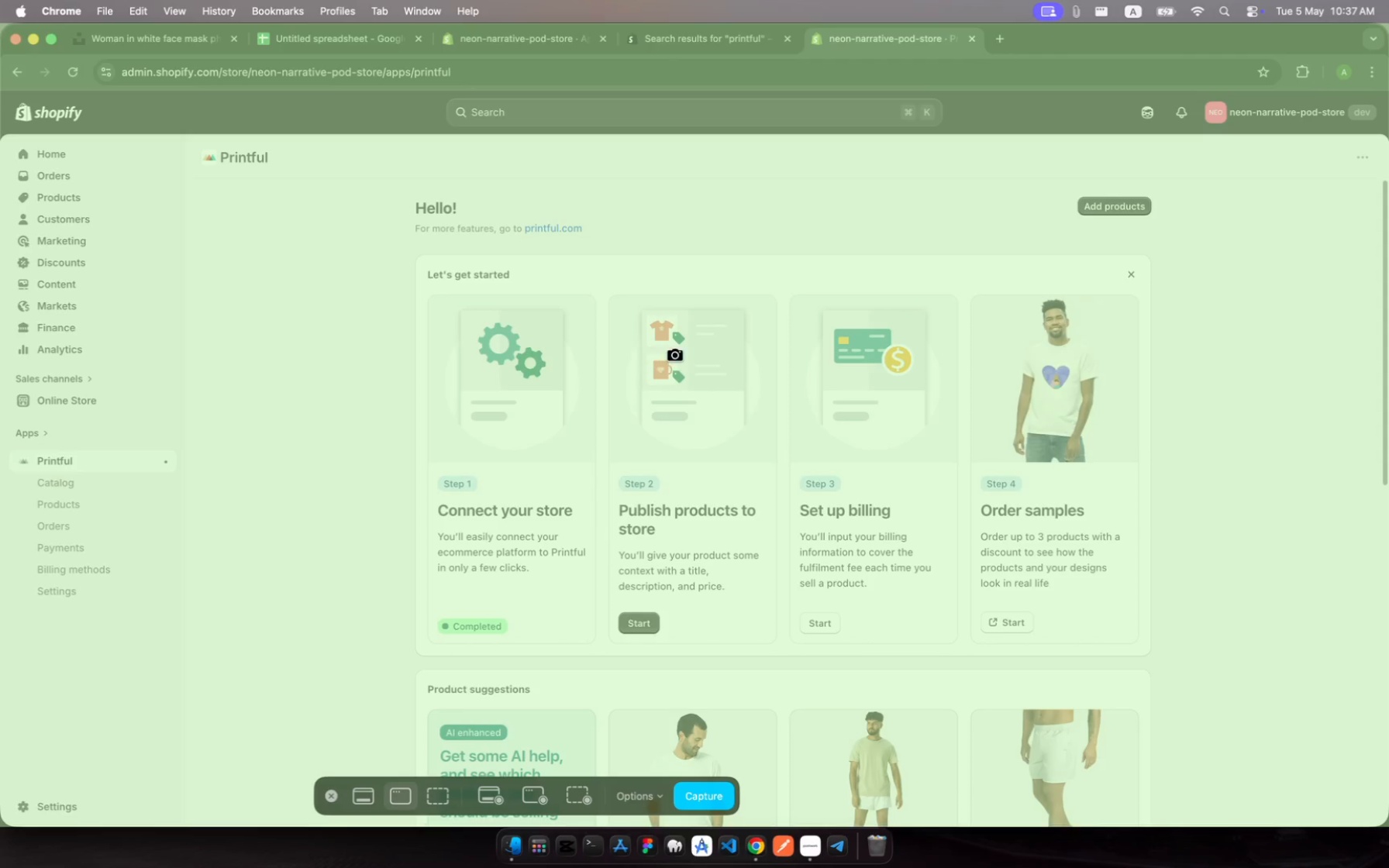 
left_click([722, 349])
 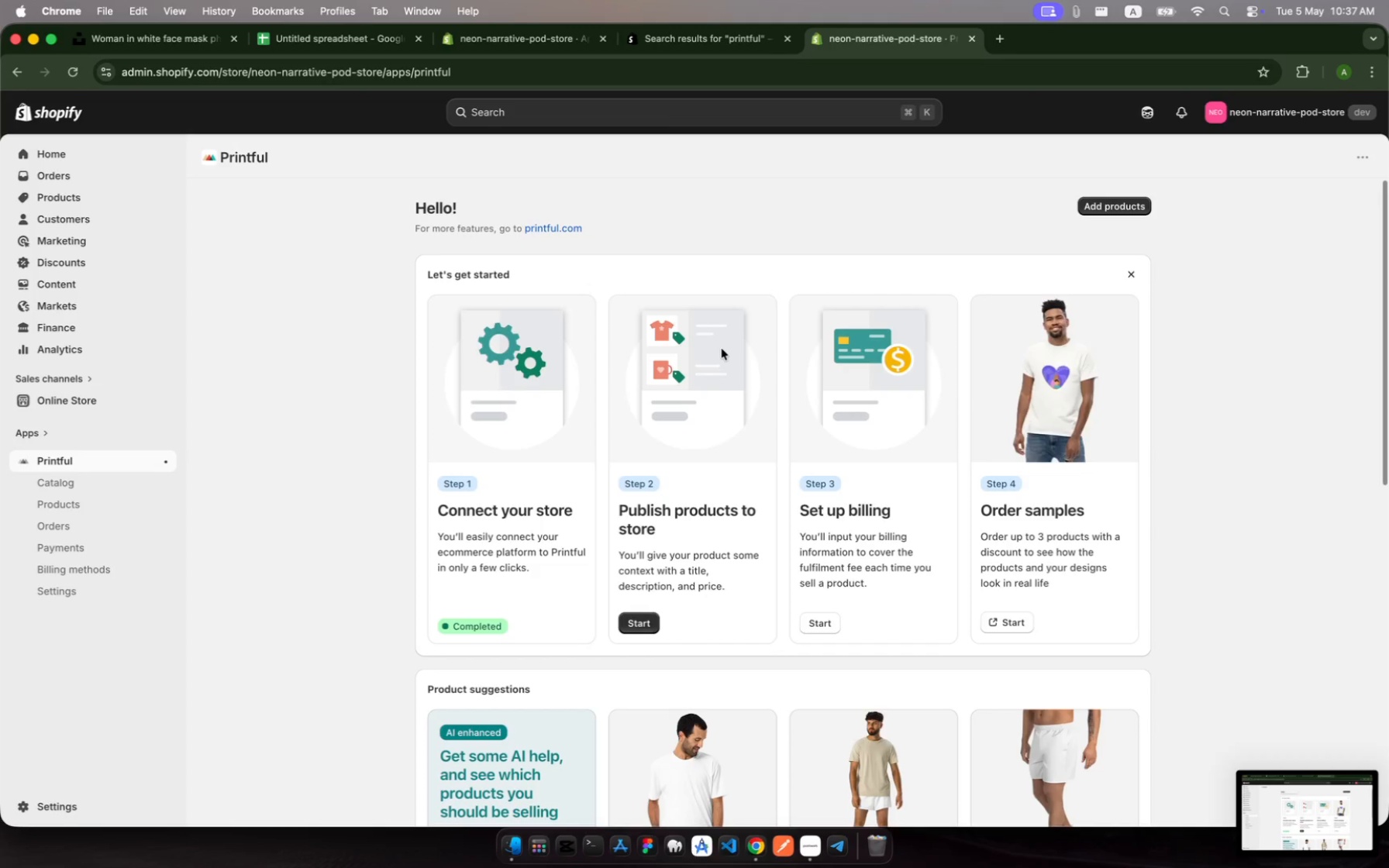 
mouse_move([605, 48])
 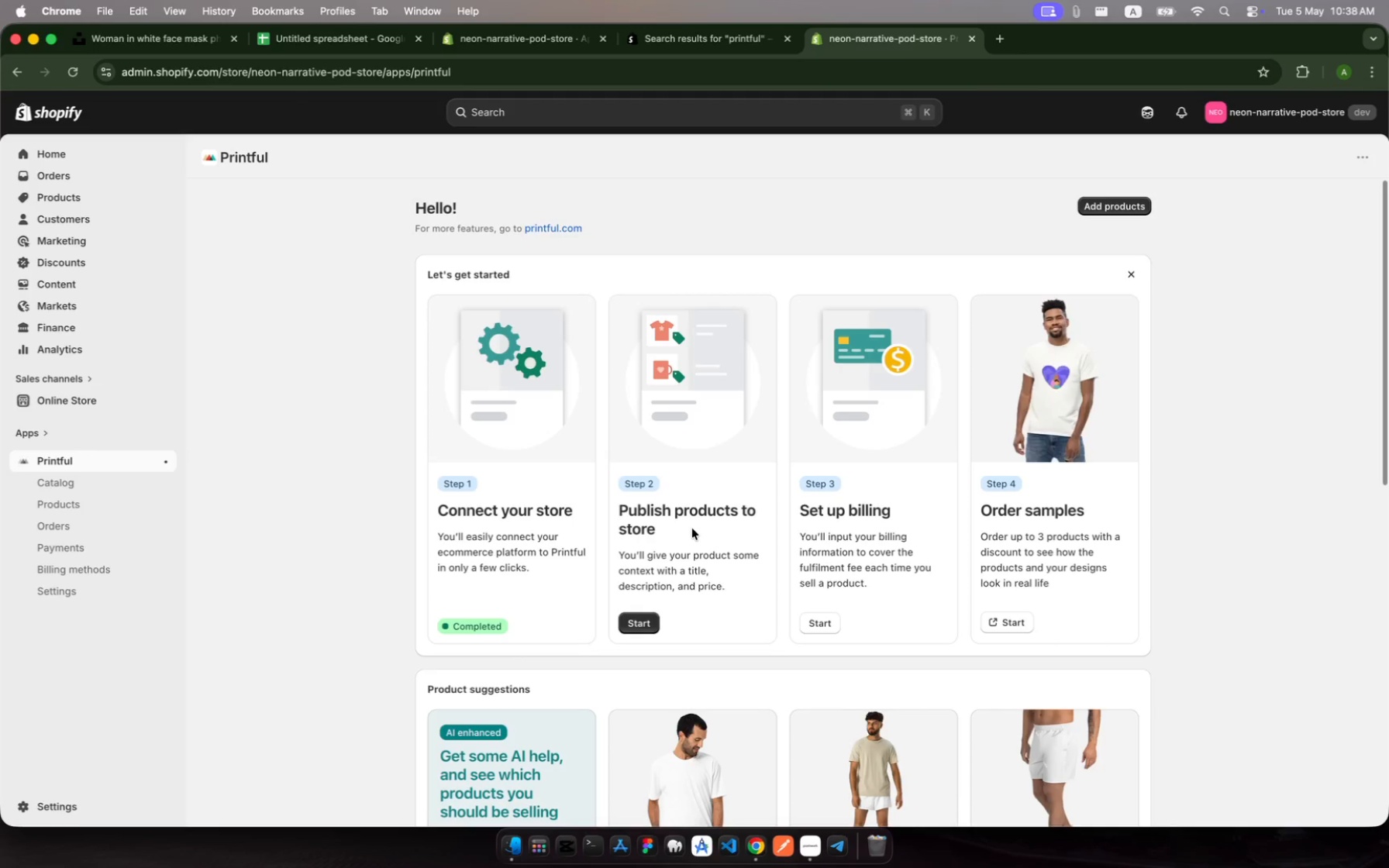 
wait(21.26)
 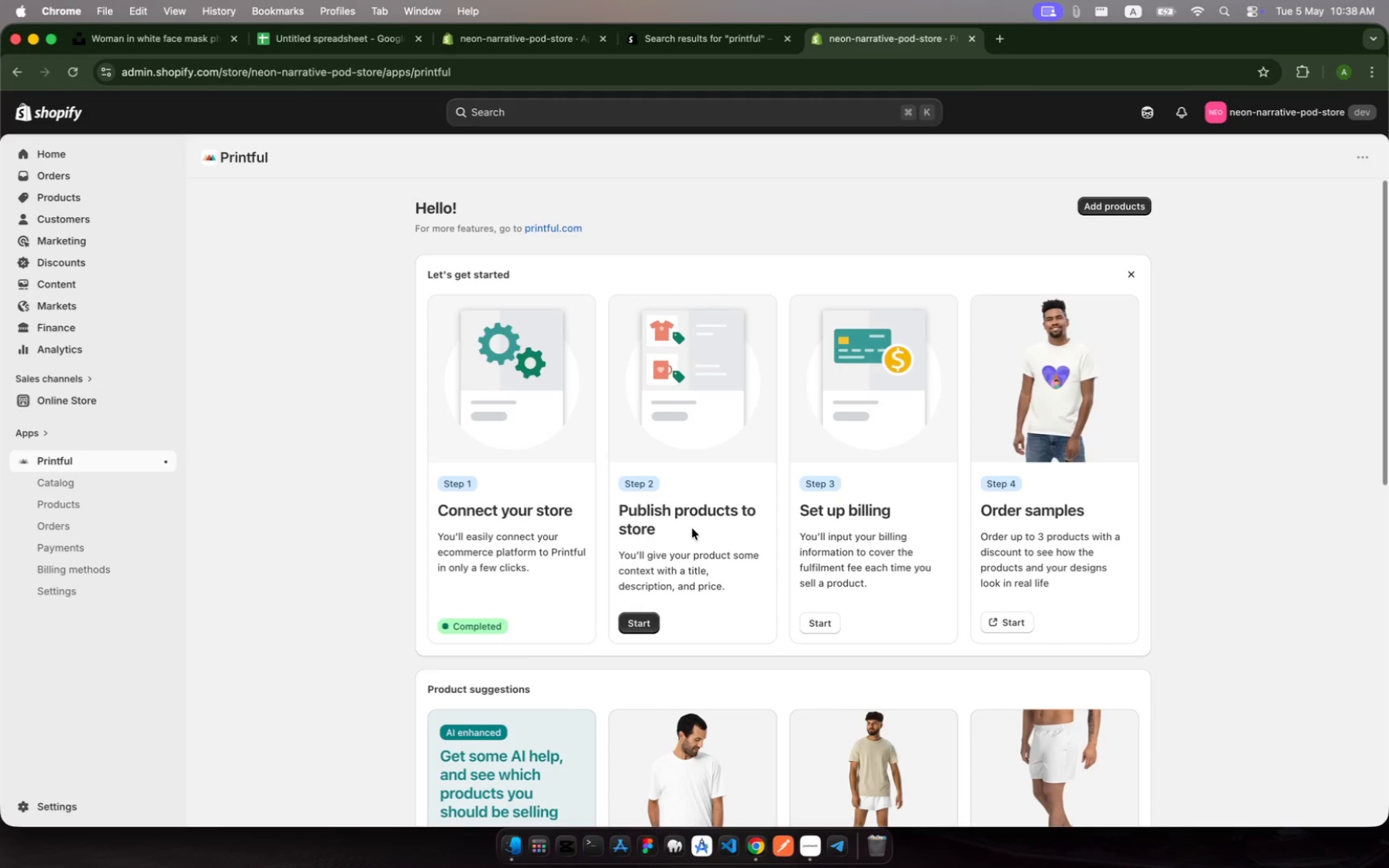 
left_click([537, 223])
 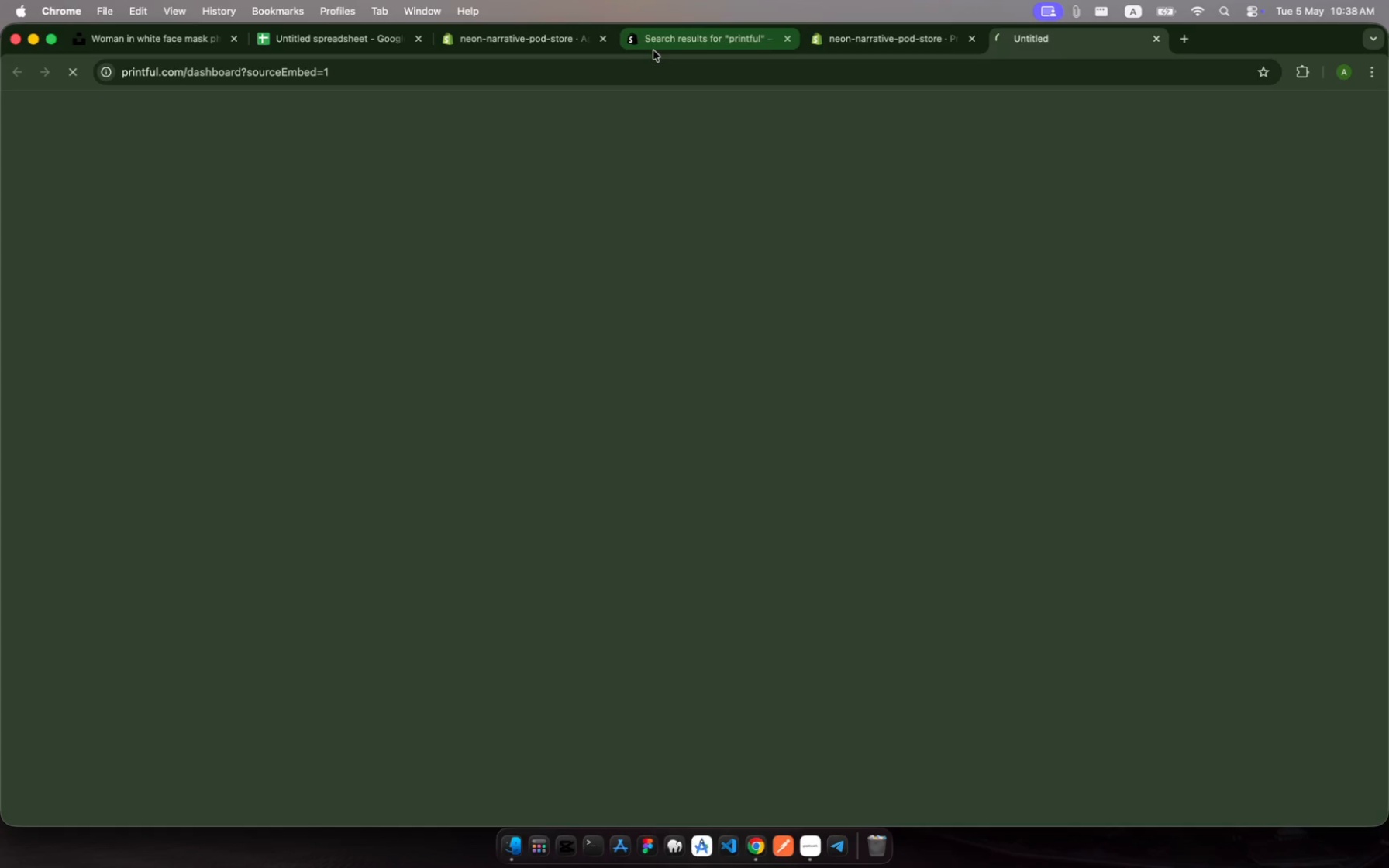 
left_click([656, 49])
 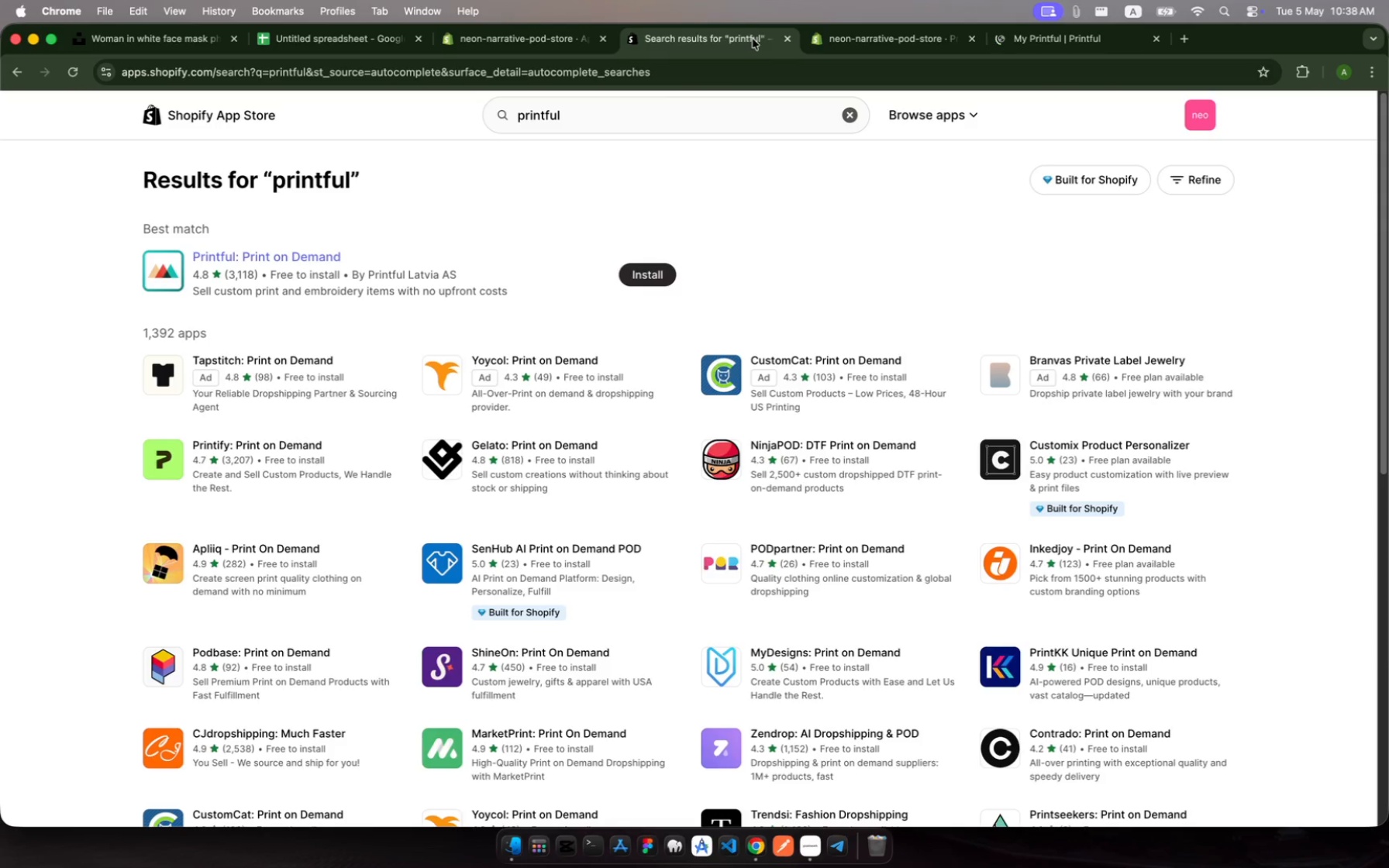 
left_click([784, 36])
 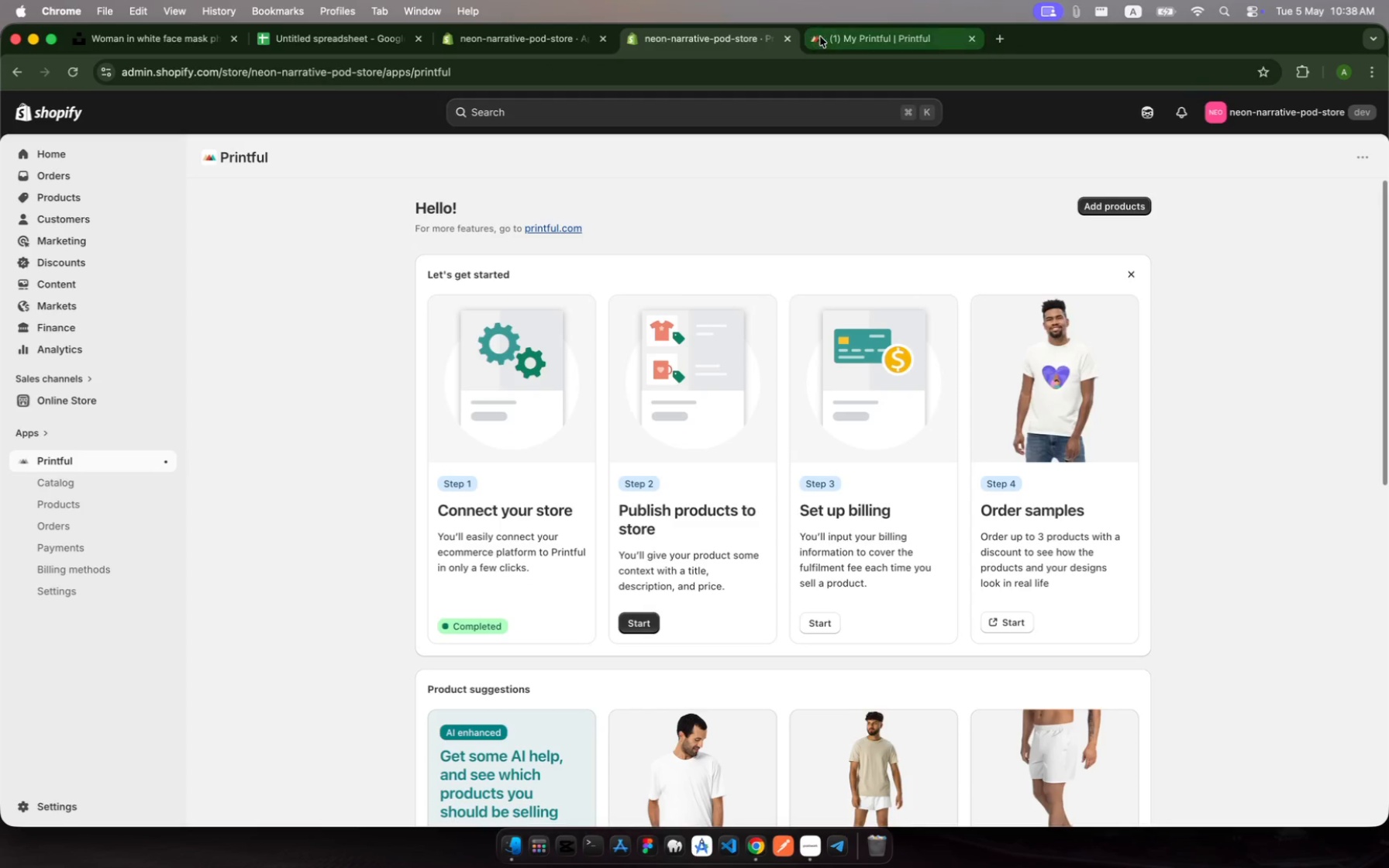 
left_click([822, 36])
 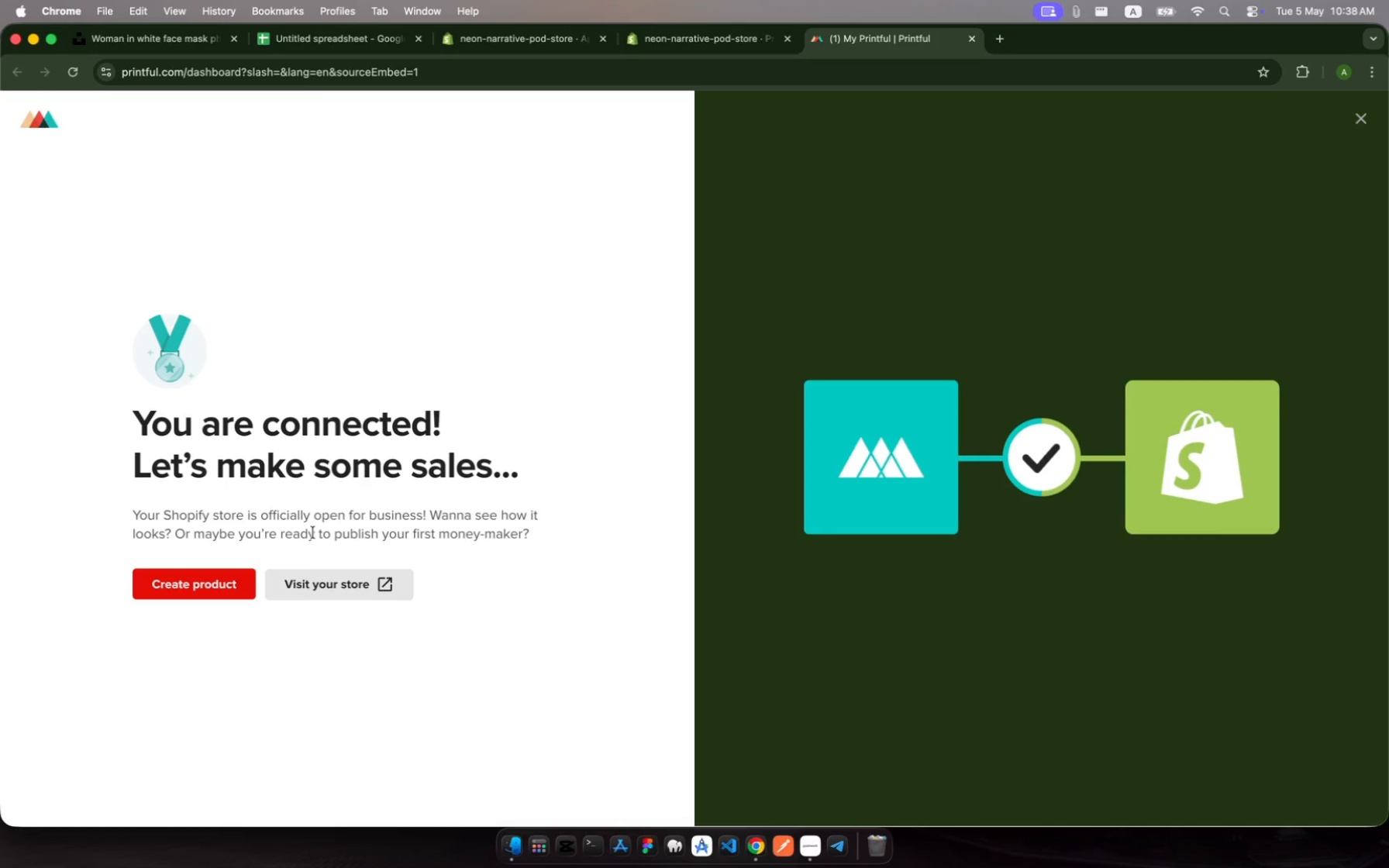 
wait(22.04)
 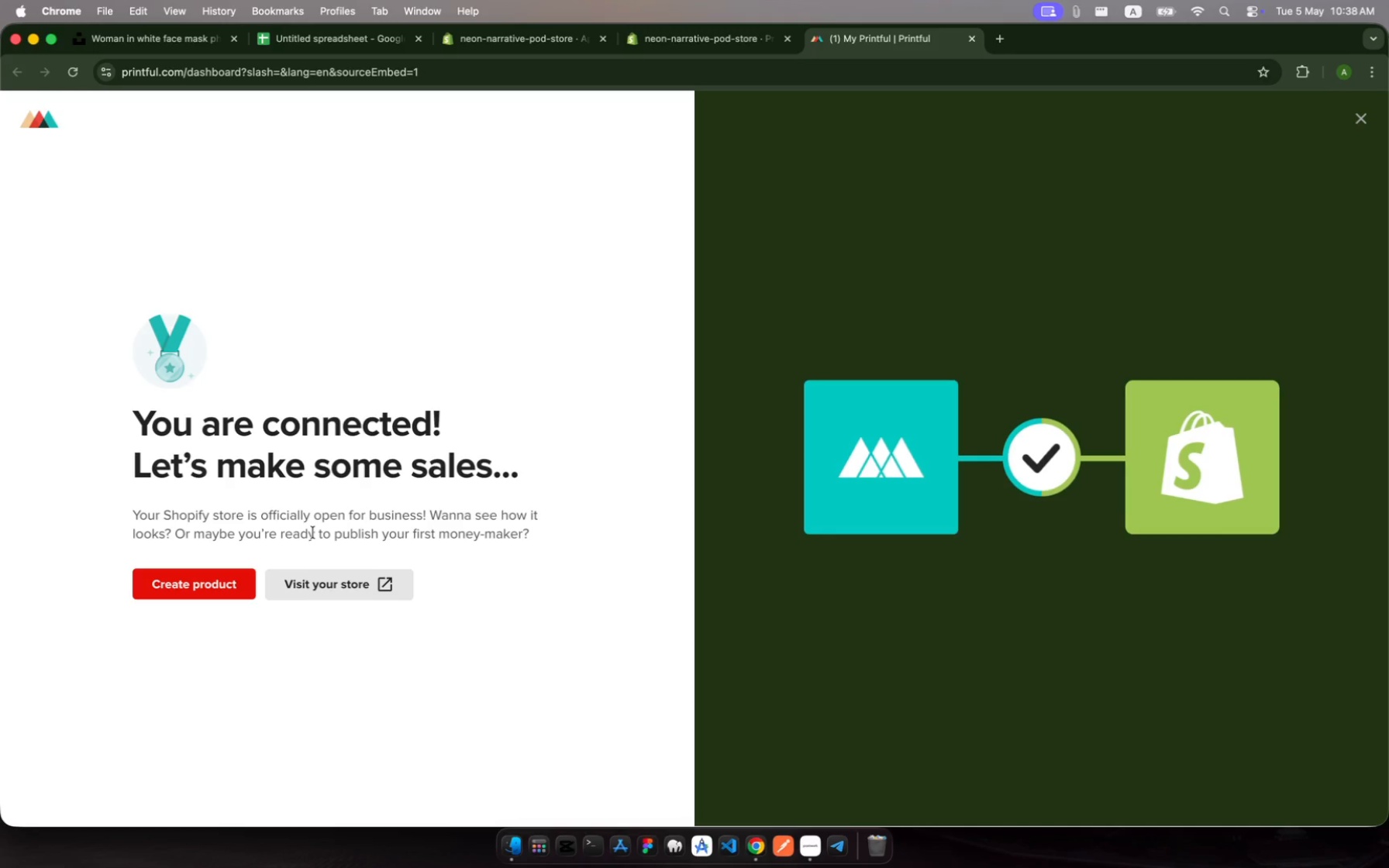 
key(Meta+Shift+5)
 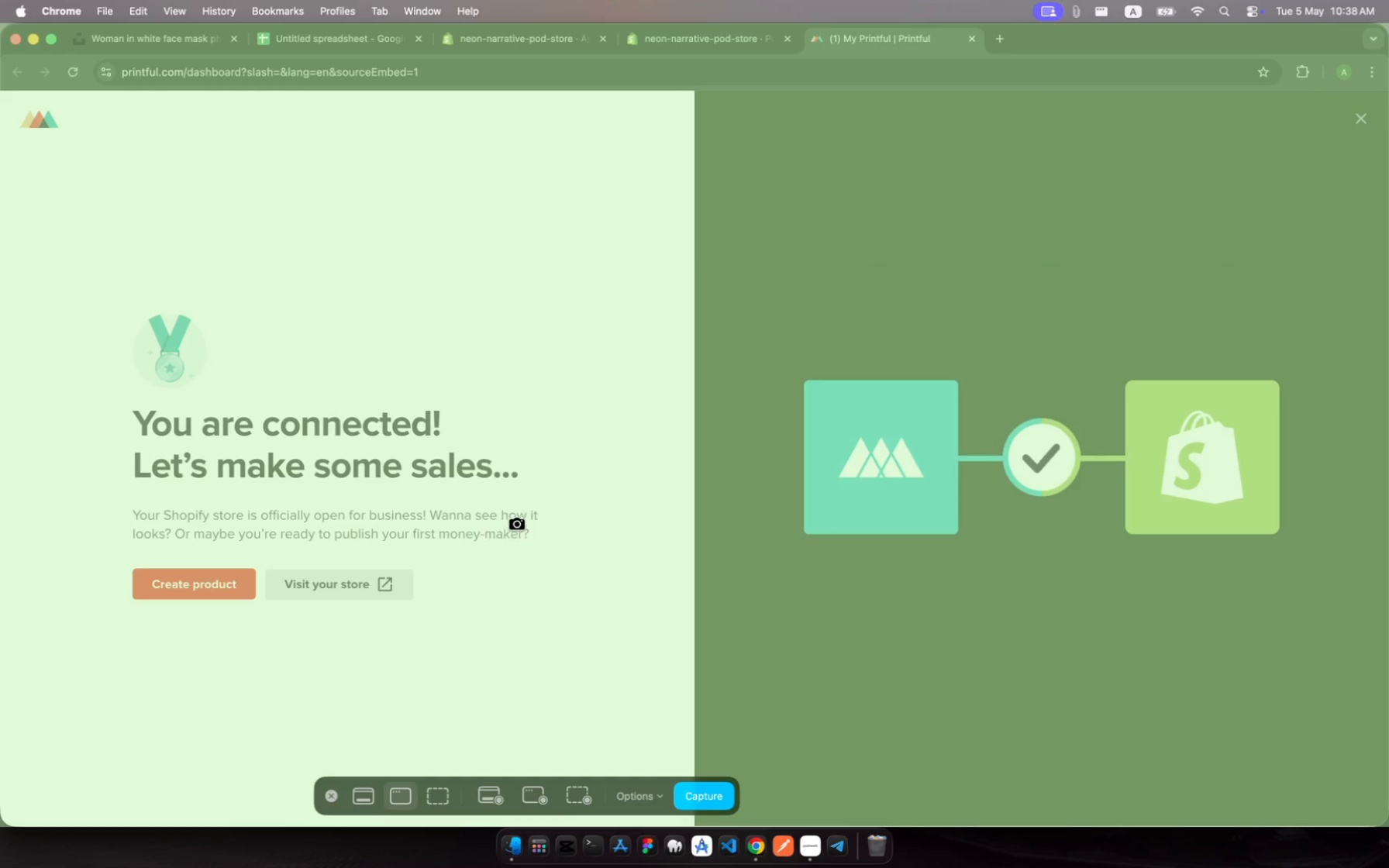 
left_click([517, 524])
 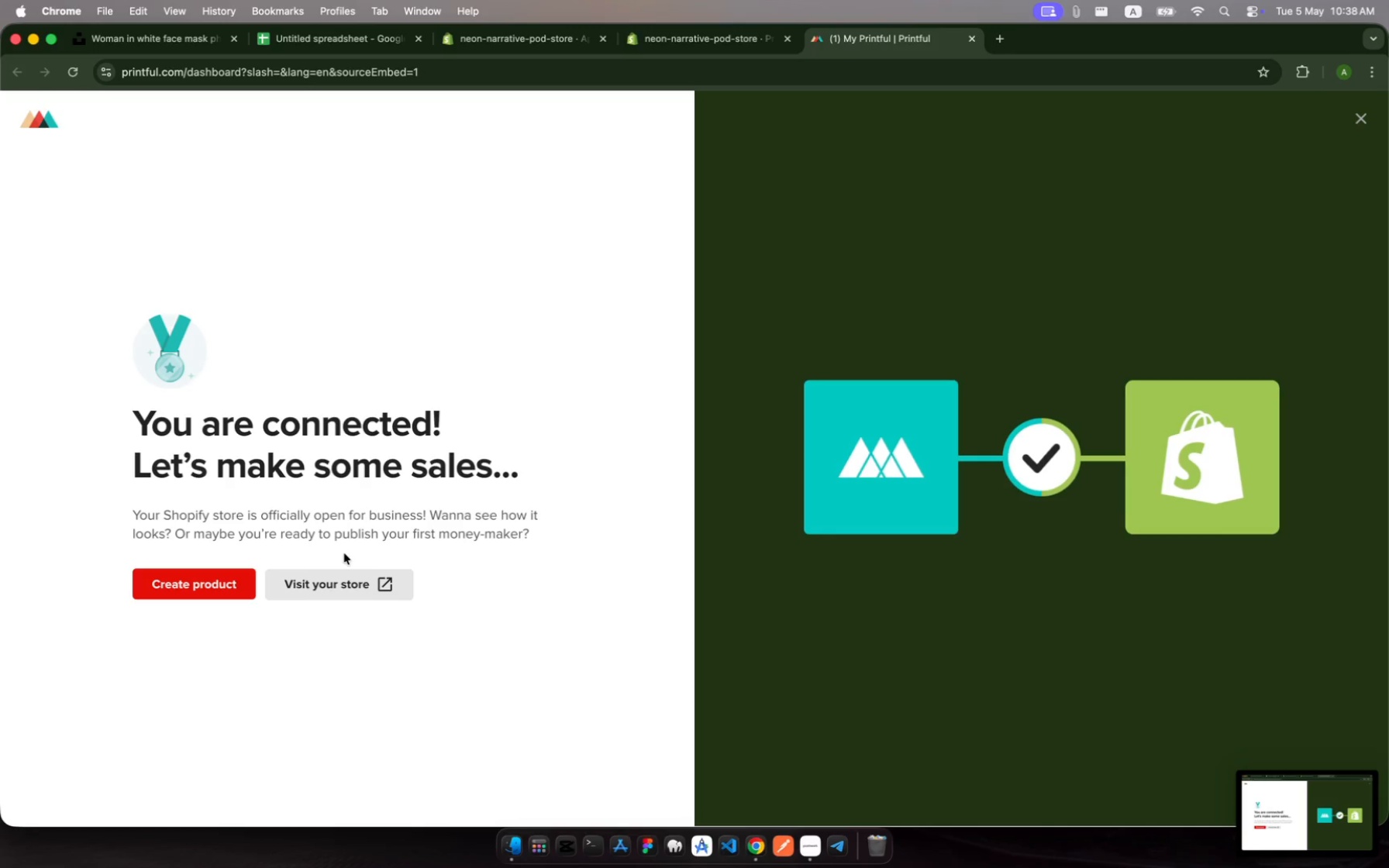 
left_click([340, 584])
 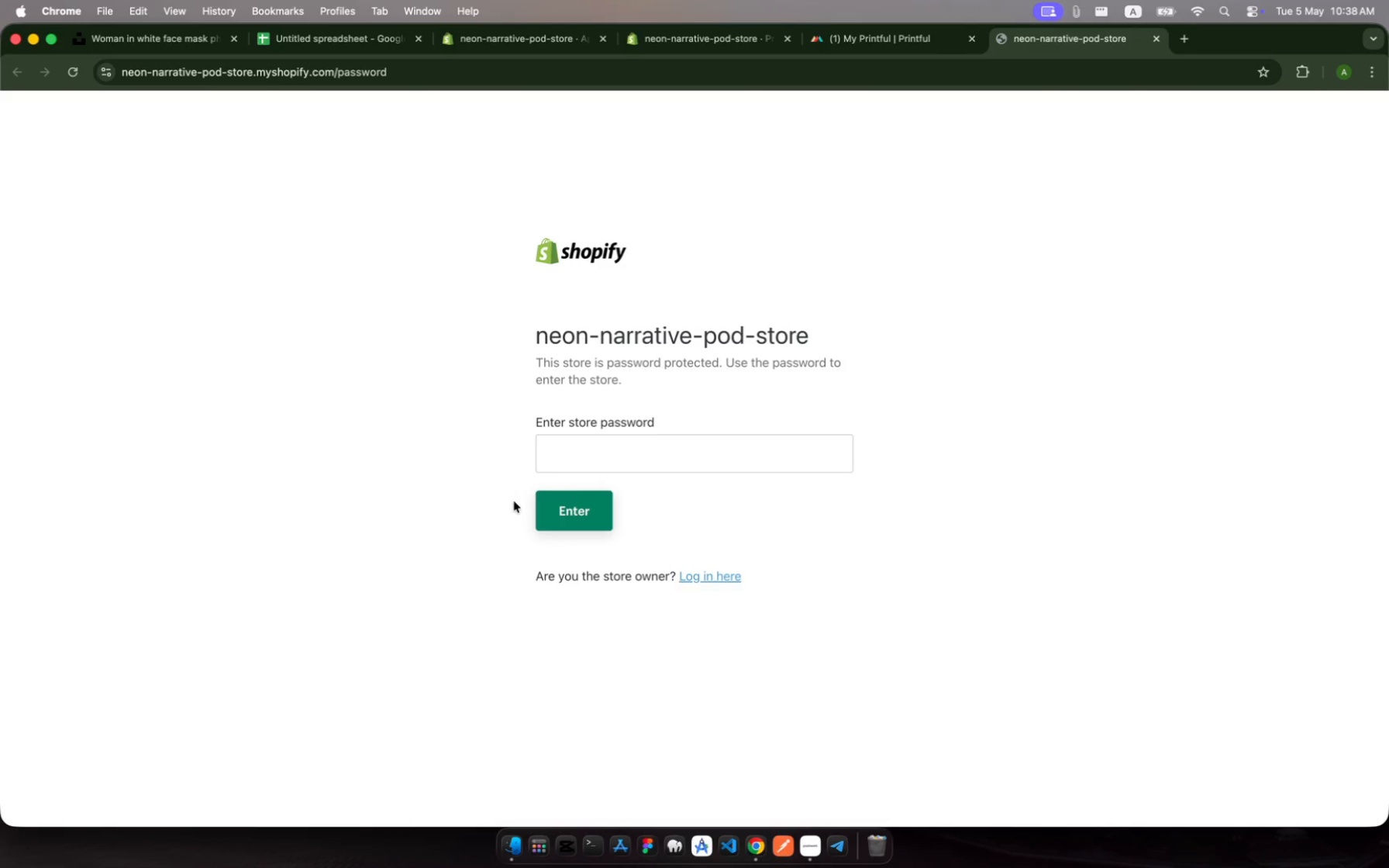 
wait(5.7)
 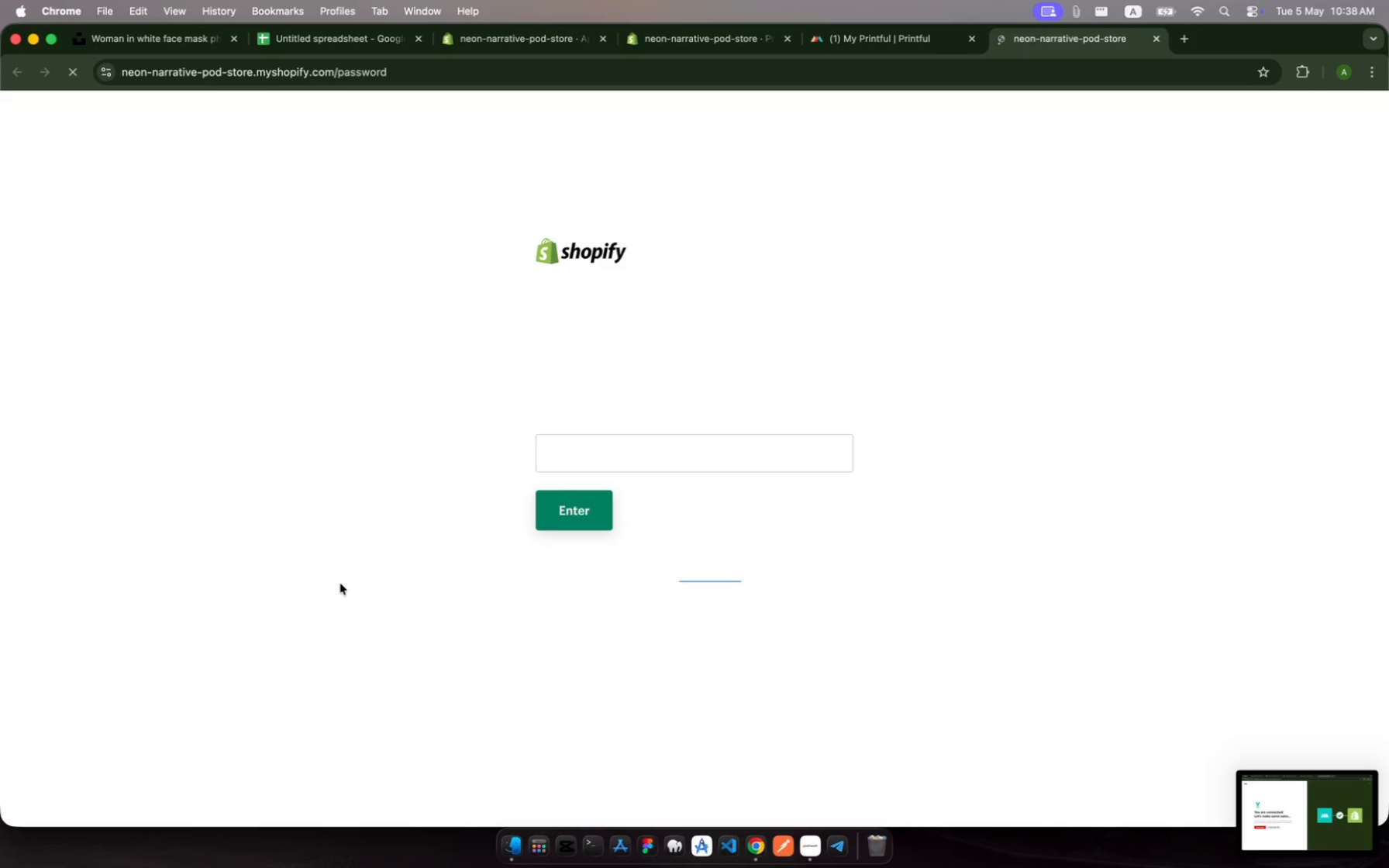 
left_click([595, 443])
 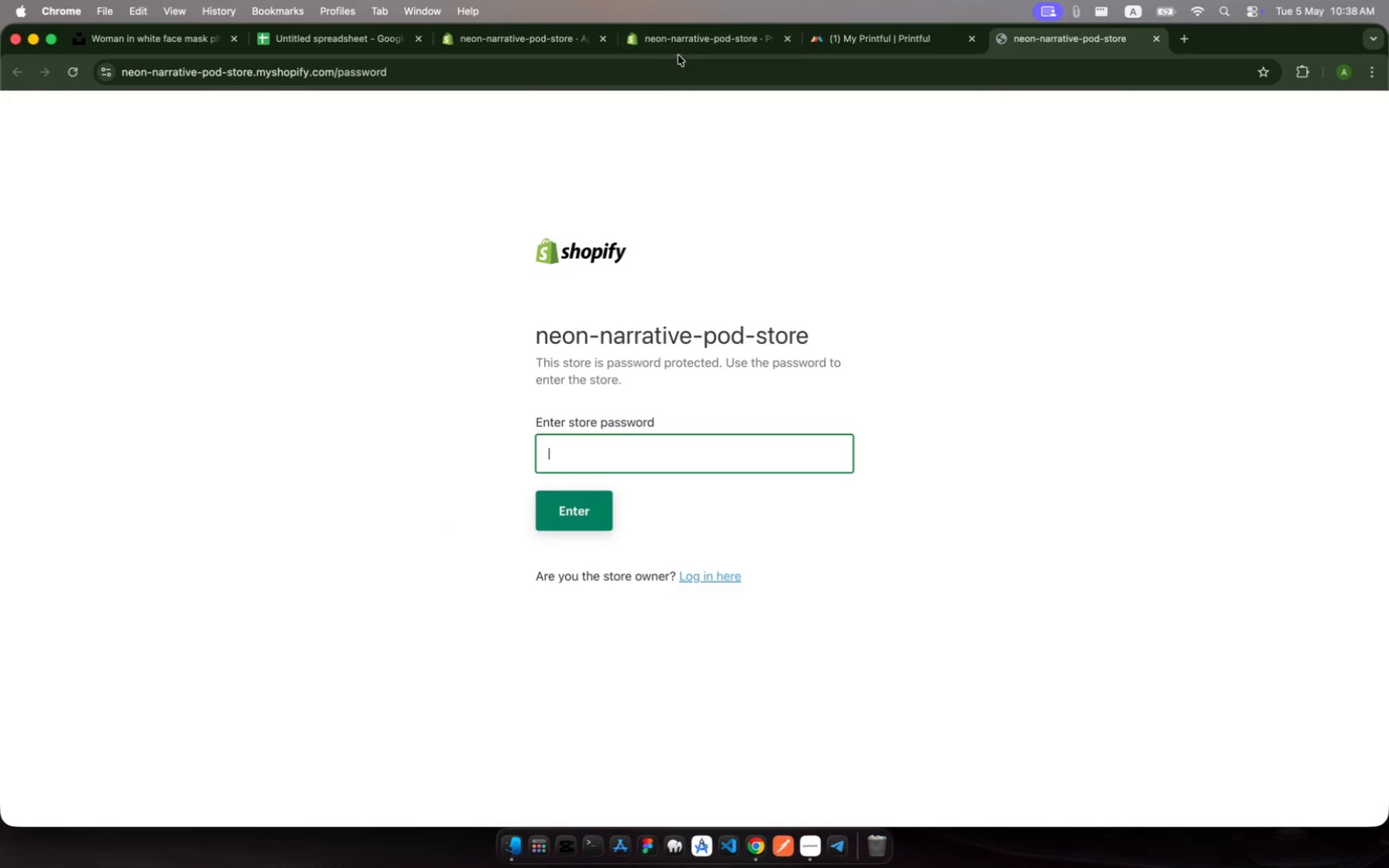 
left_click([674, 45])
 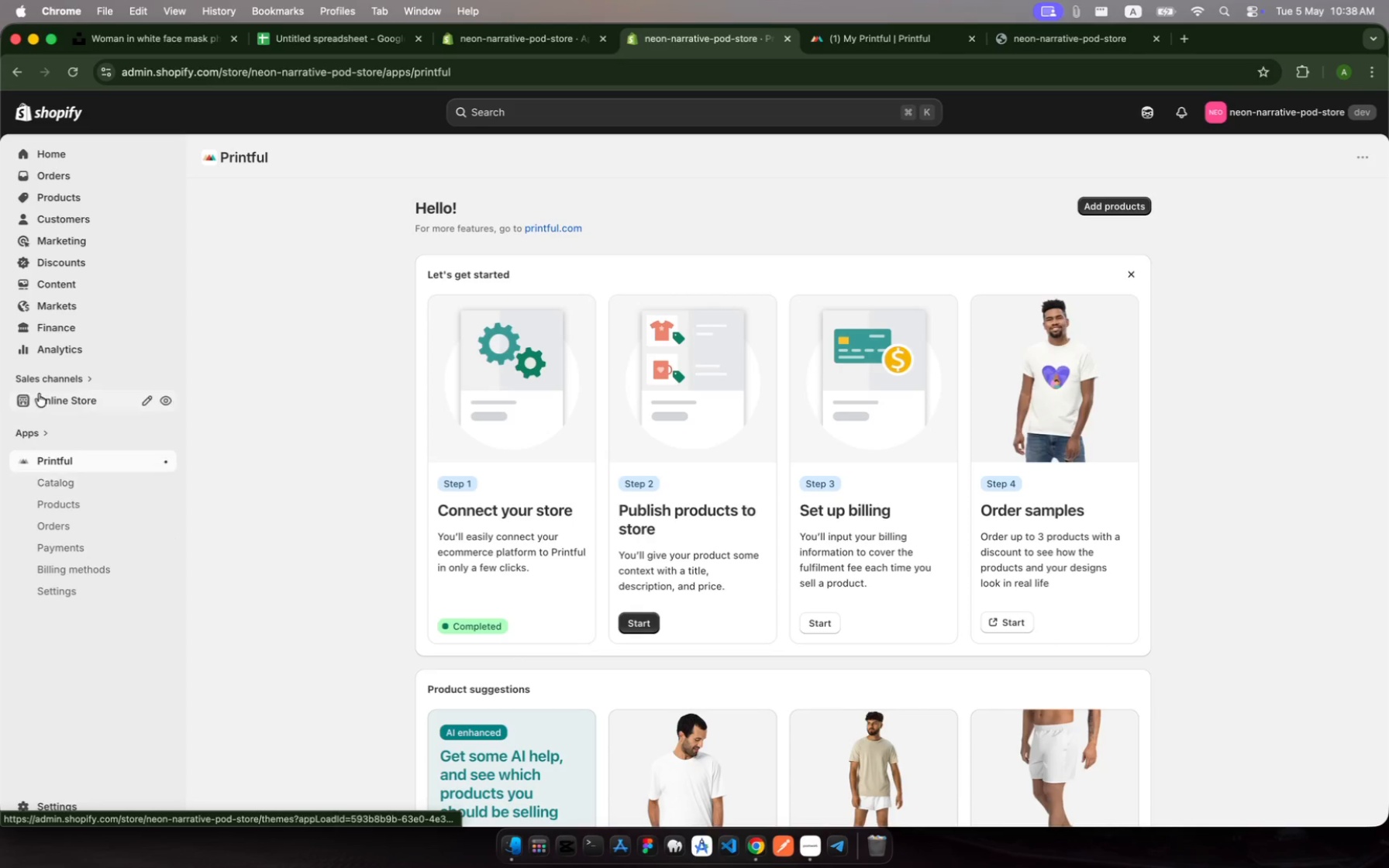 
left_click([60, 398])
 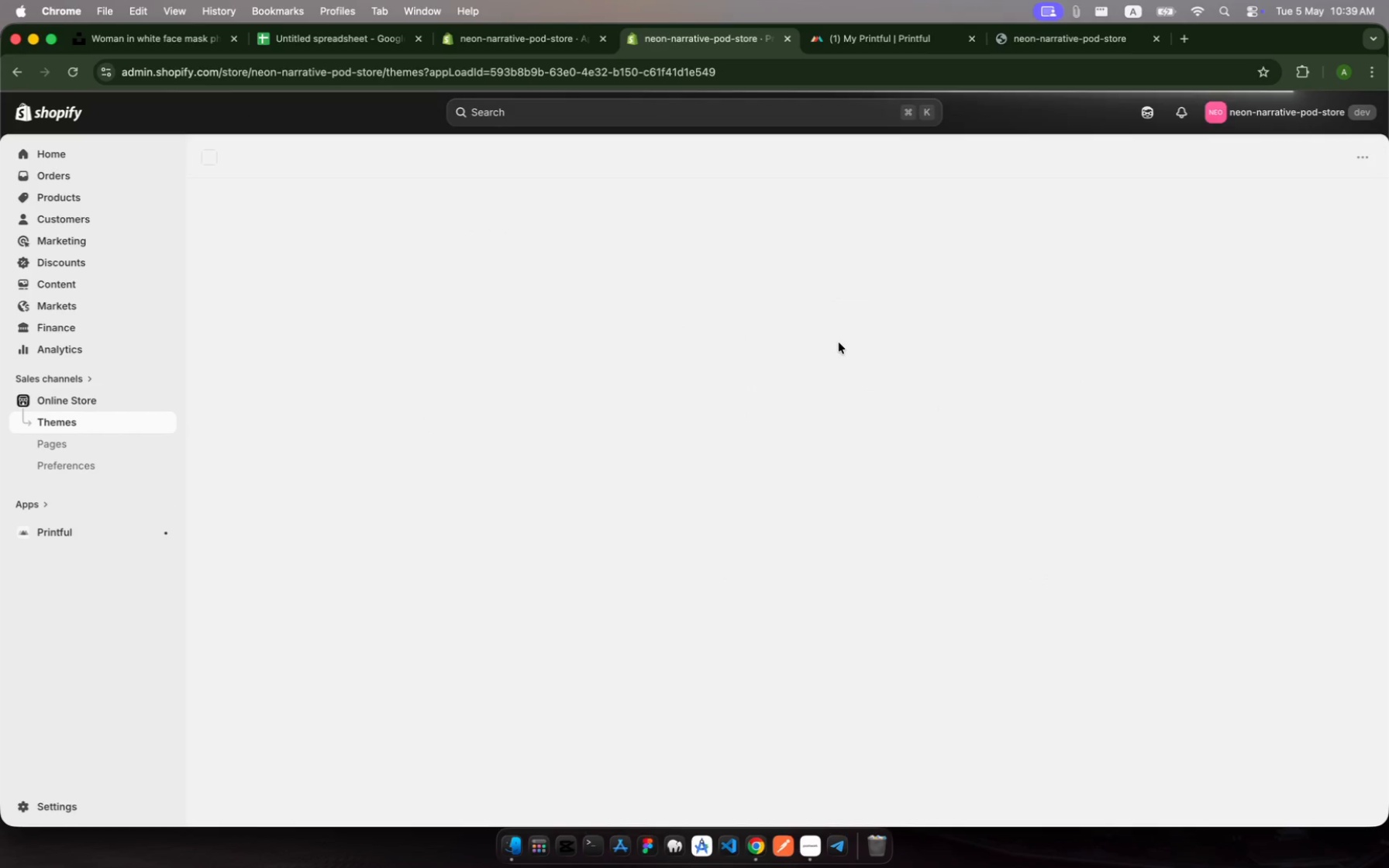 
wait(9.82)
 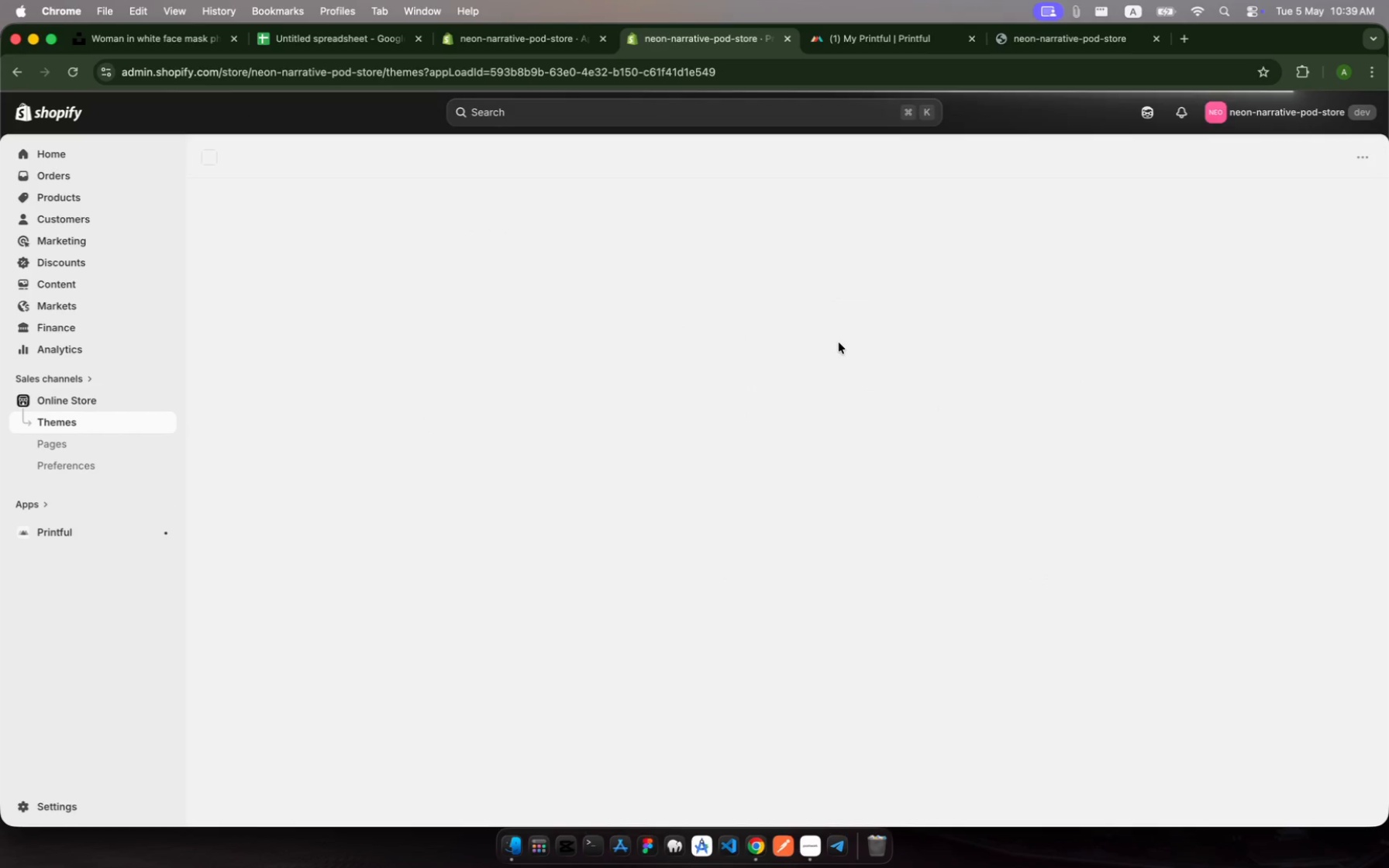 
left_click([1077, 470])
 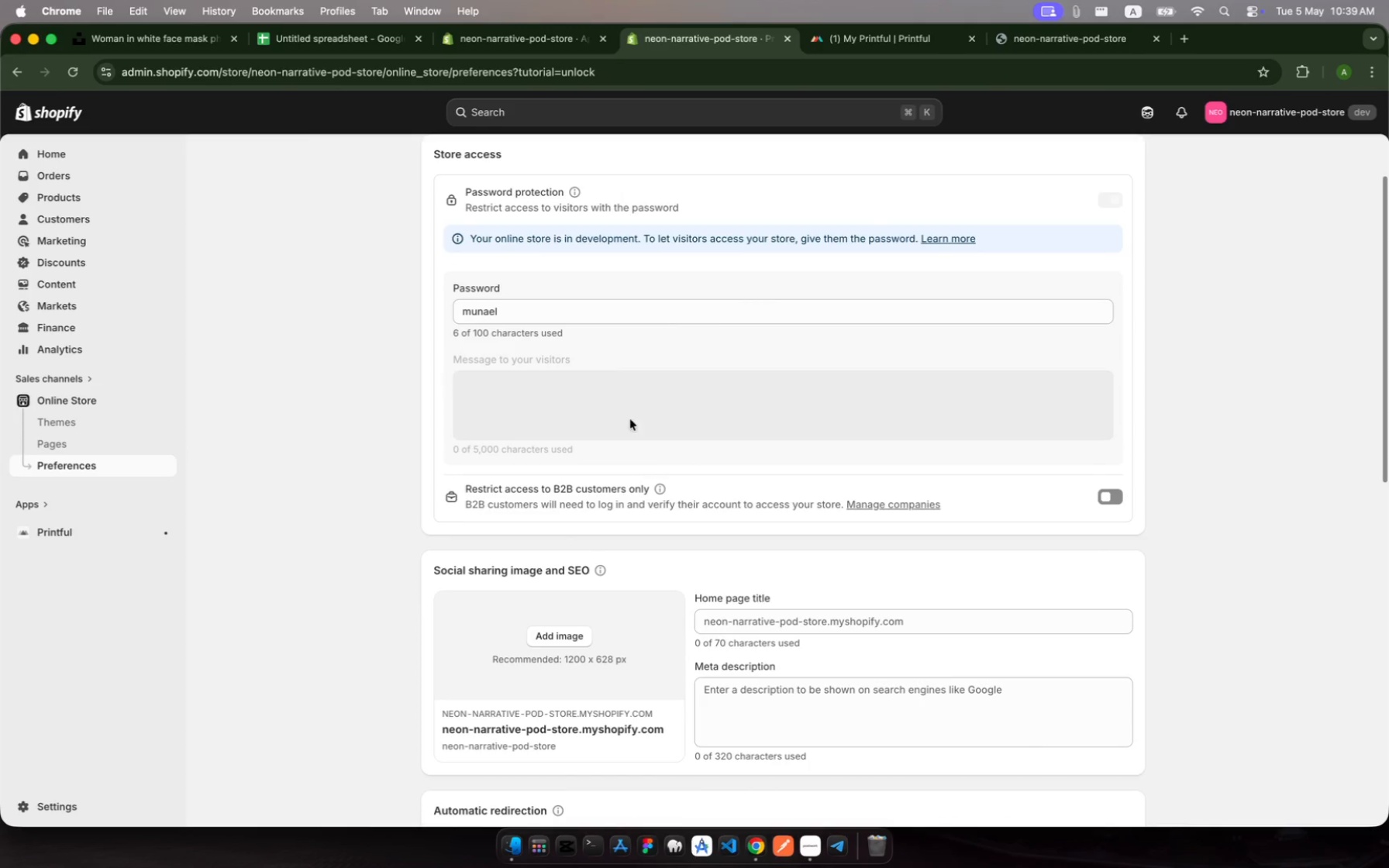 
left_click([503, 315])
 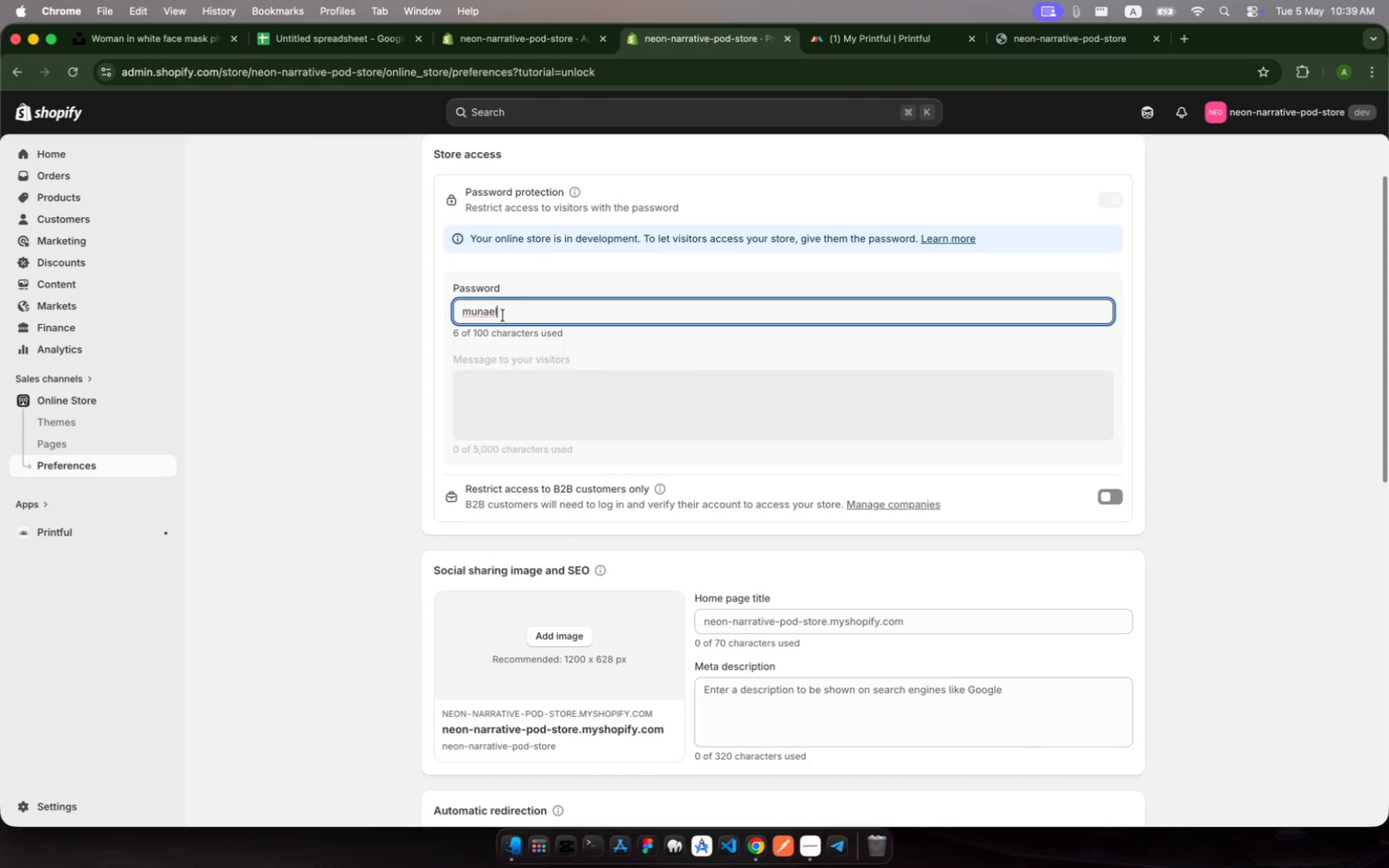 
left_click_drag(start_coordinate=[503, 315], to_coordinate=[450, 312])
 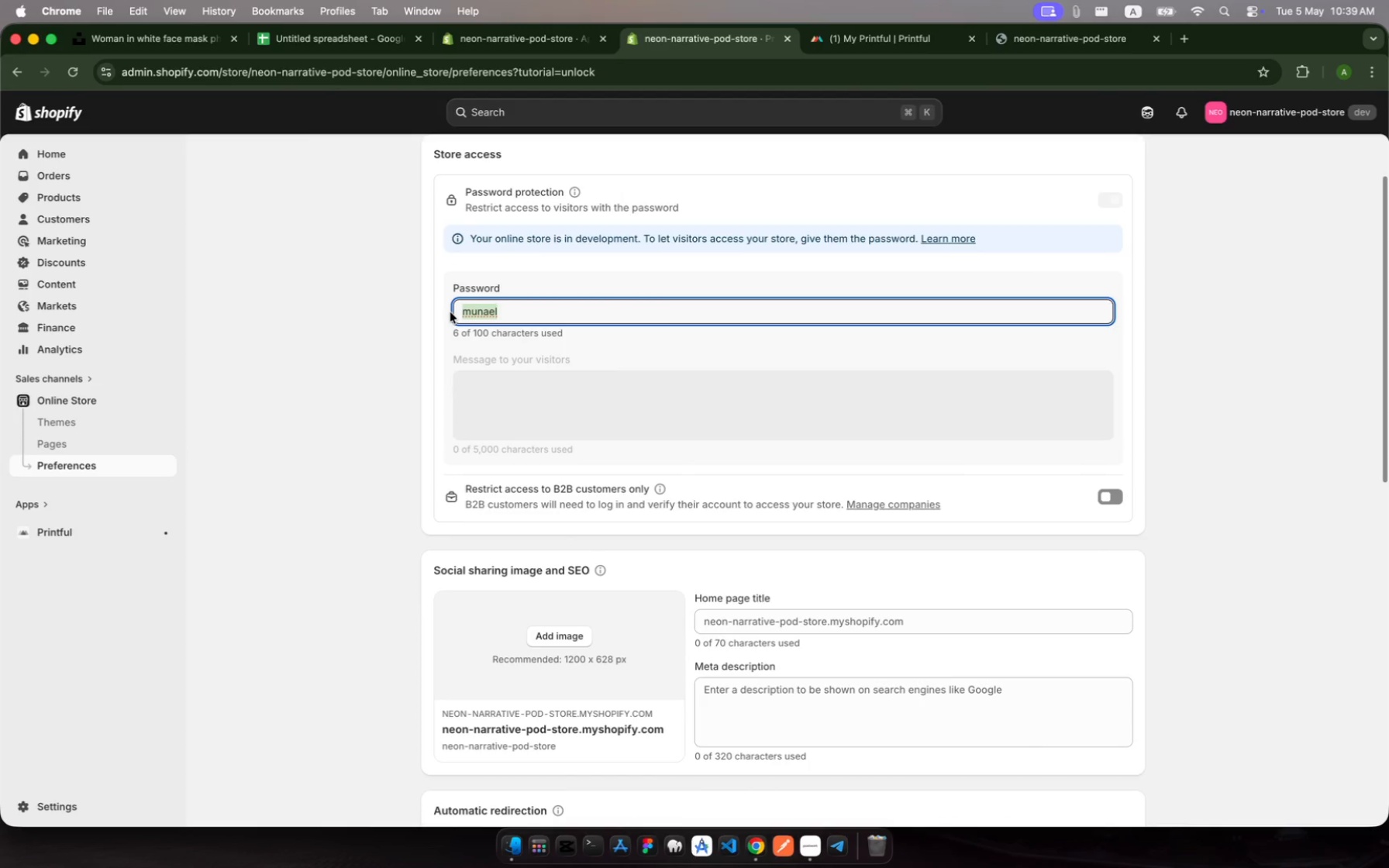 
key(Meta+C)
 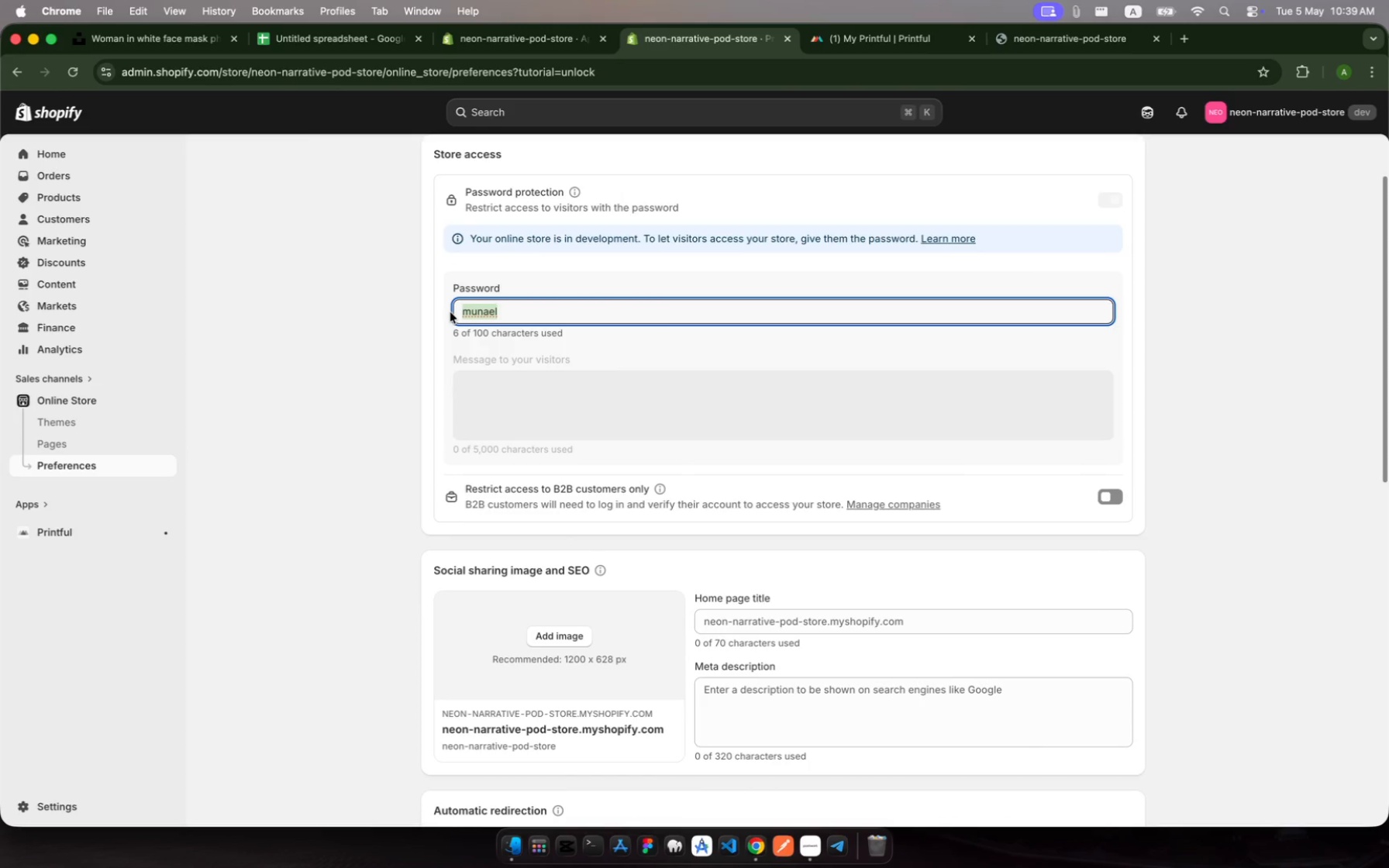 
key(Meta+C)
 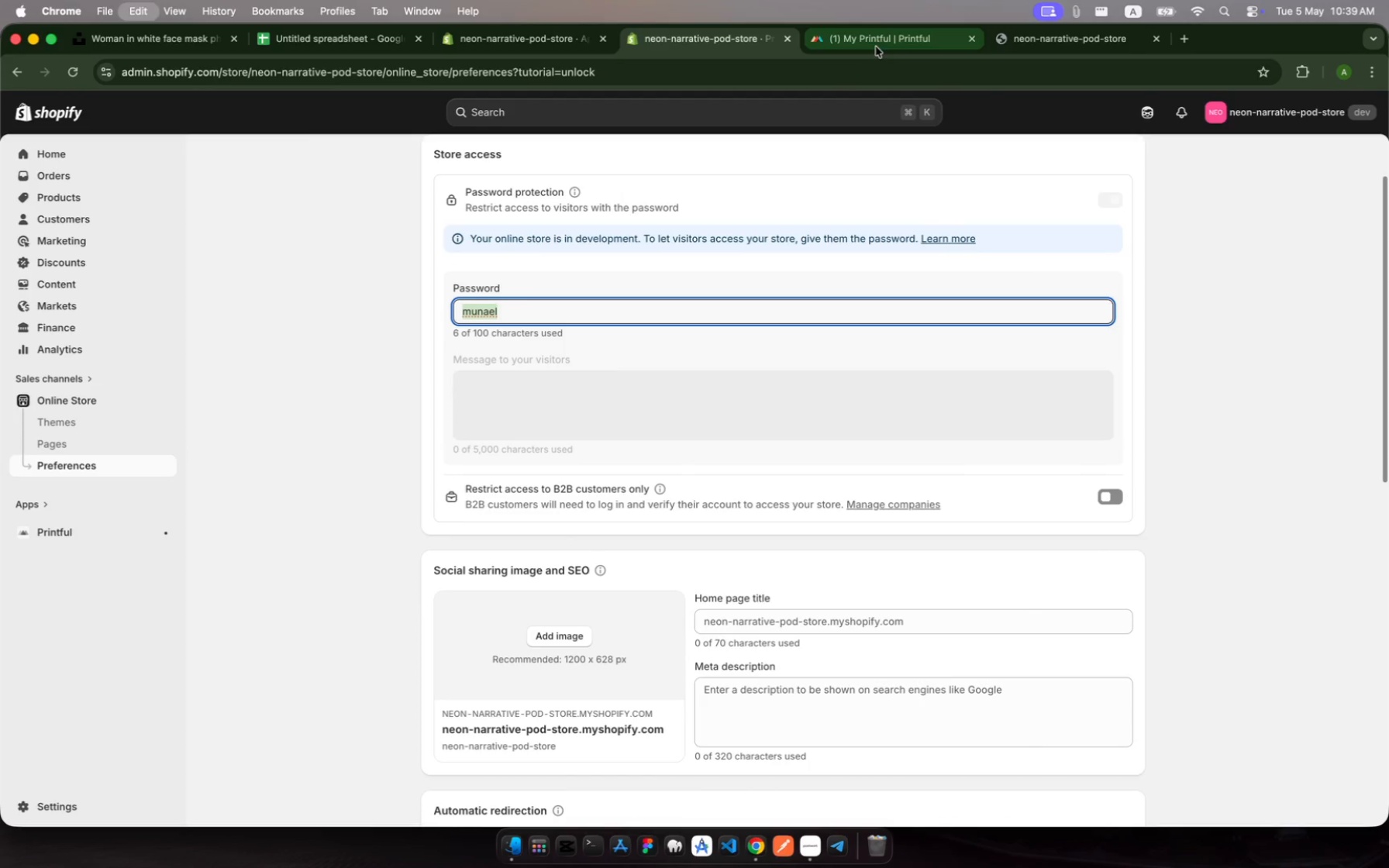 
left_click([873, 43])
 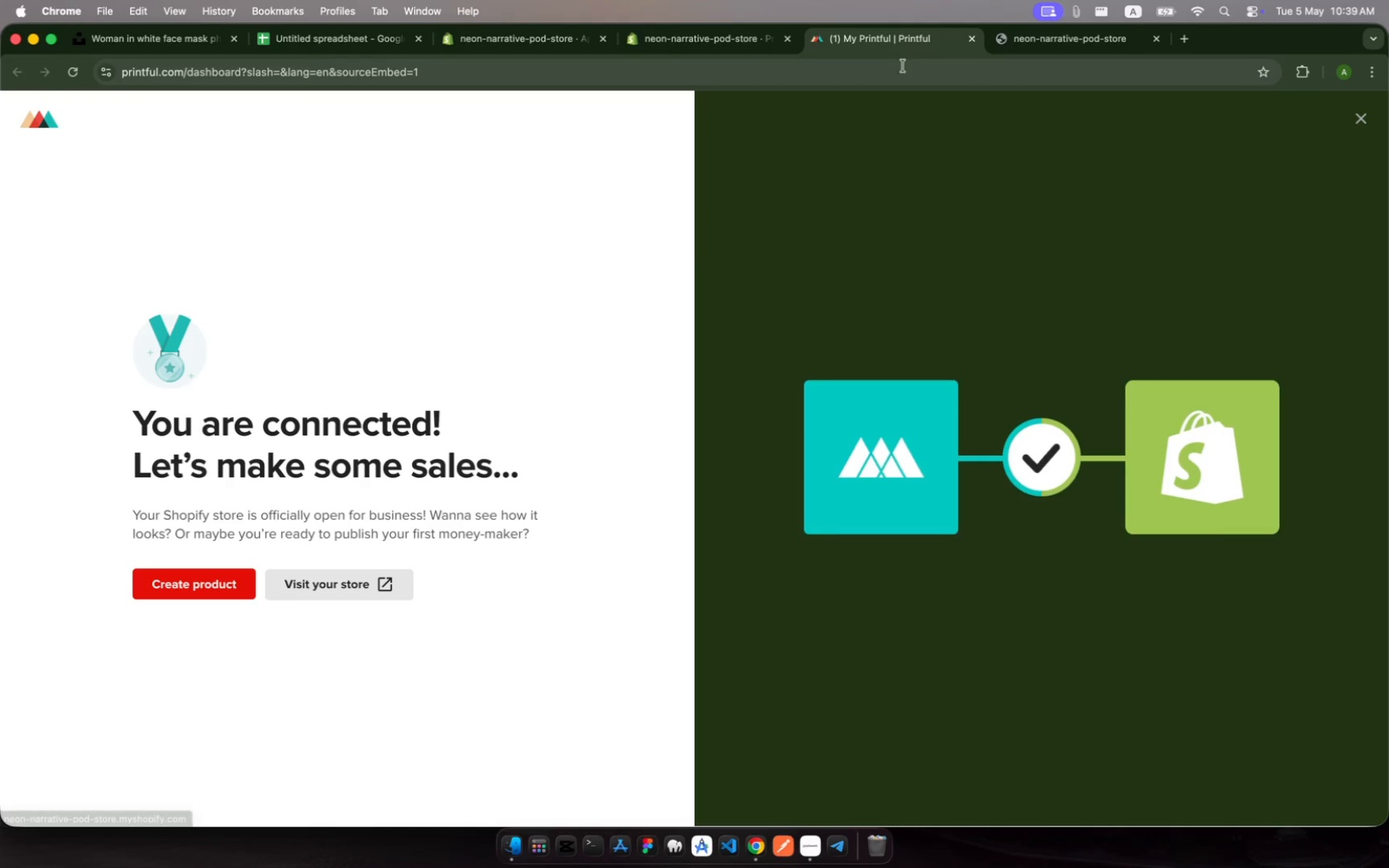 
left_click([1027, 33])
 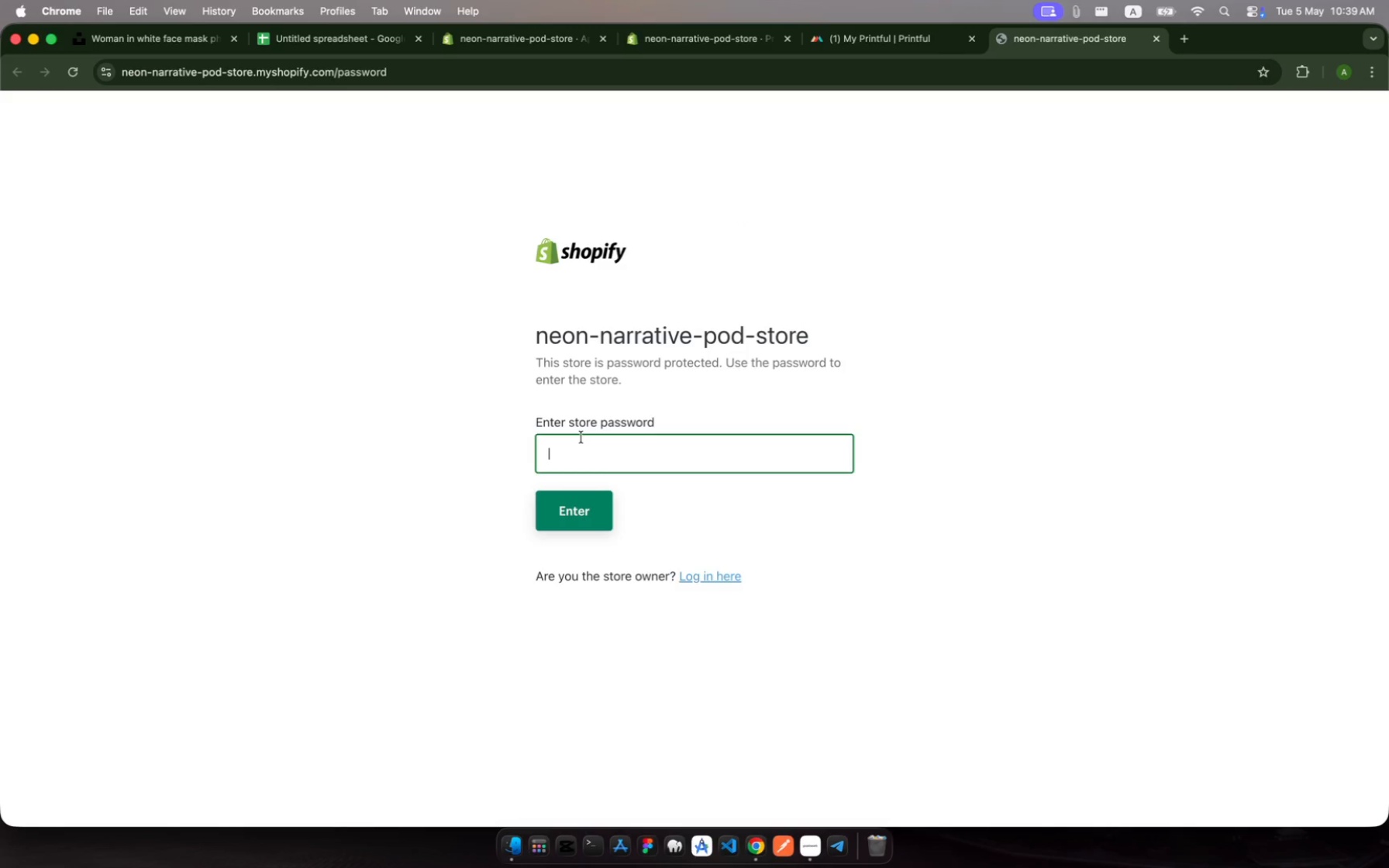 
hold_key(key=MetaRight, duration=0.66)
 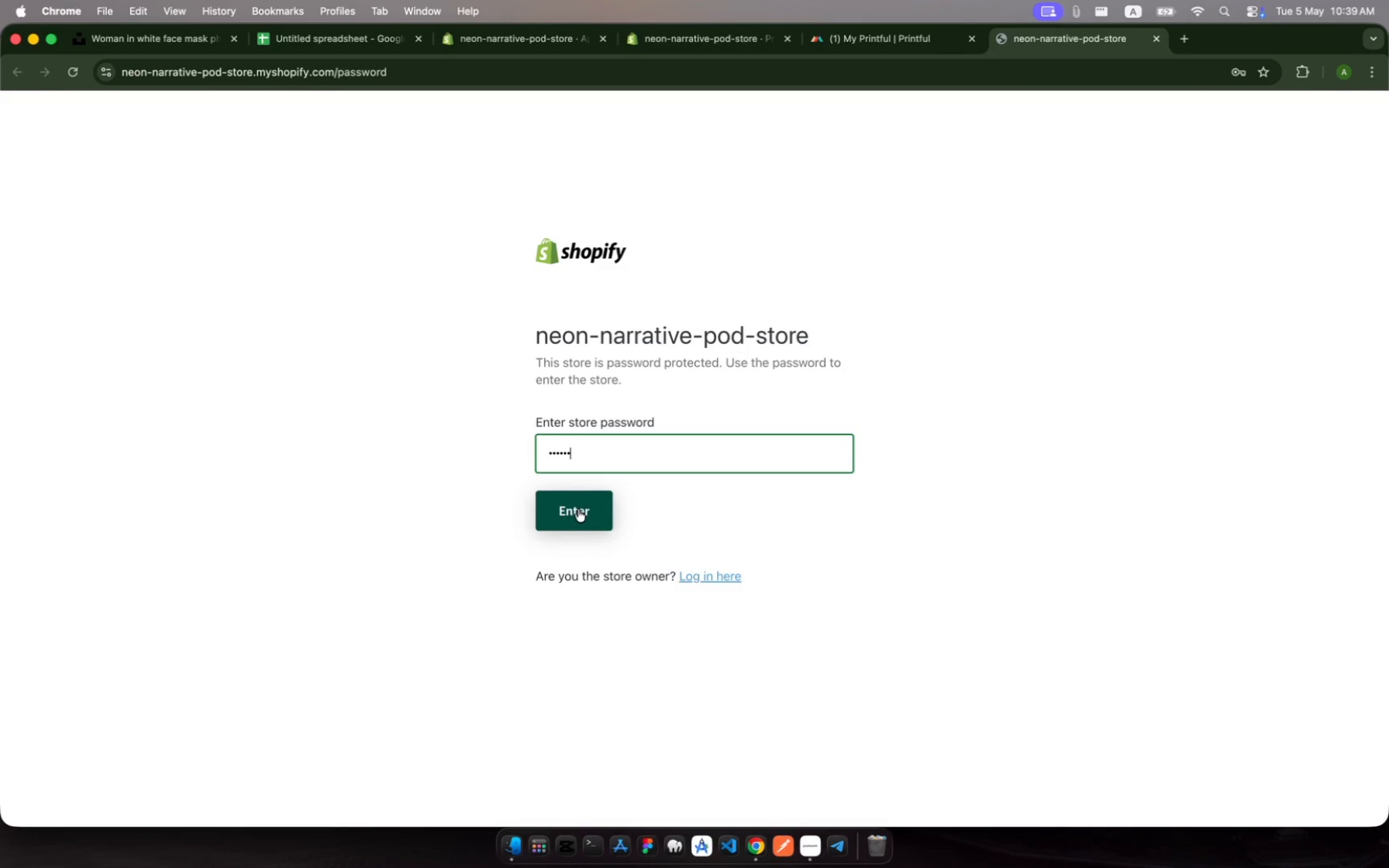 
left_click([577, 509])
 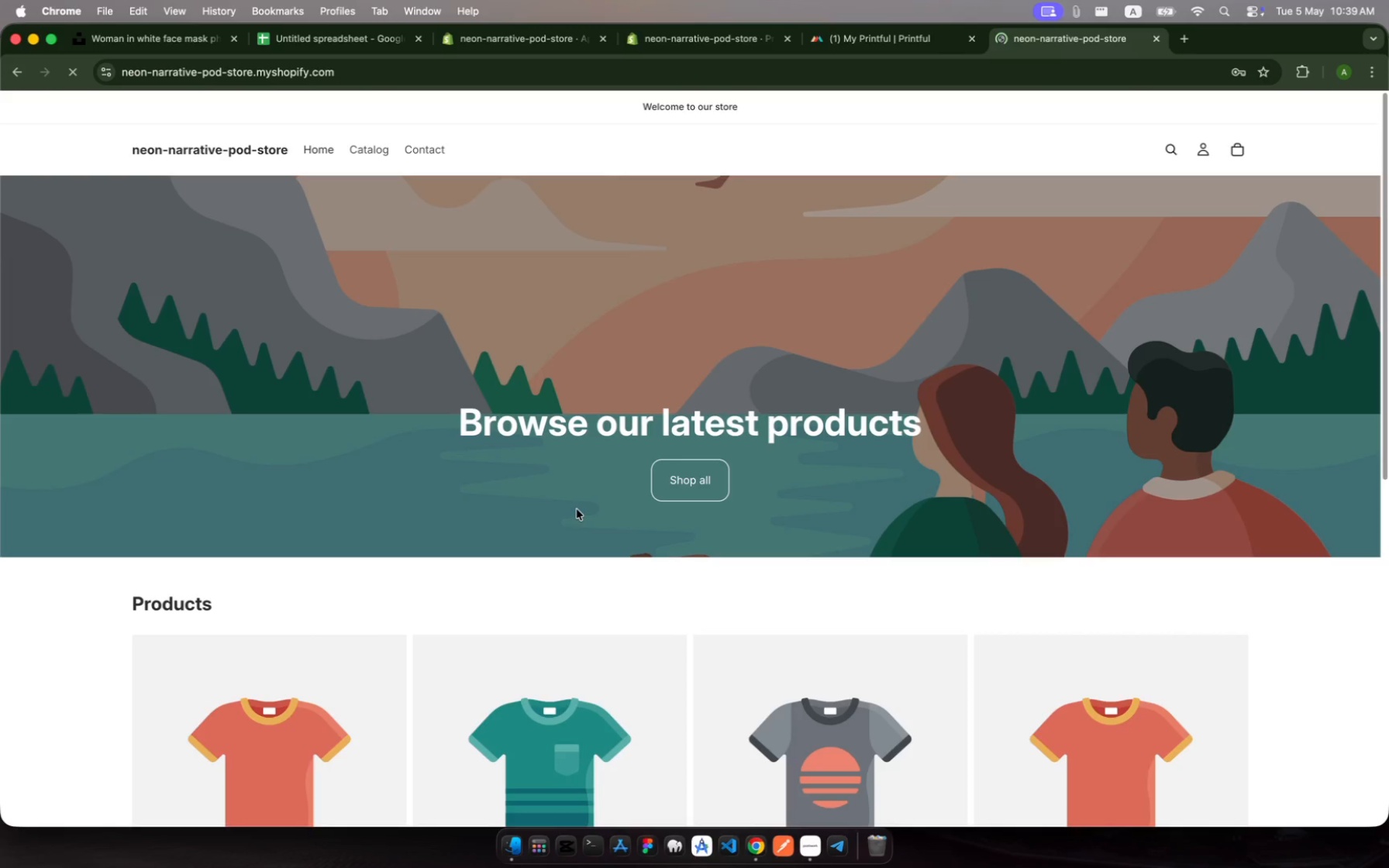 
scroll: coordinate [577, 509], scroll_direction: down, amount: 117.0
 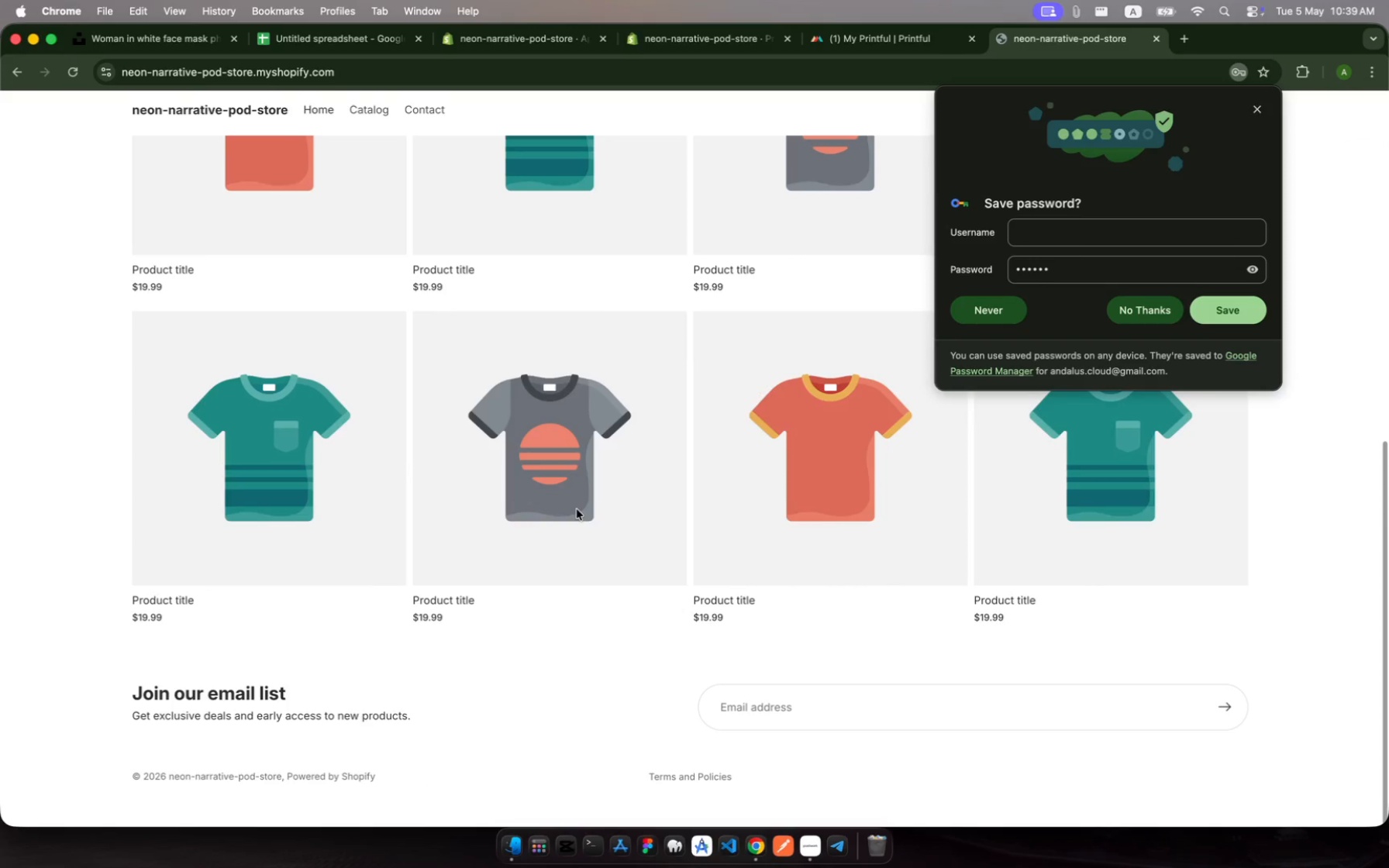 
scroll: coordinate [608, 555], scroll_direction: up, amount: 201.0
 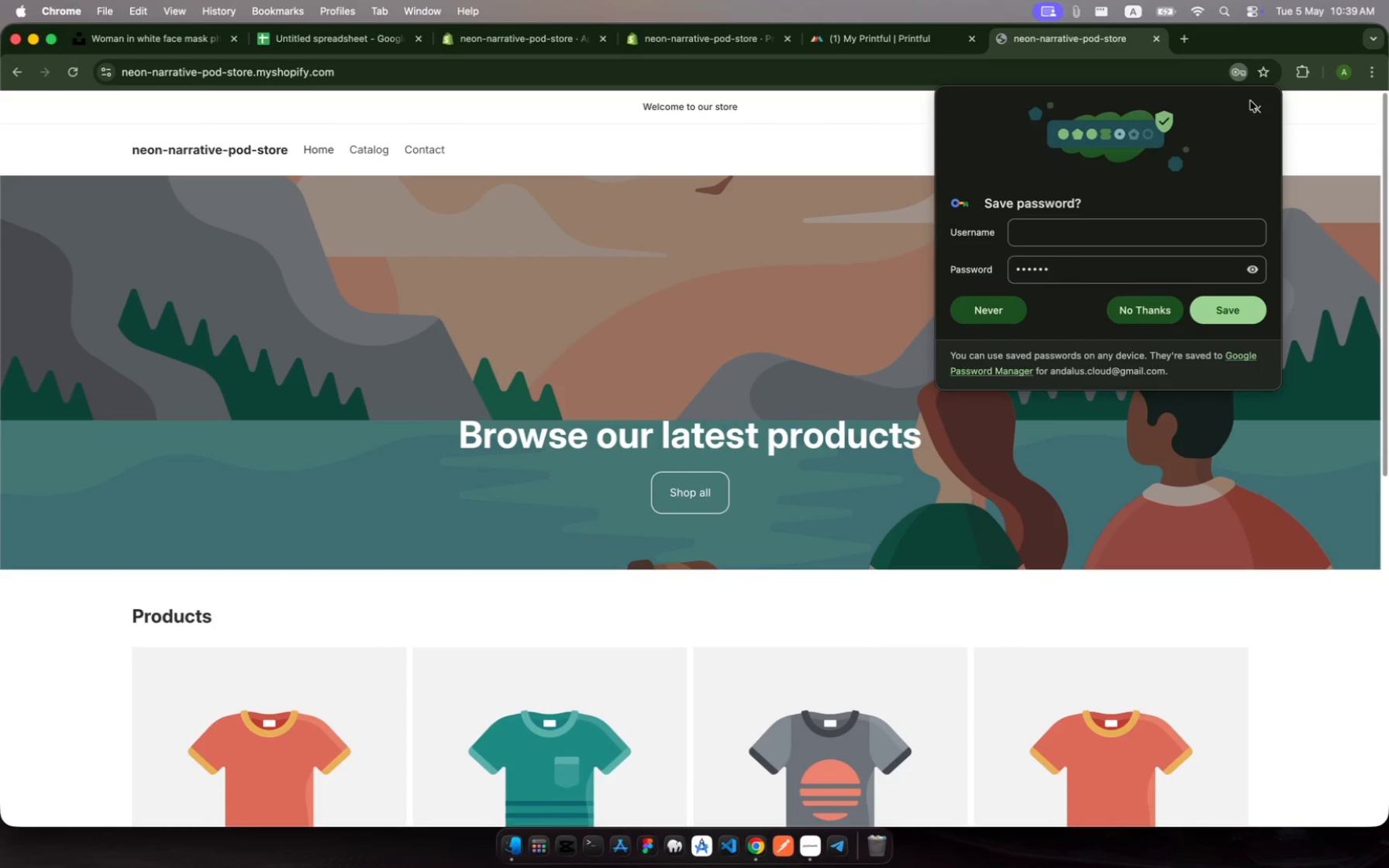 
left_click([1255, 108])
 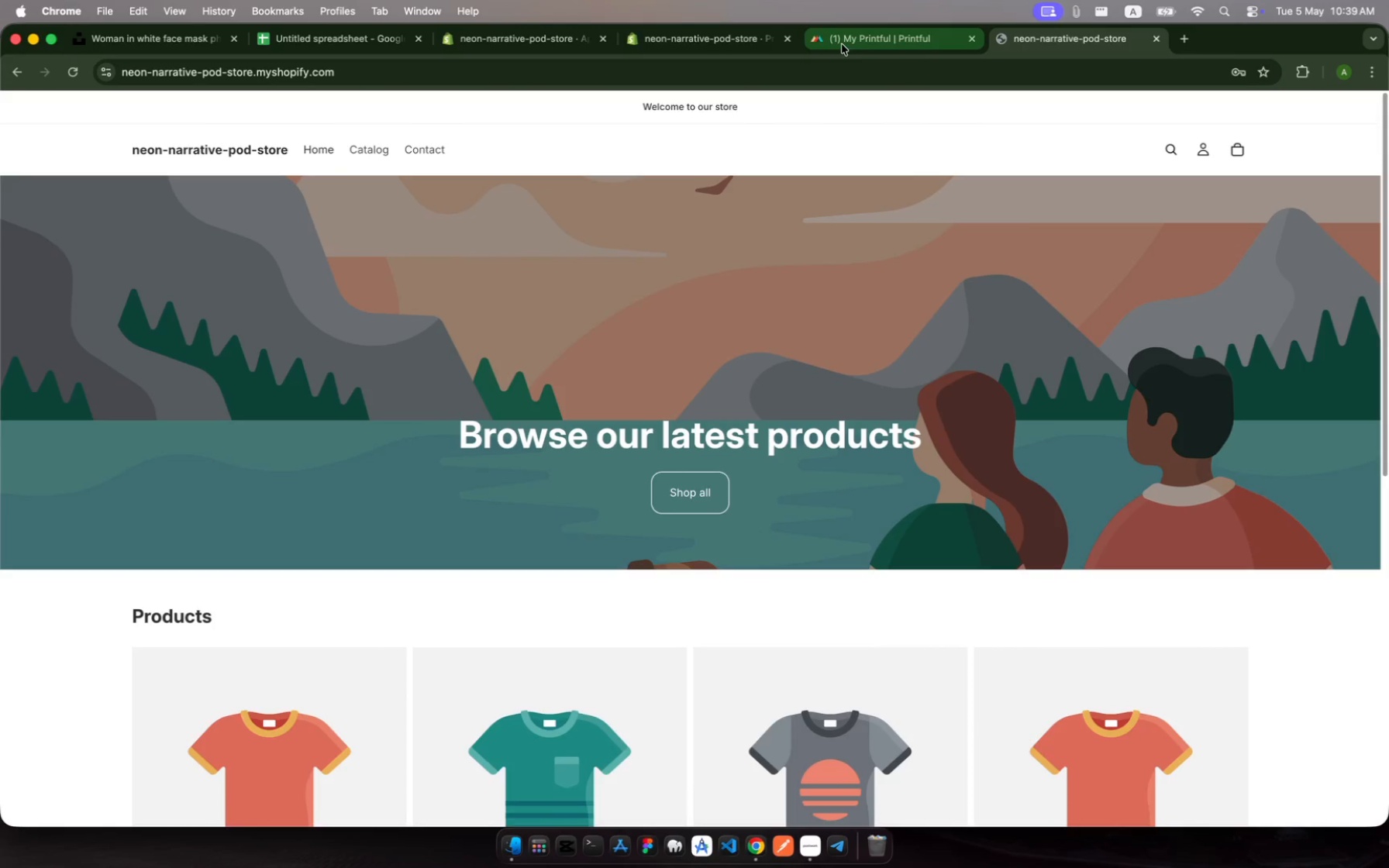 
left_click([856, 40])
 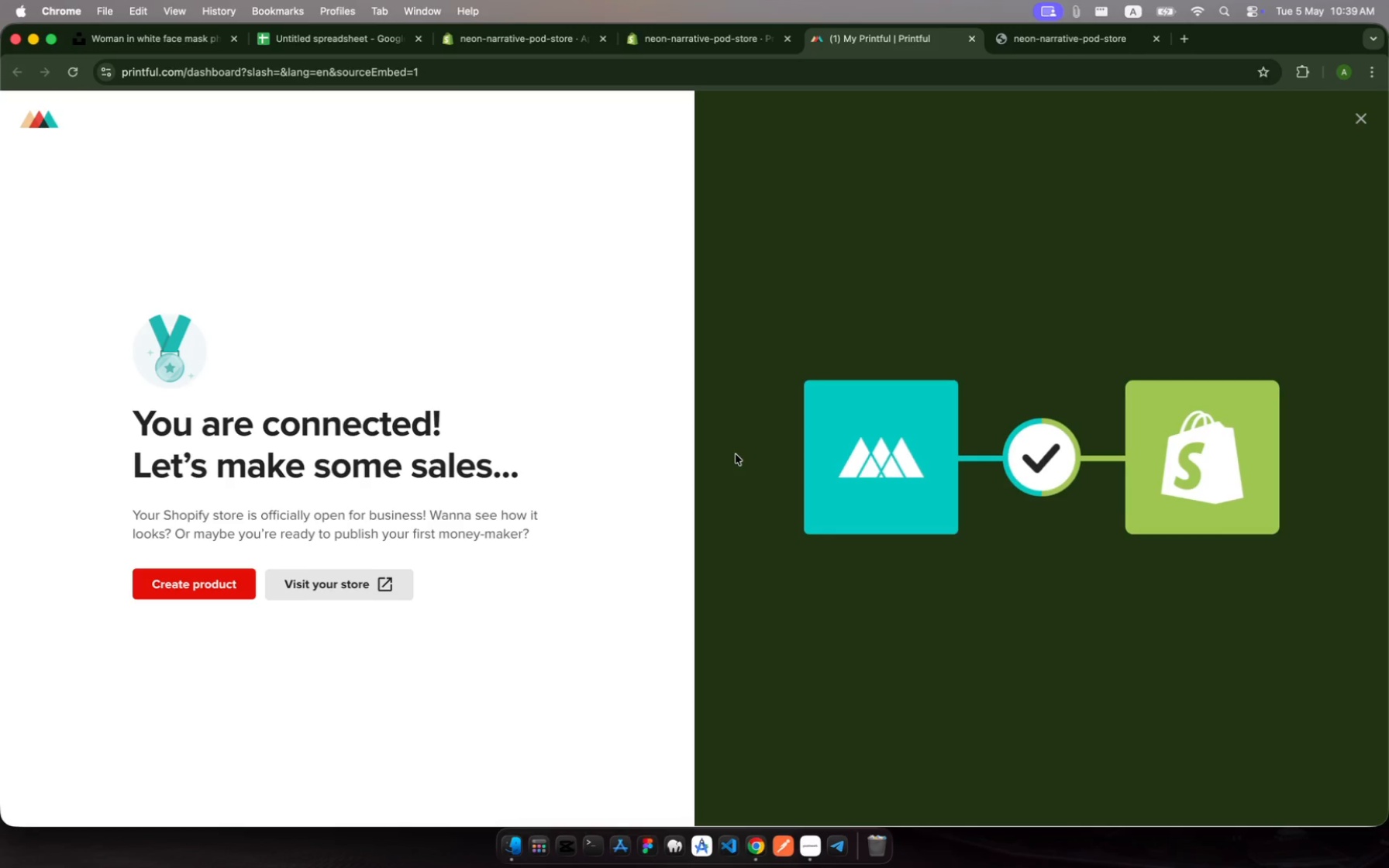 
wait(23.97)
 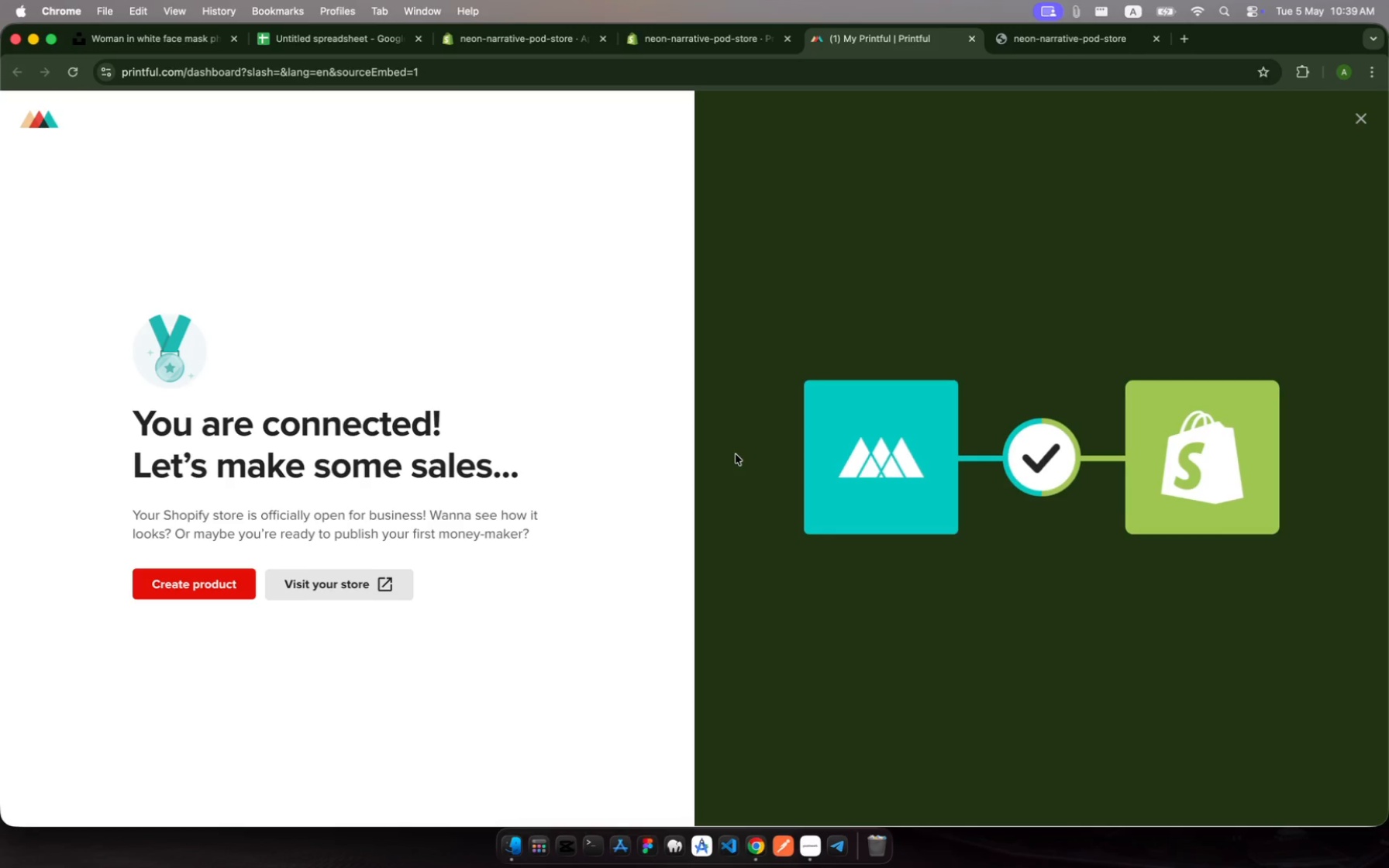 
left_click([698, 36])
 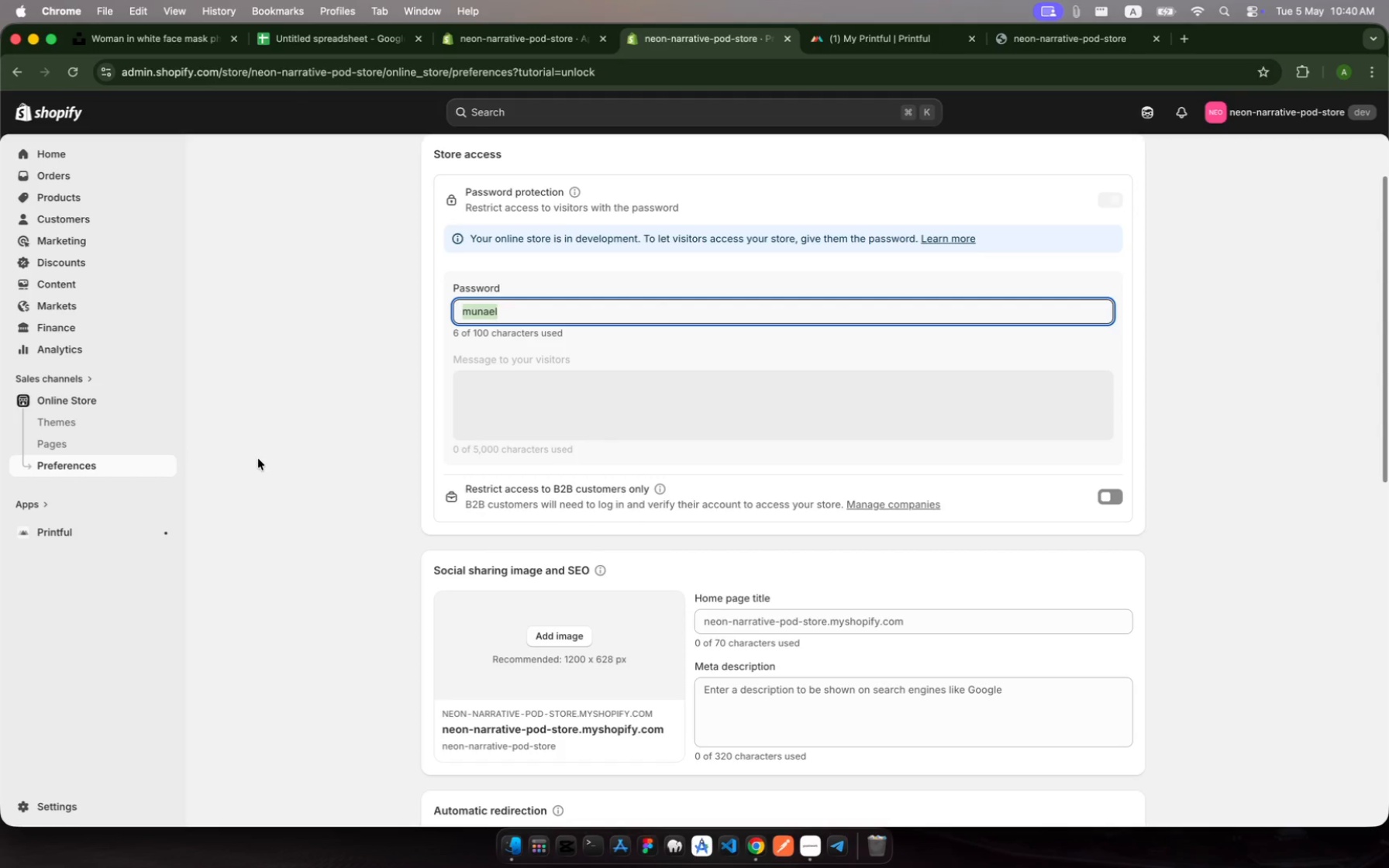 
wait(25.03)
 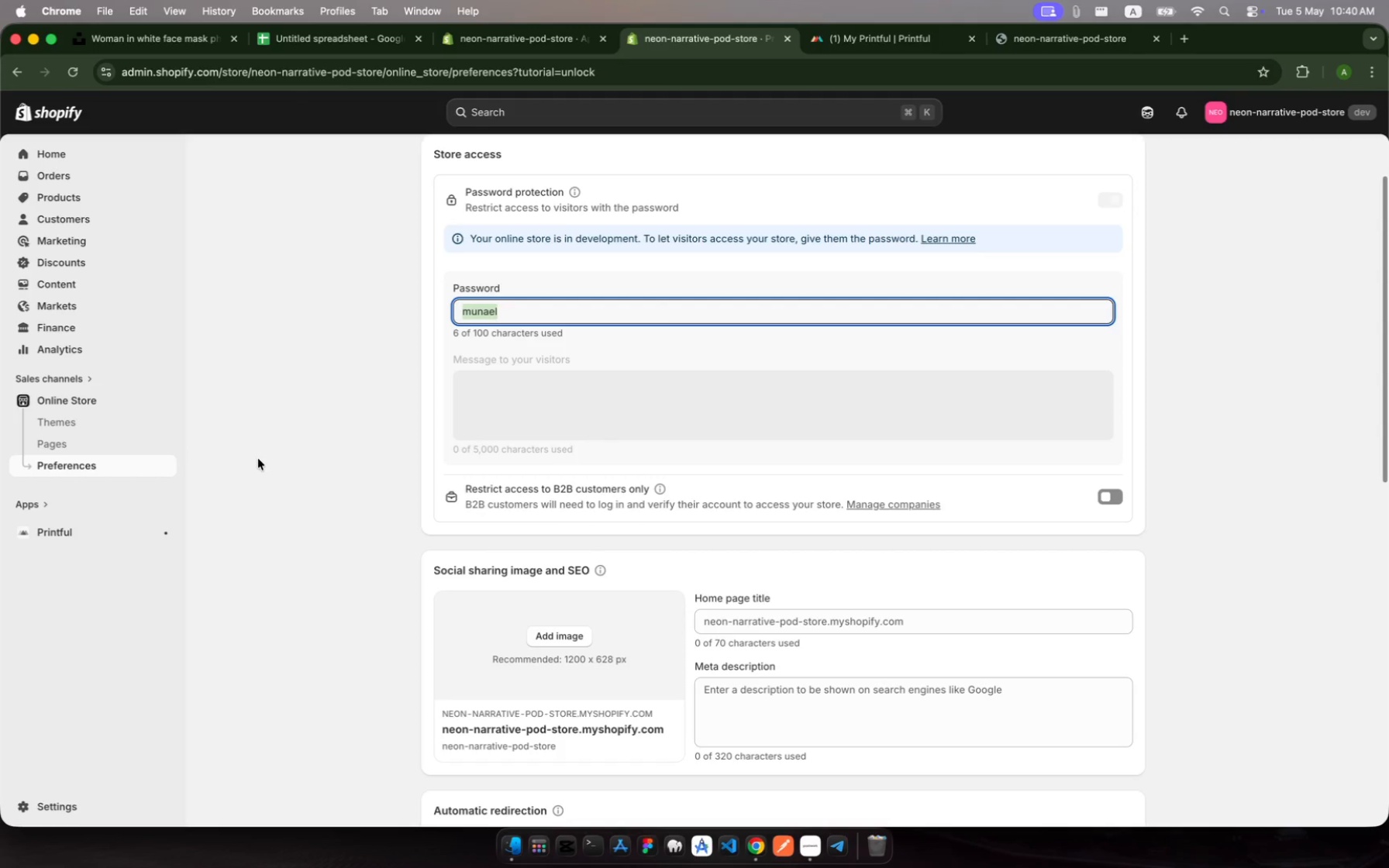 
left_click([76, 530])
 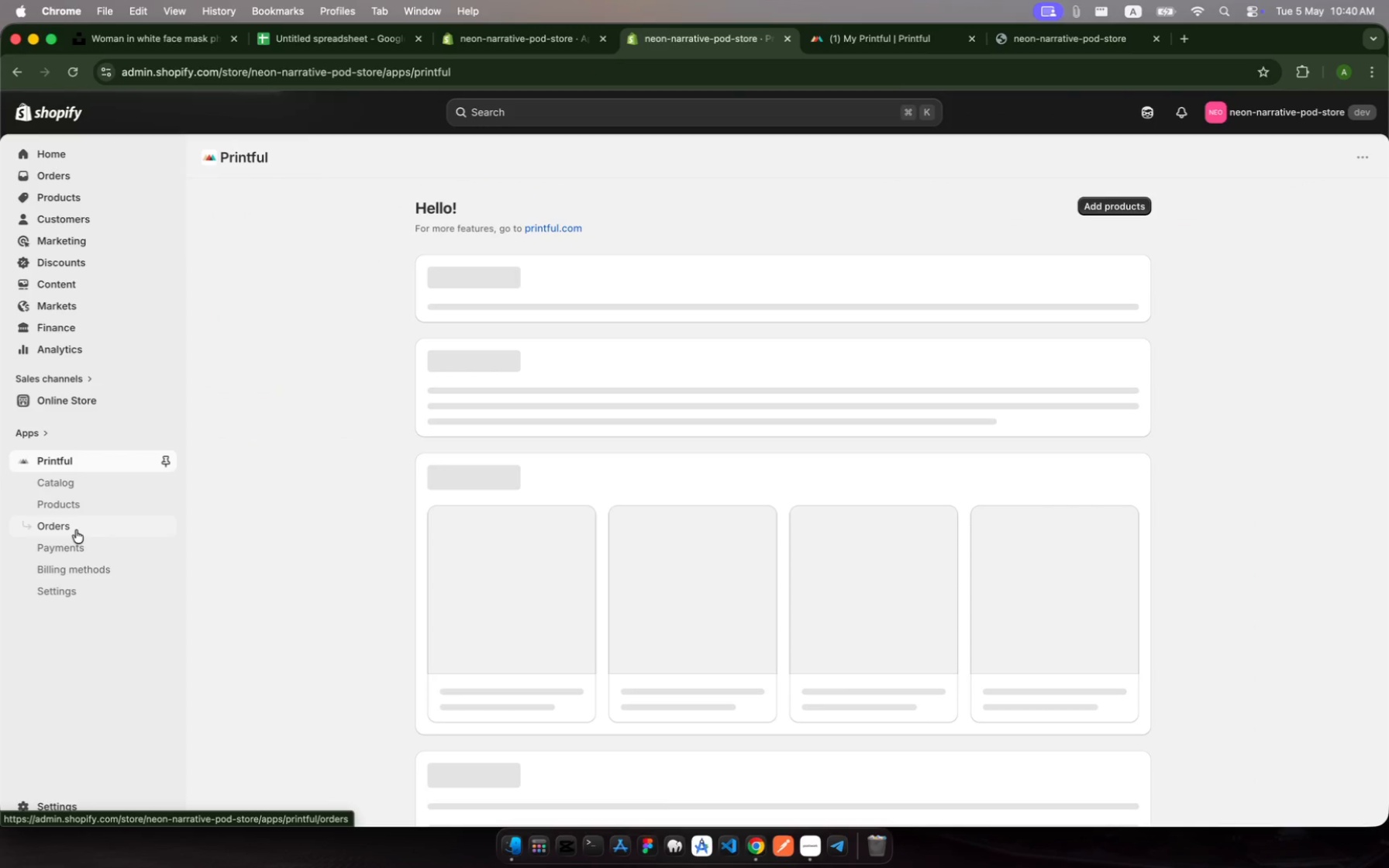 
wait(9.06)
 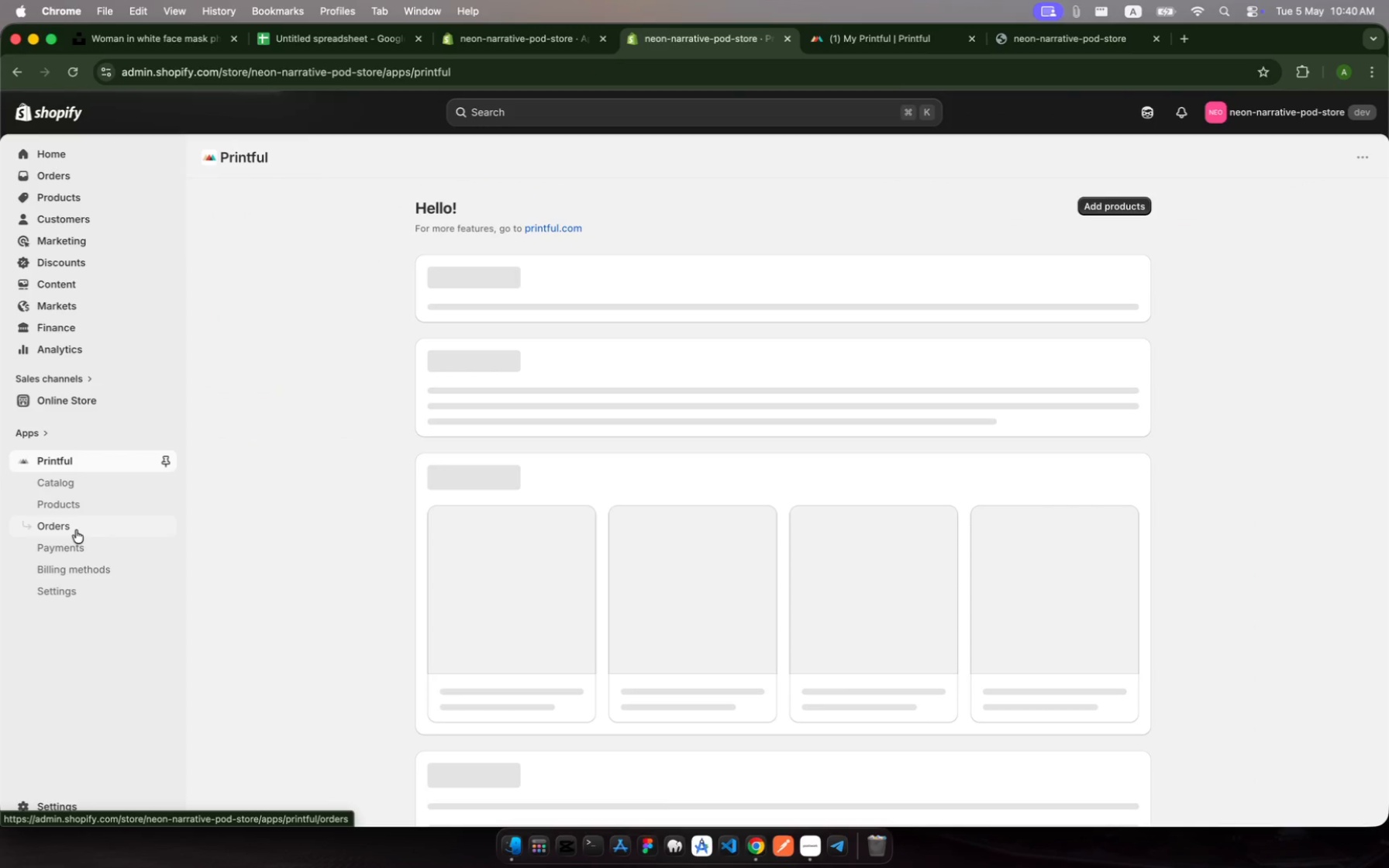 
left_click([1104, 203])
 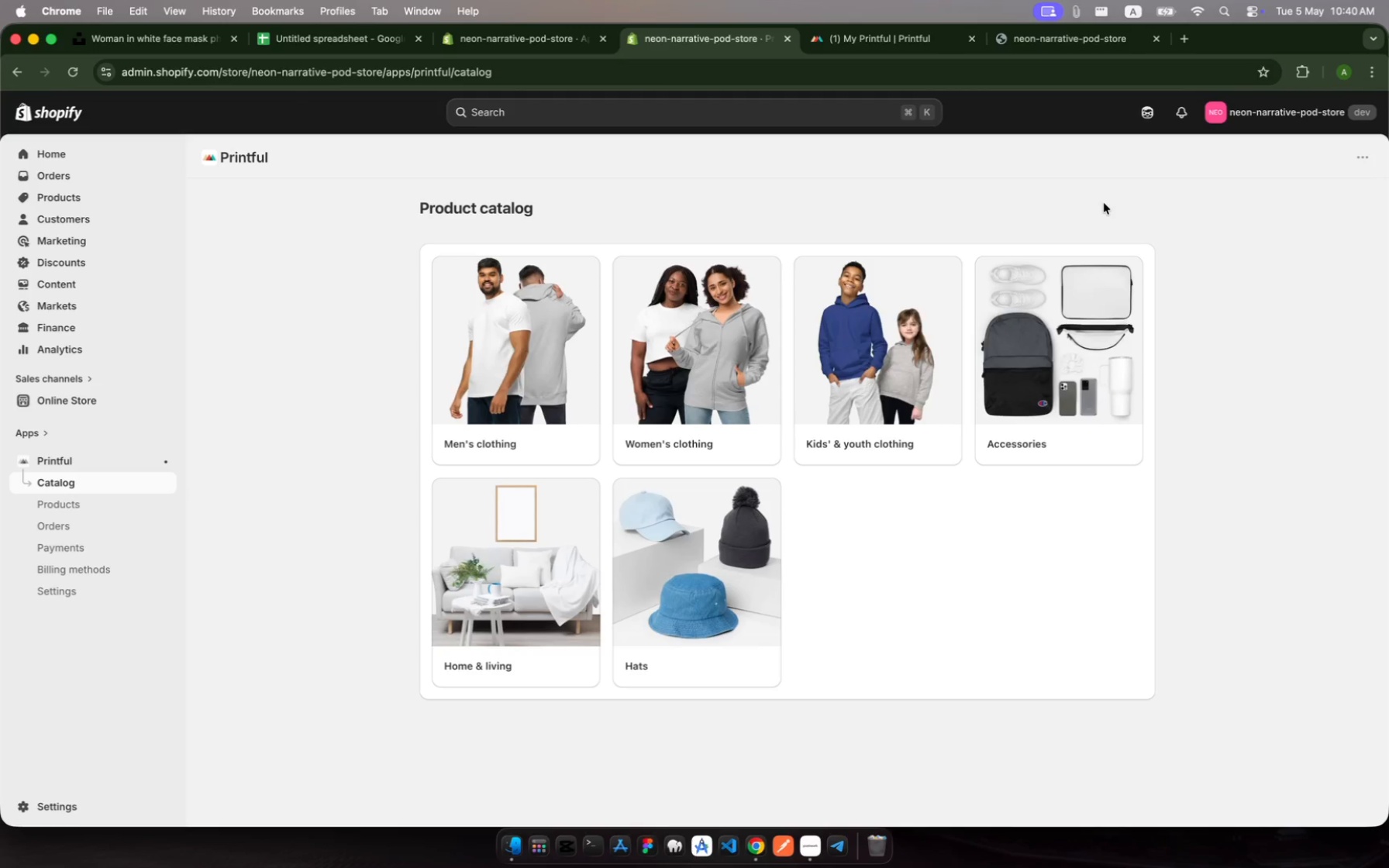 
wait(17.05)
 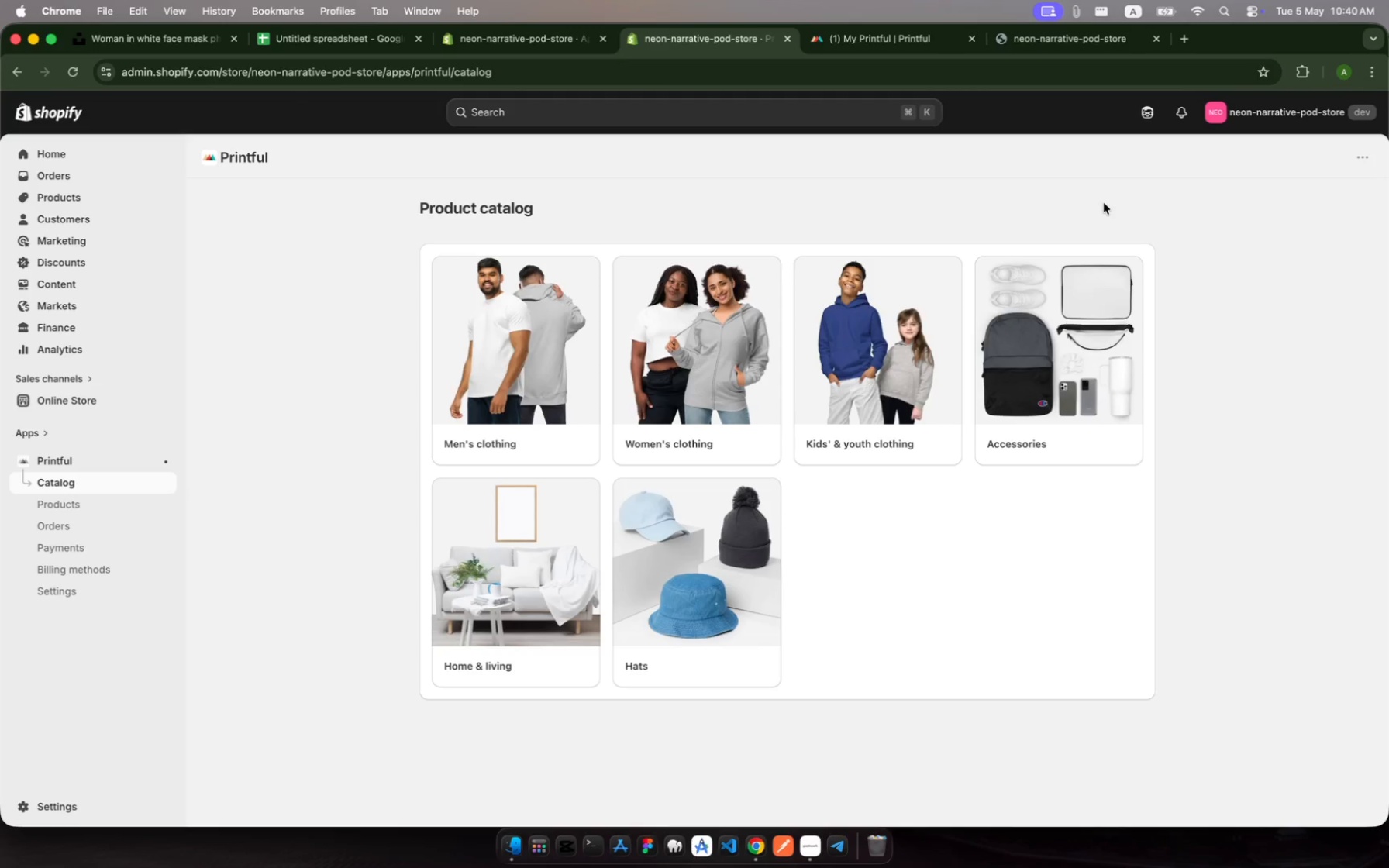 
left_click([851, 33])
 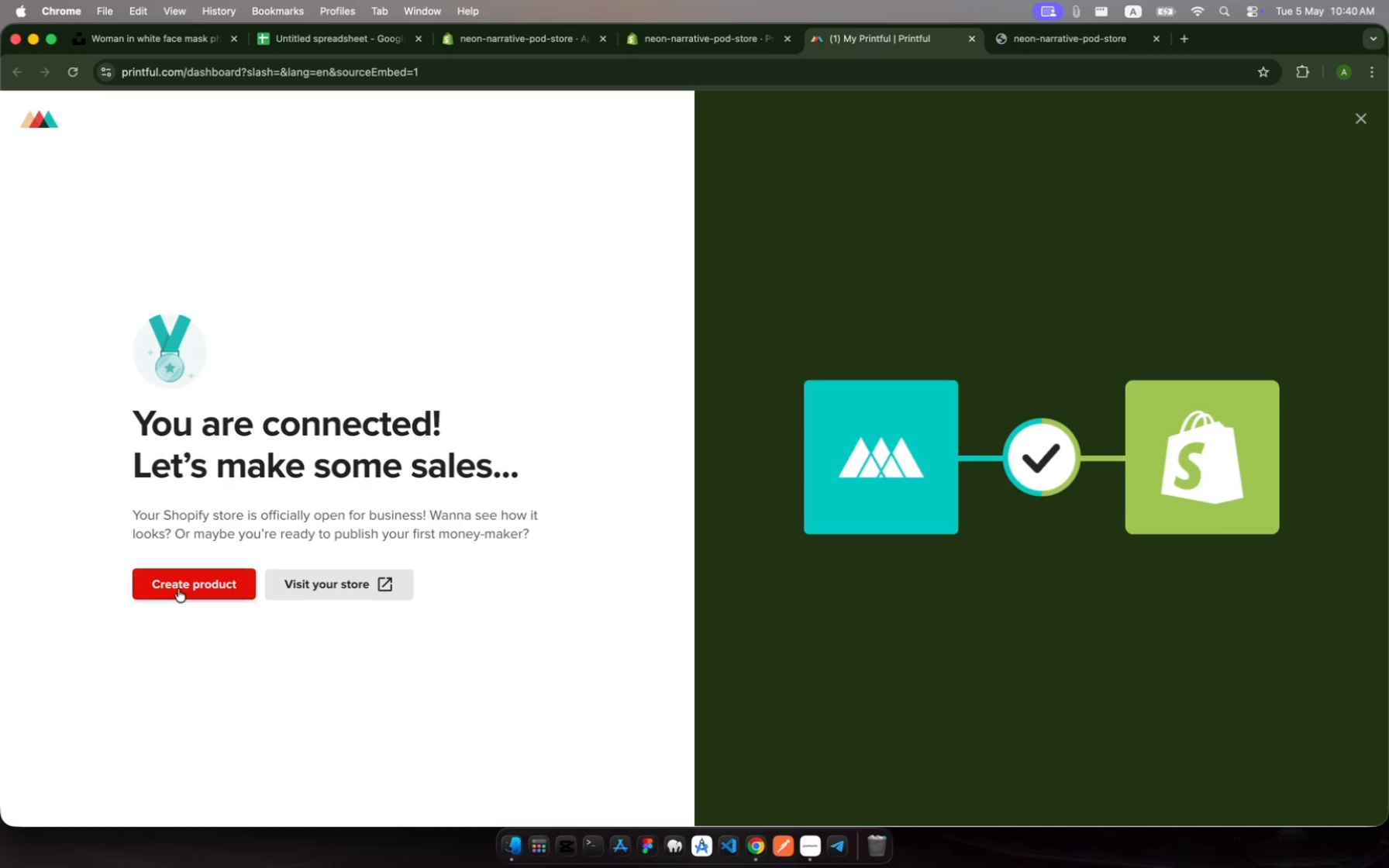 
left_click([183, 587])
 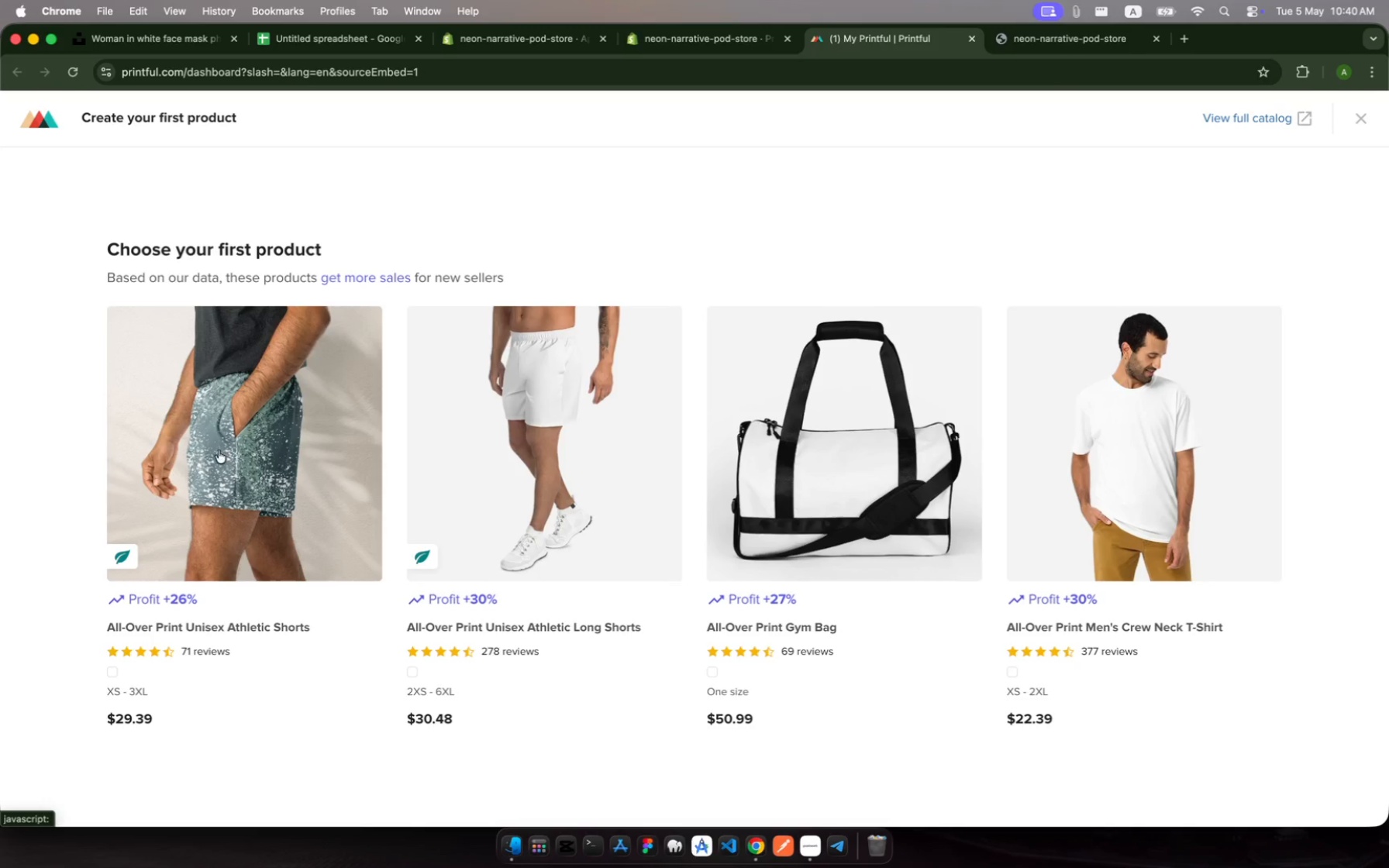 
wait(6.31)
 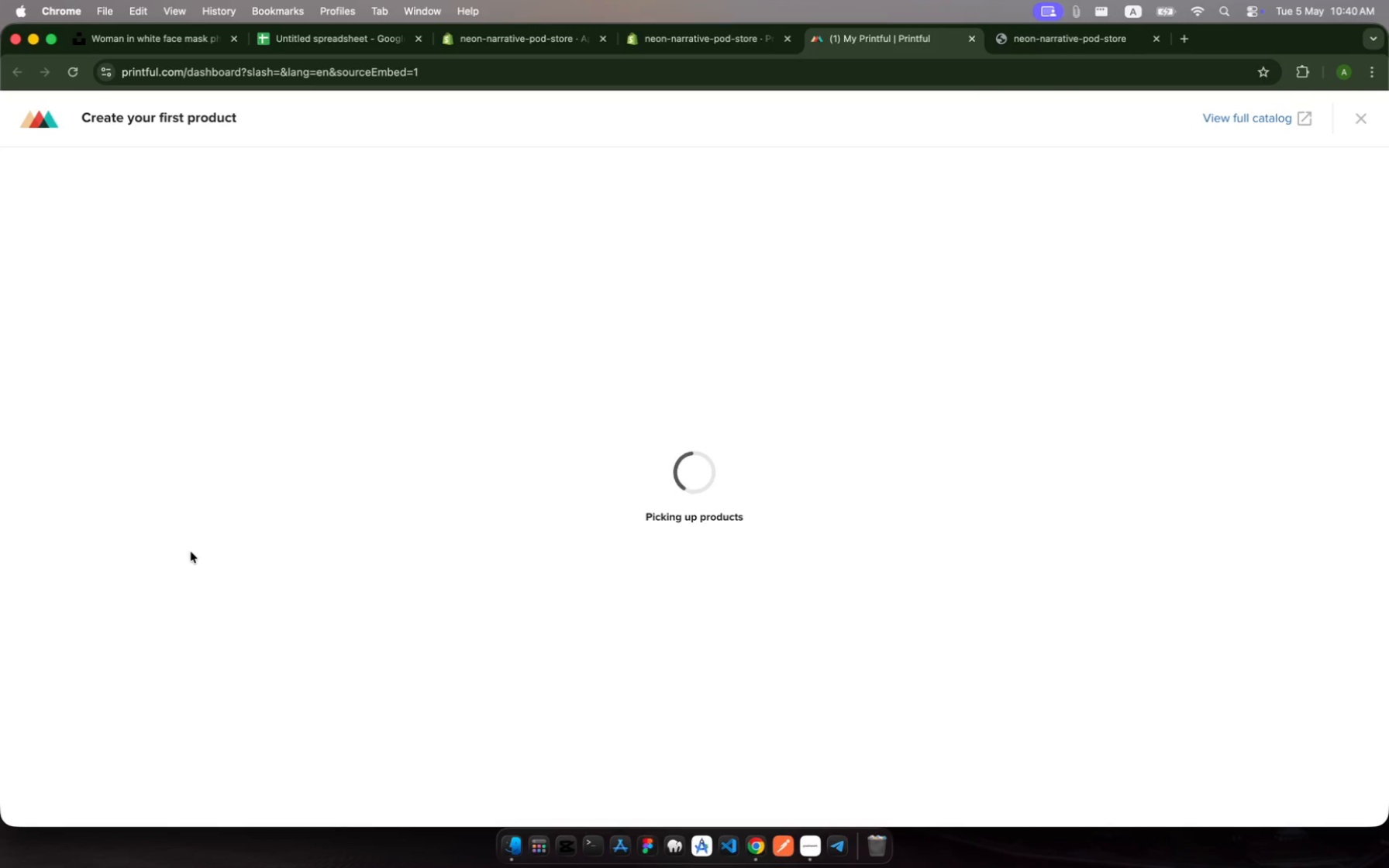 
scroll: coordinate [443, 498], scroll_direction: down, amount: 17.0
 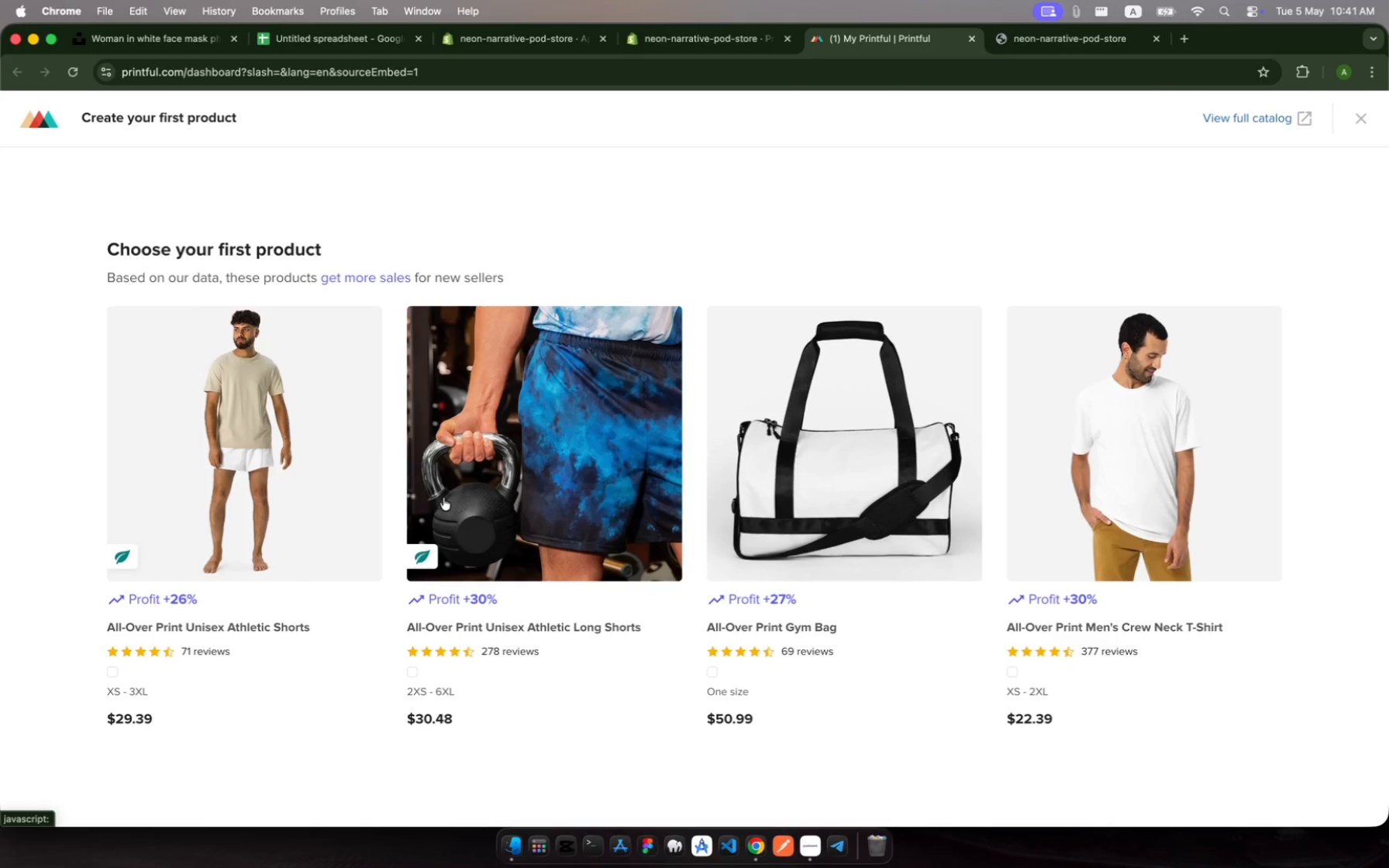 
wait(18.62)
 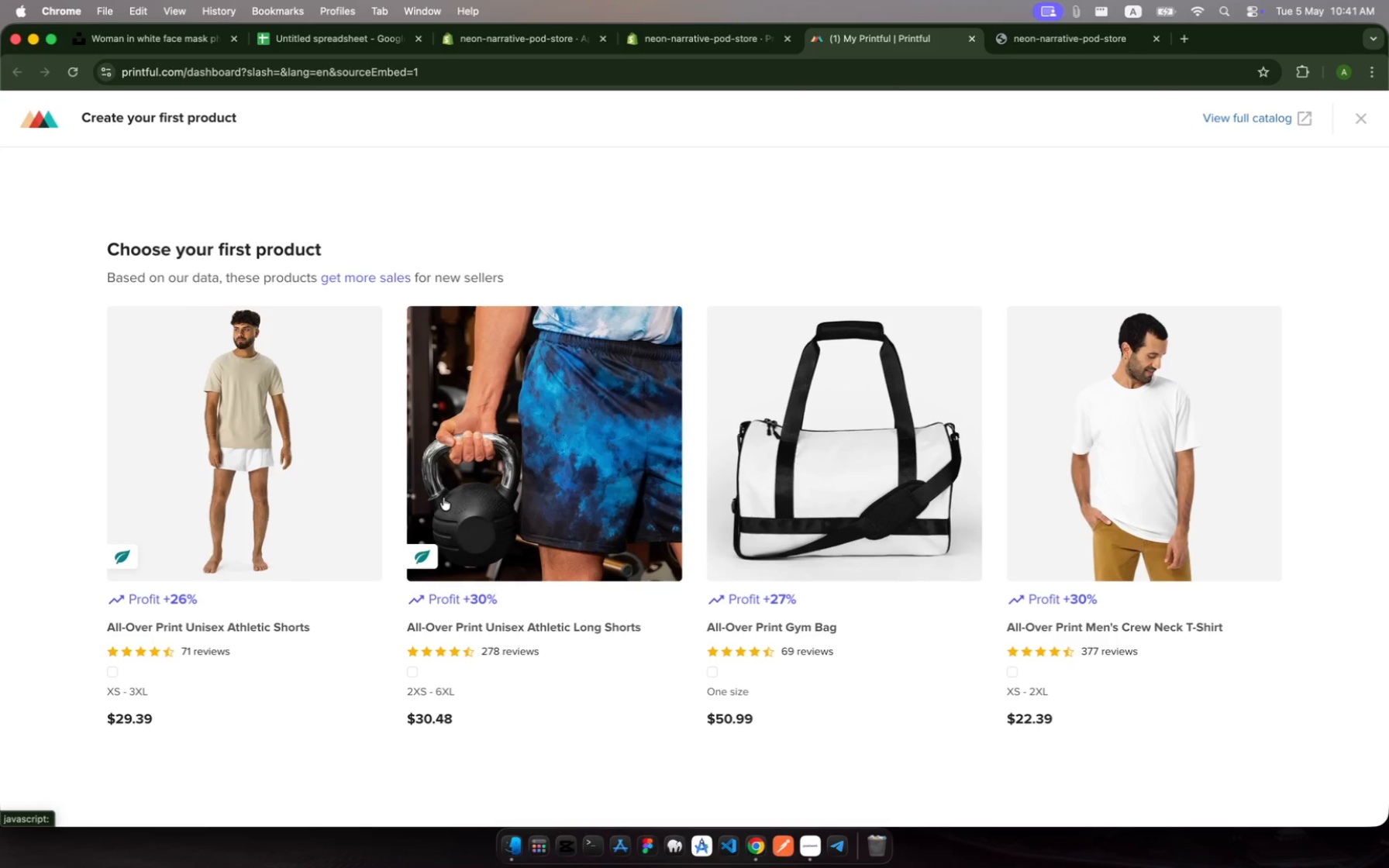 
scroll: coordinate [926, 607], scroll_direction: down, amount: 17.0
 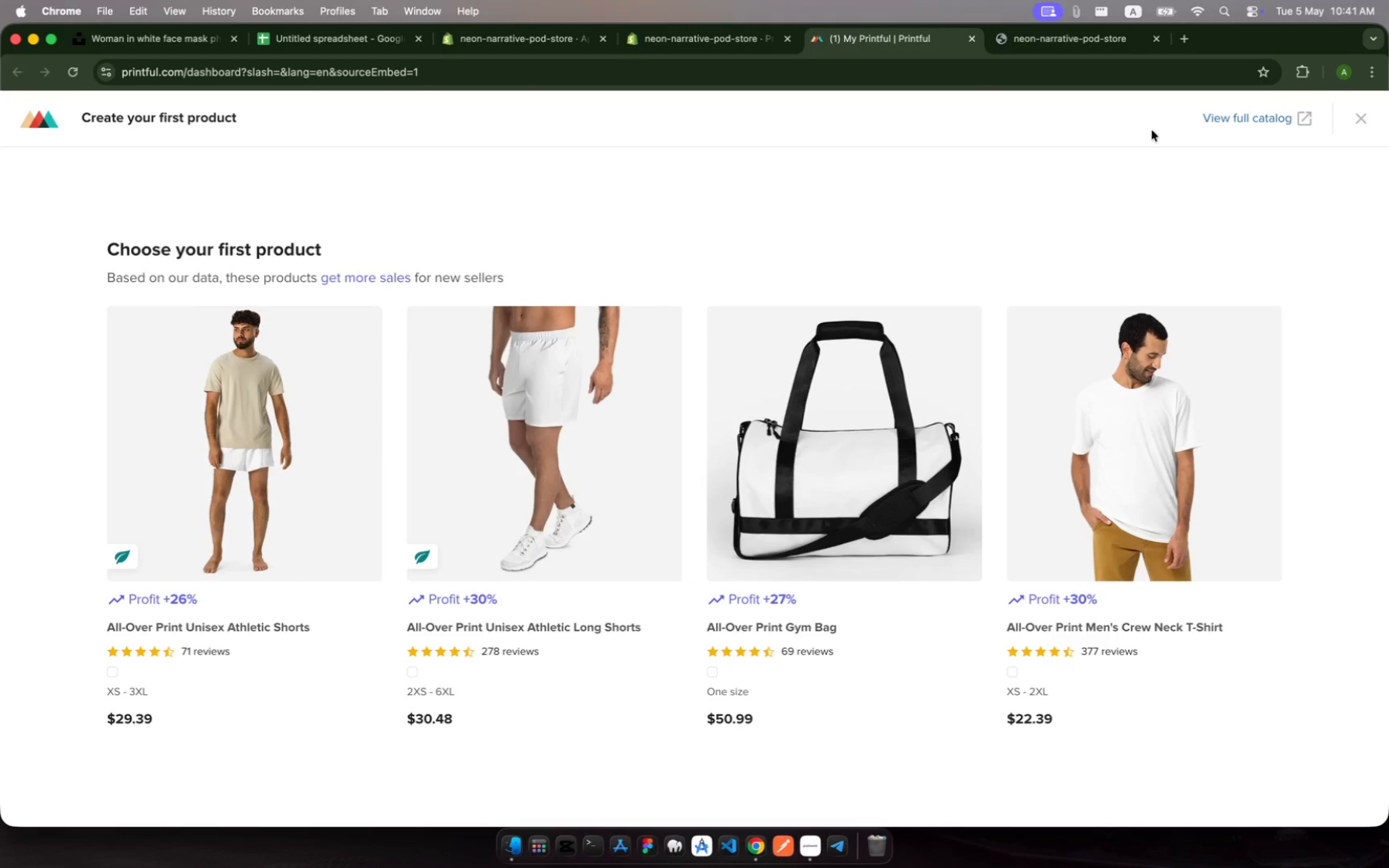 
left_click([1255, 118])
 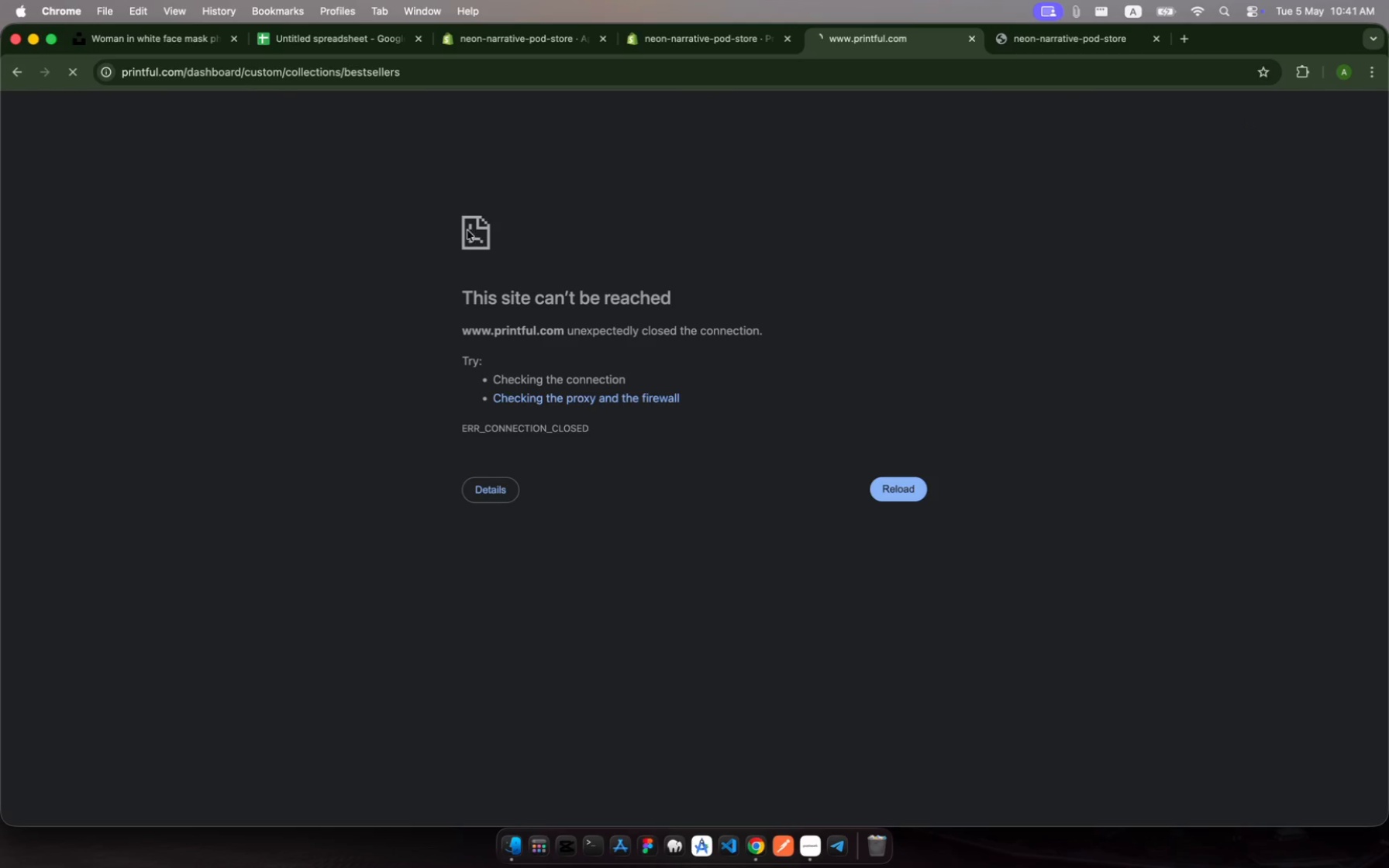 
mouse_move([58, 290])
 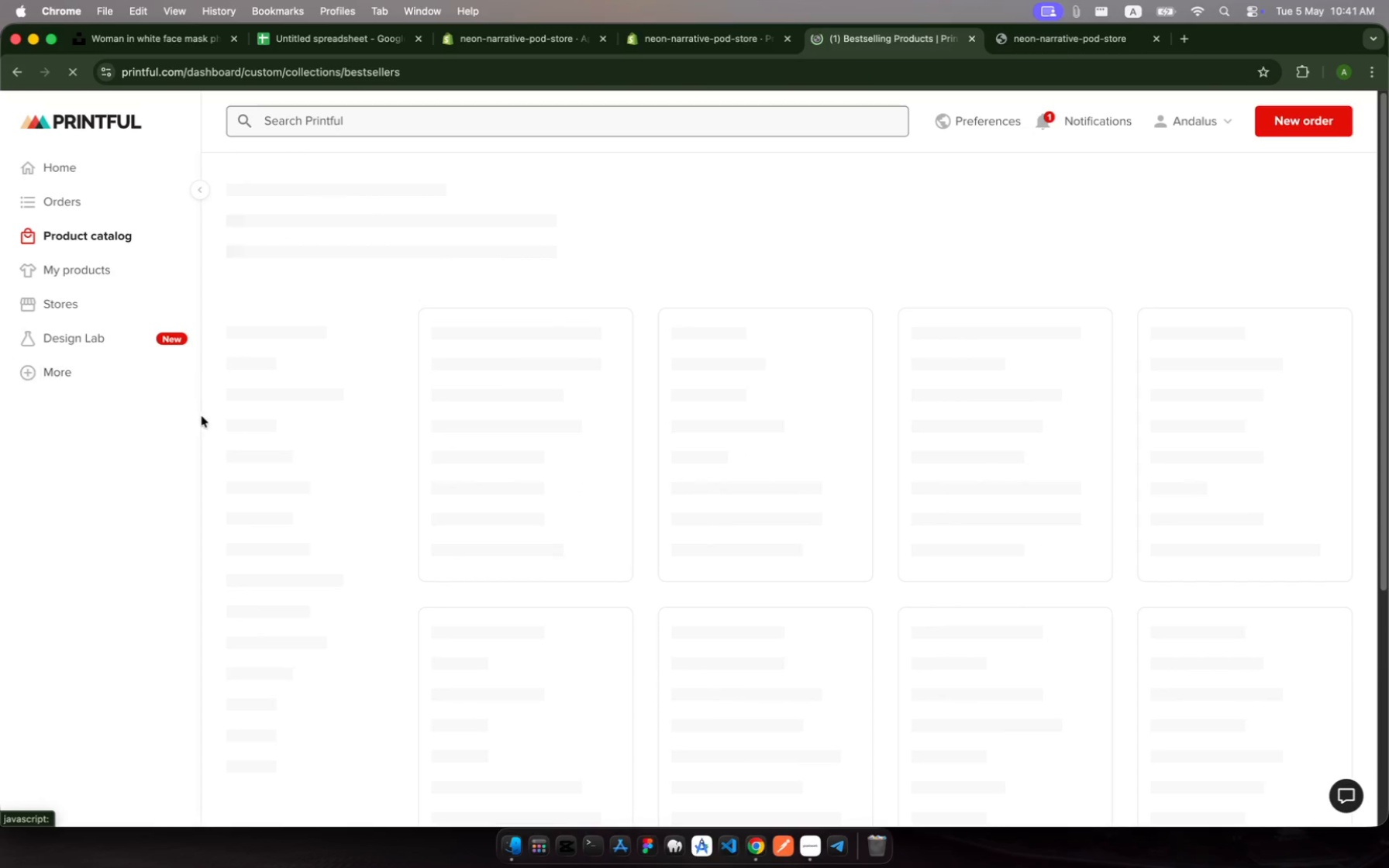 
mouse_move([201, 400])
 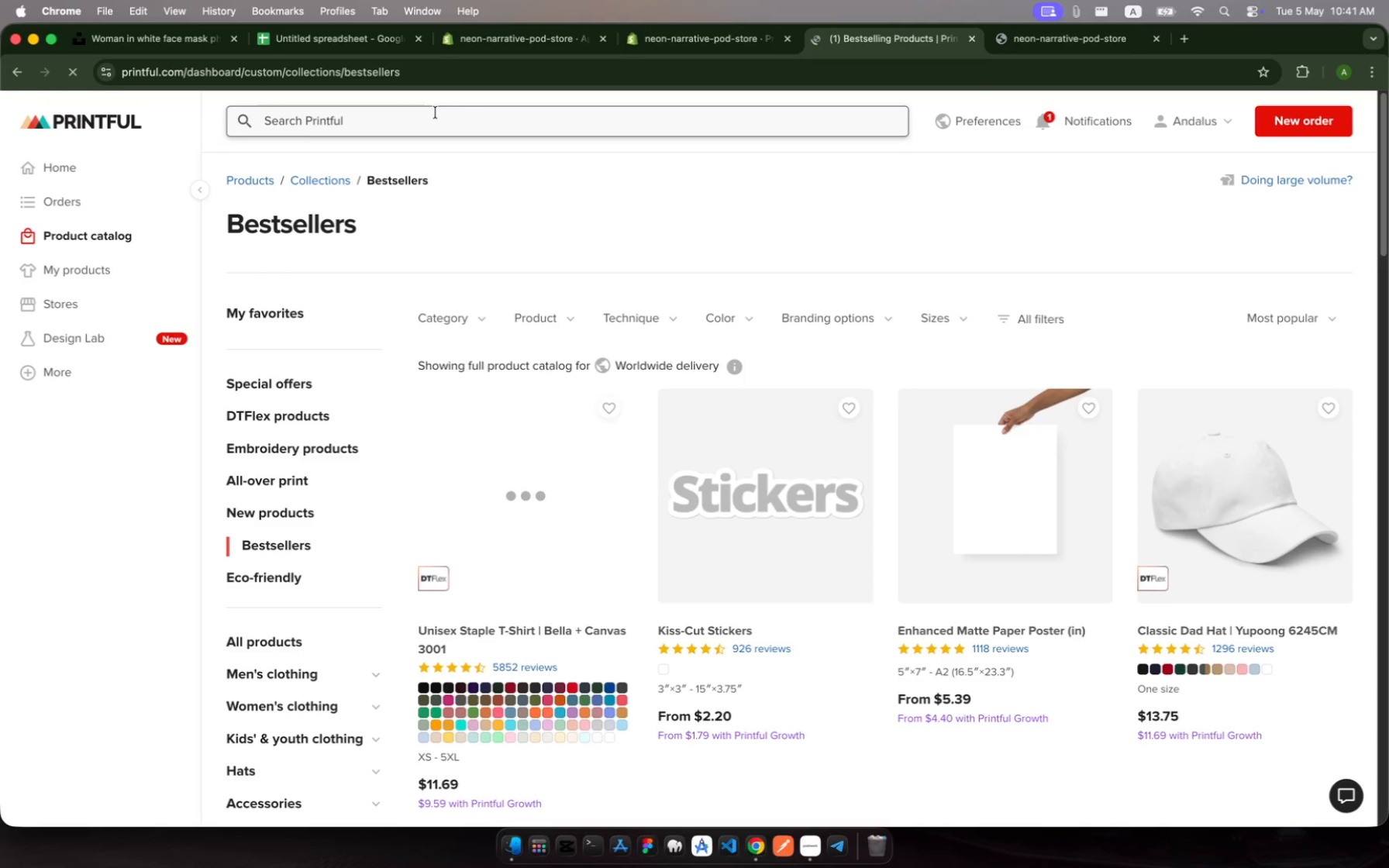 
left_click([381, 124])
 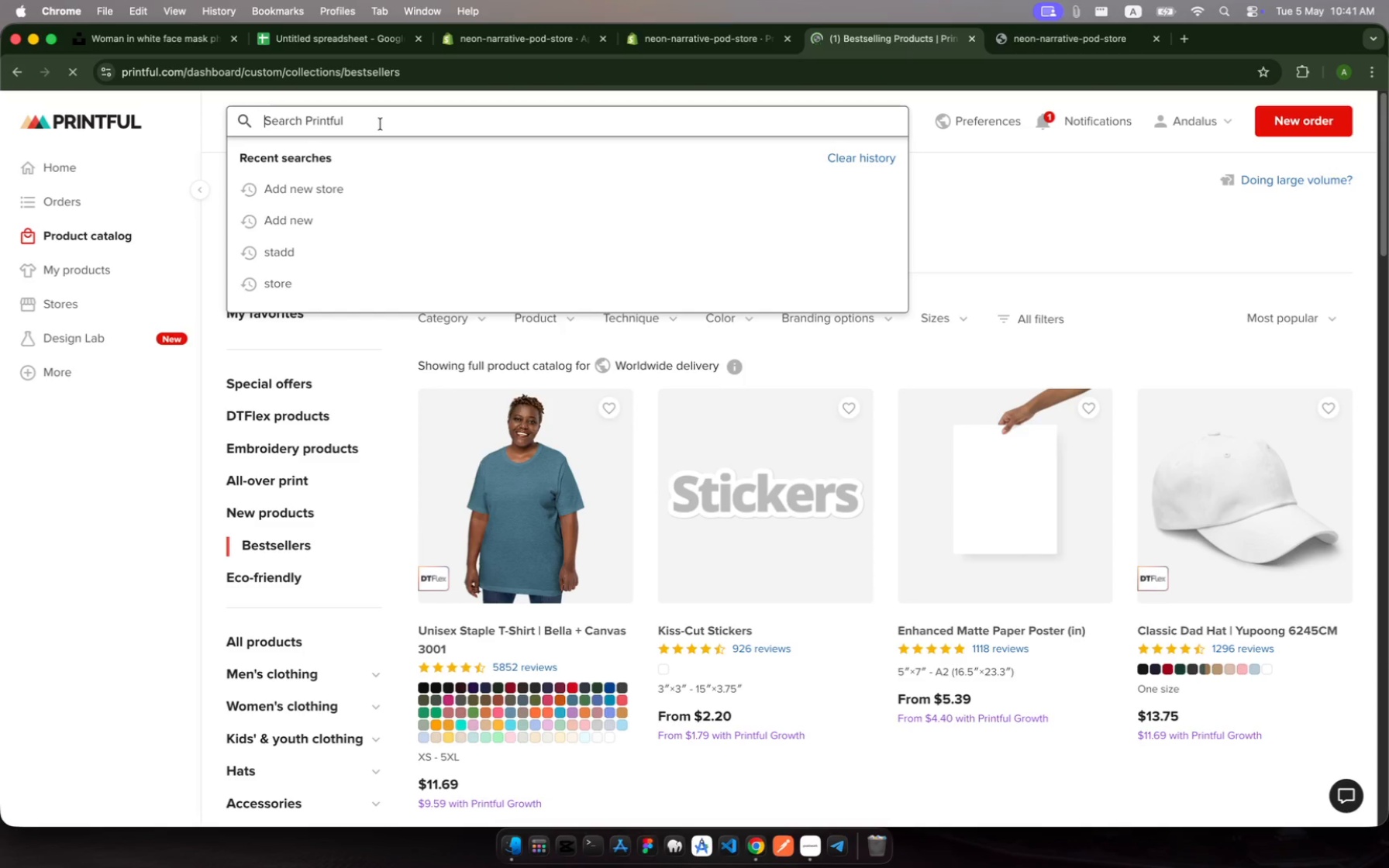 
type(garment type)
 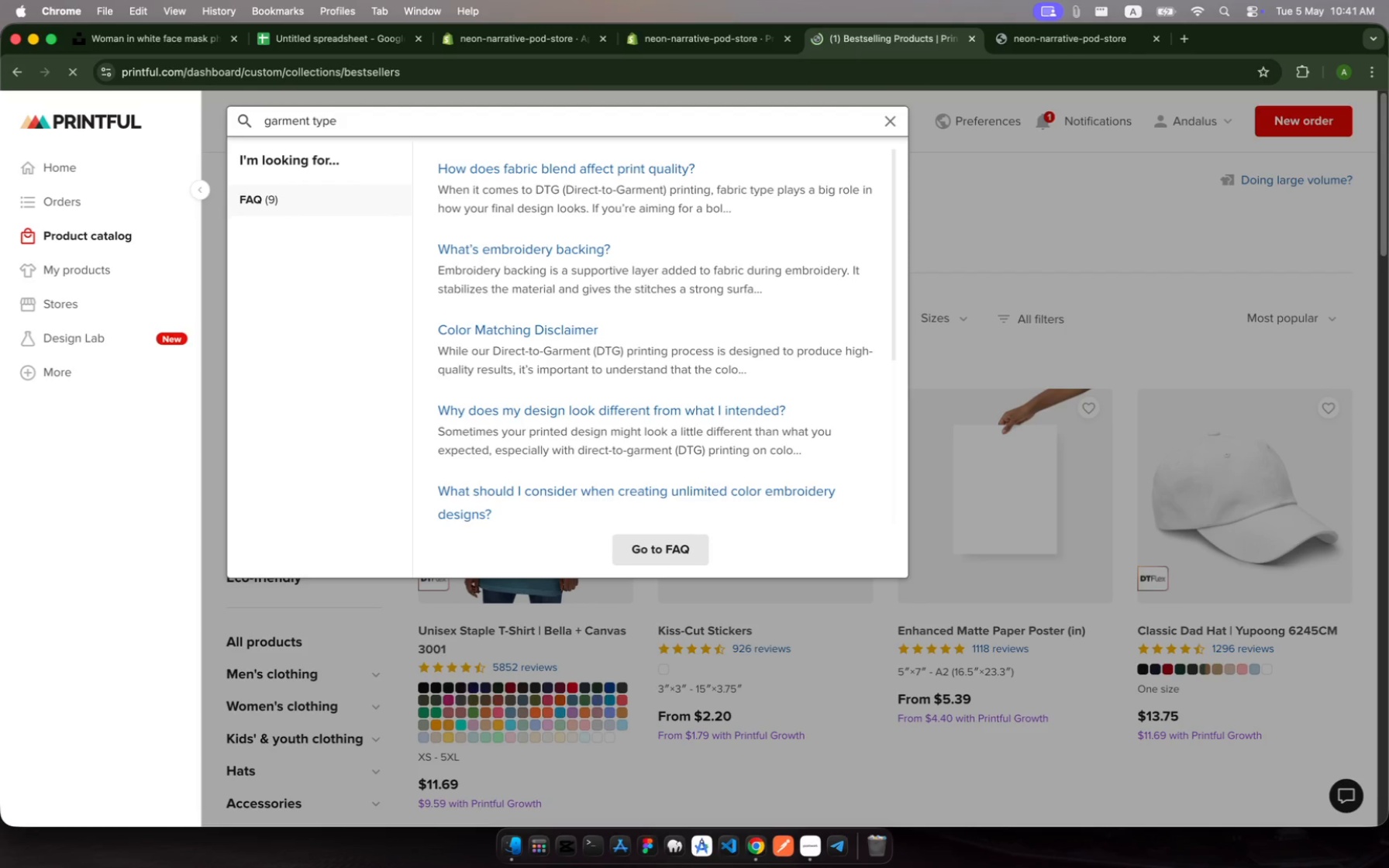 
wait(5.3)
 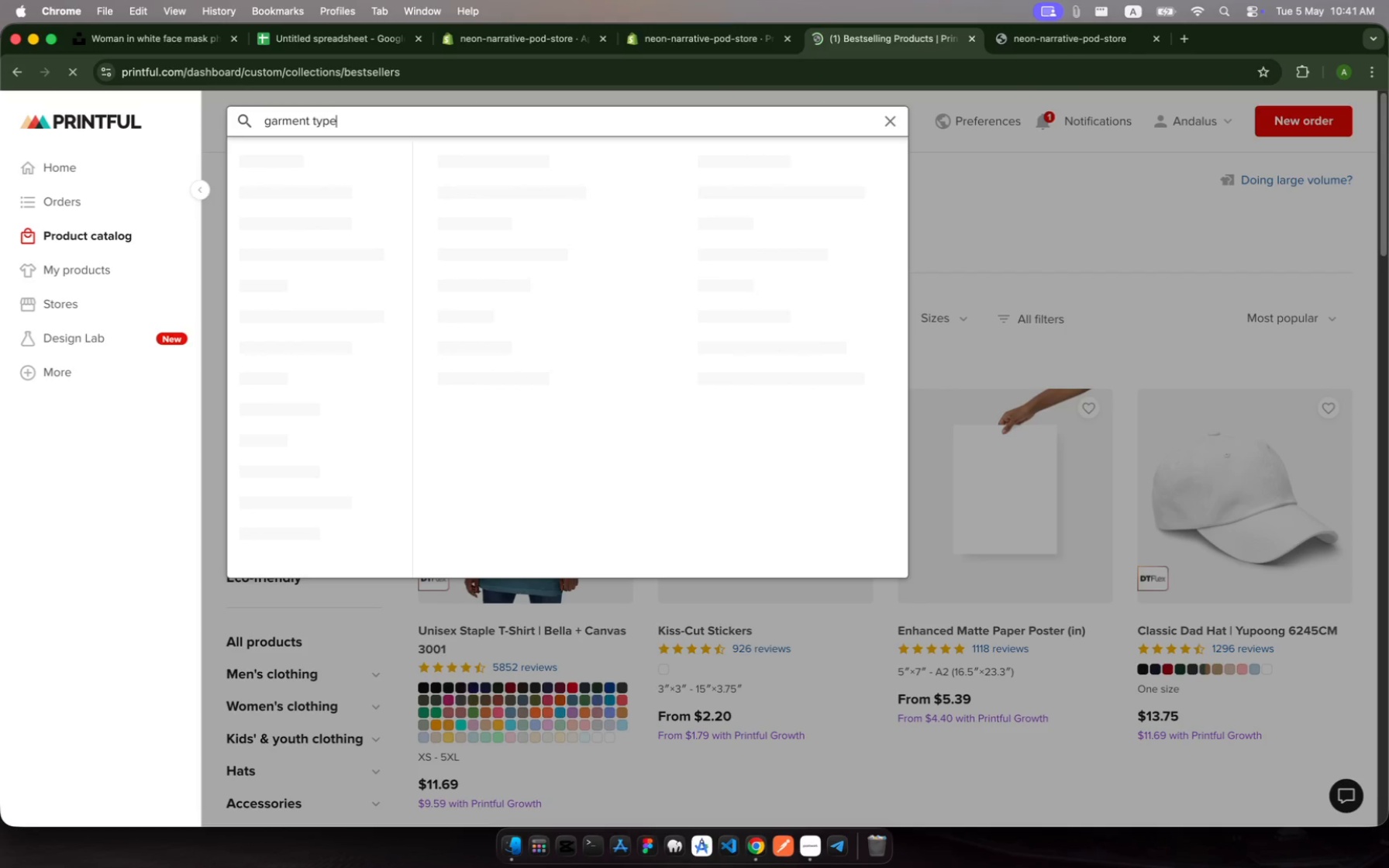 
key(Enter)
 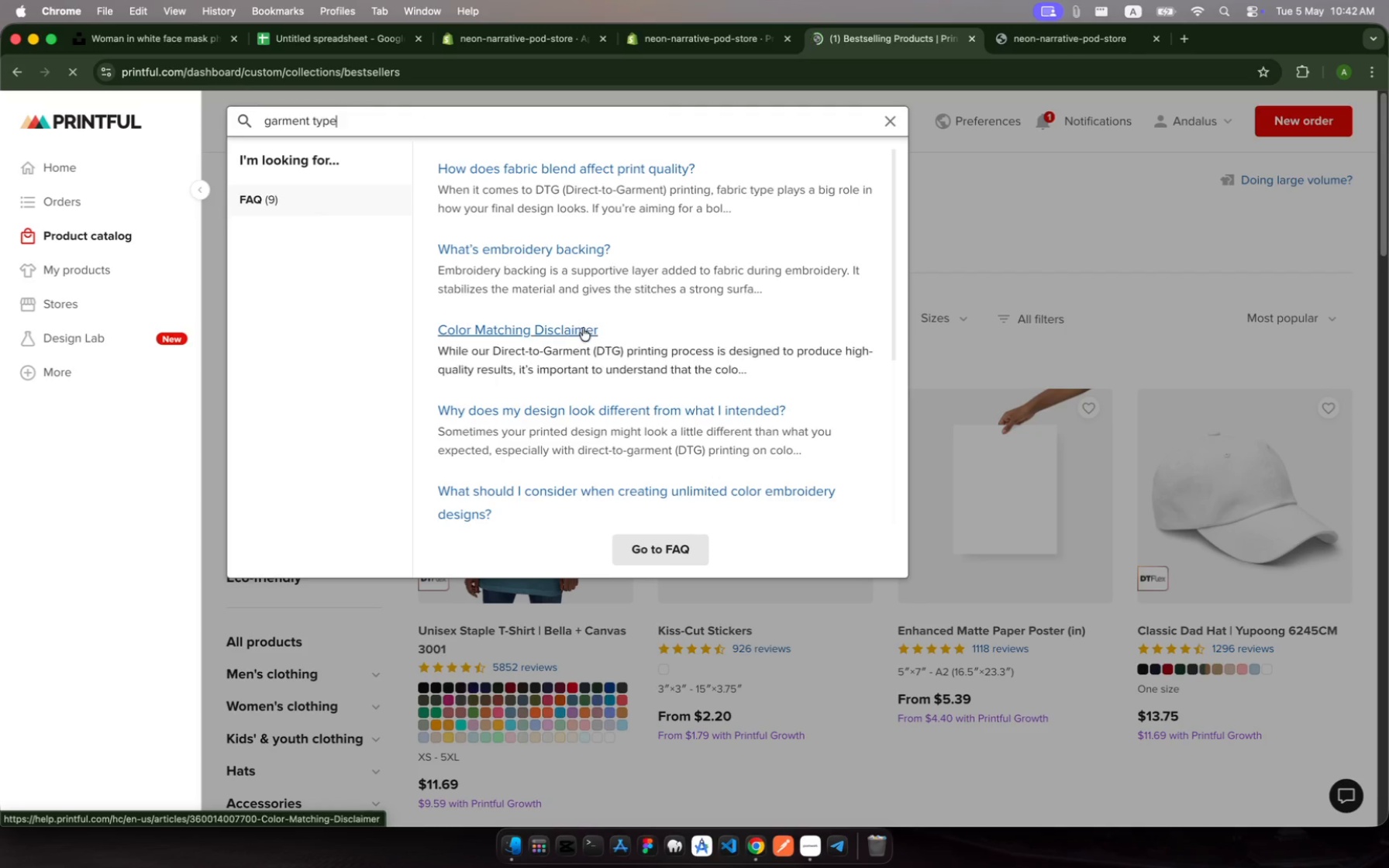 
wait(22.77)
 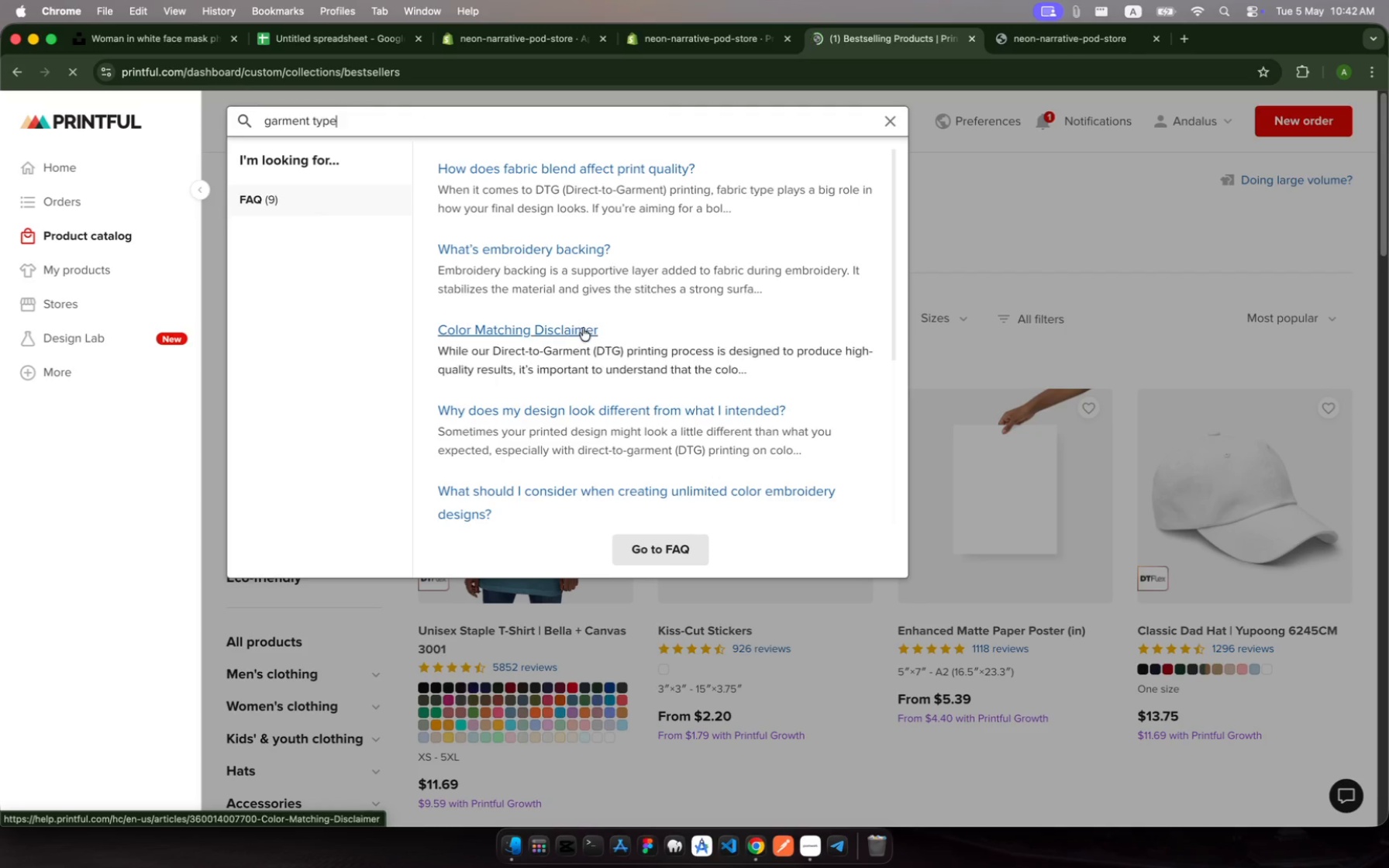 
left_click([1016, 37])
 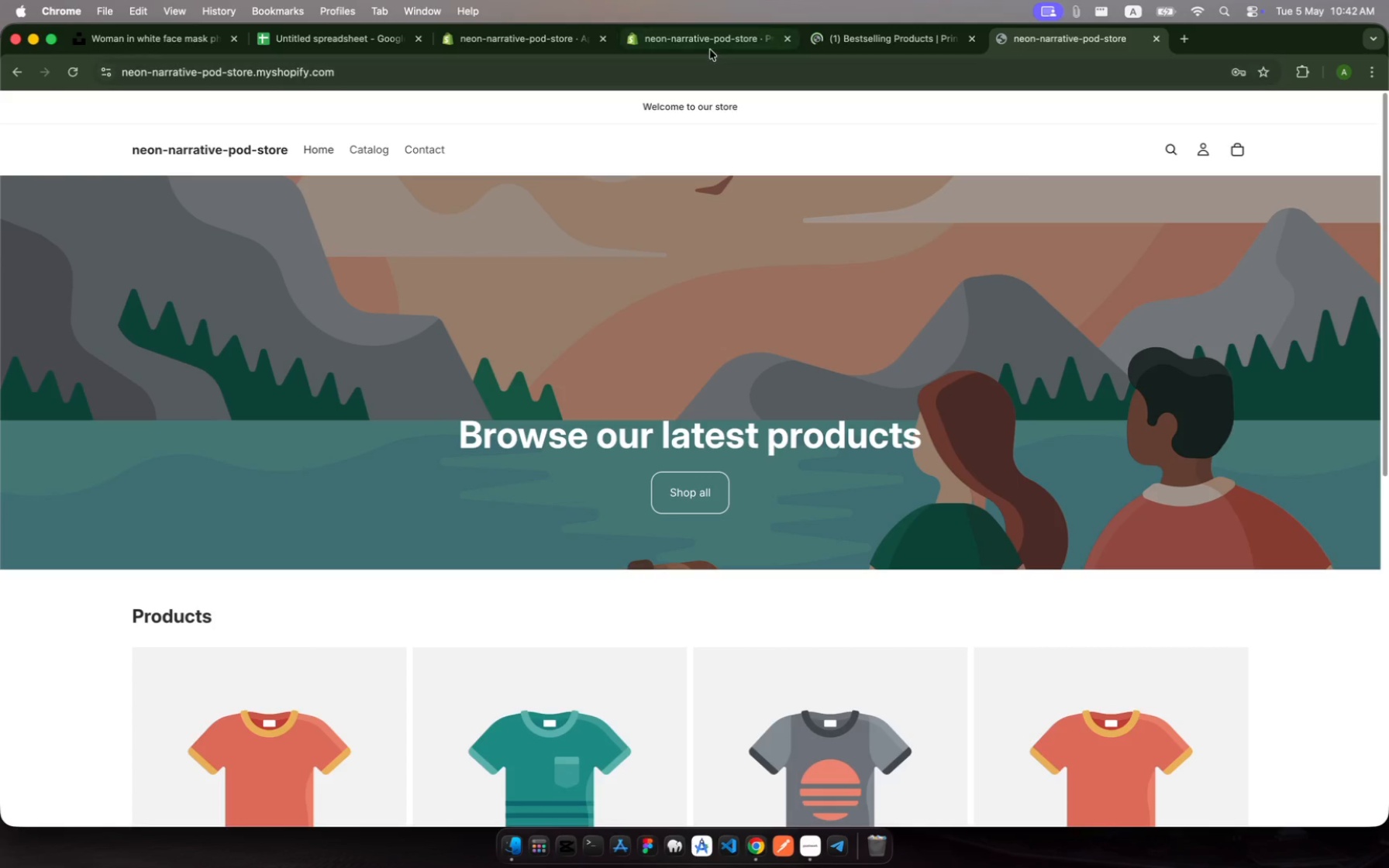 
left_click([706, 44])
 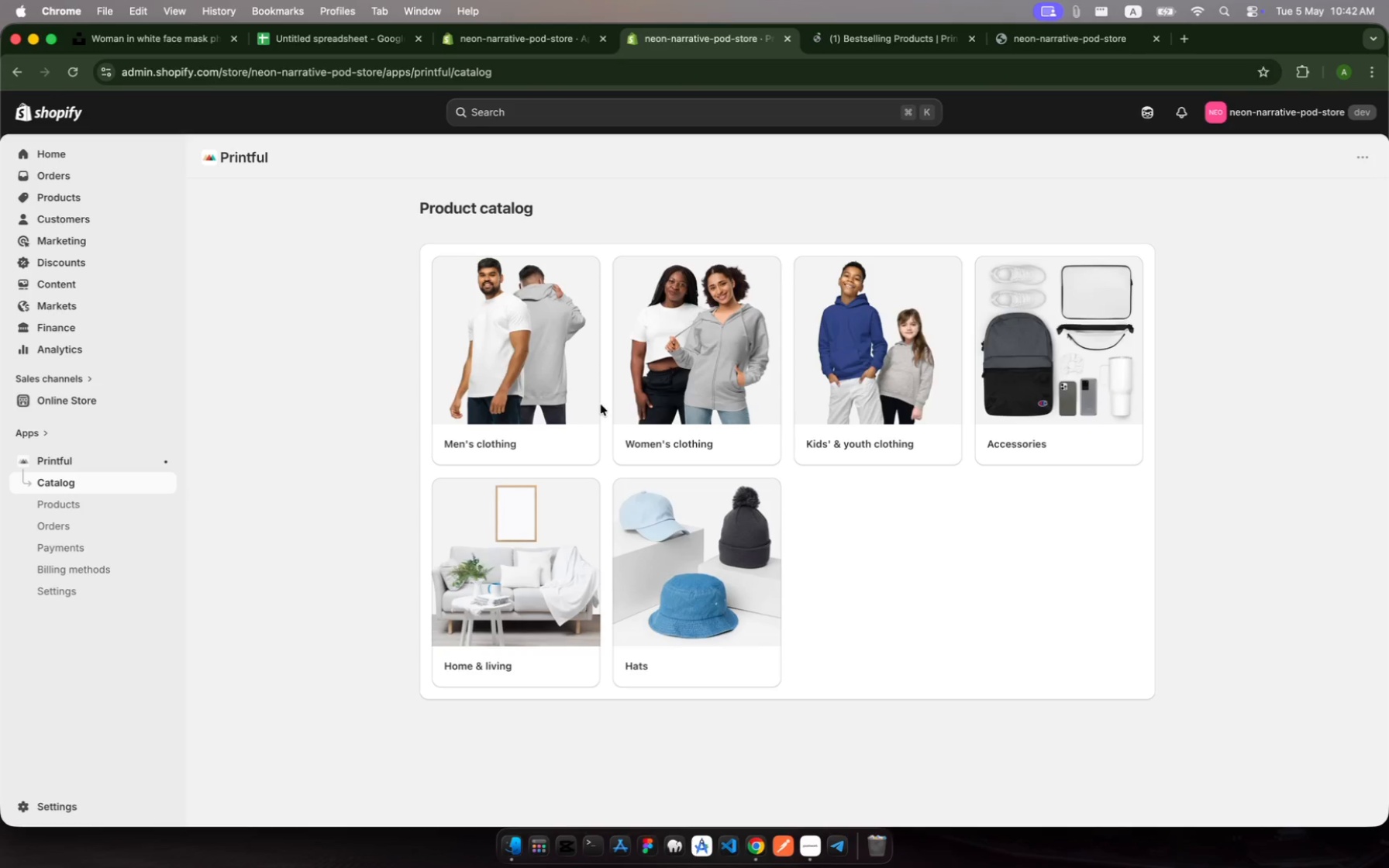 
wait(10.47)
 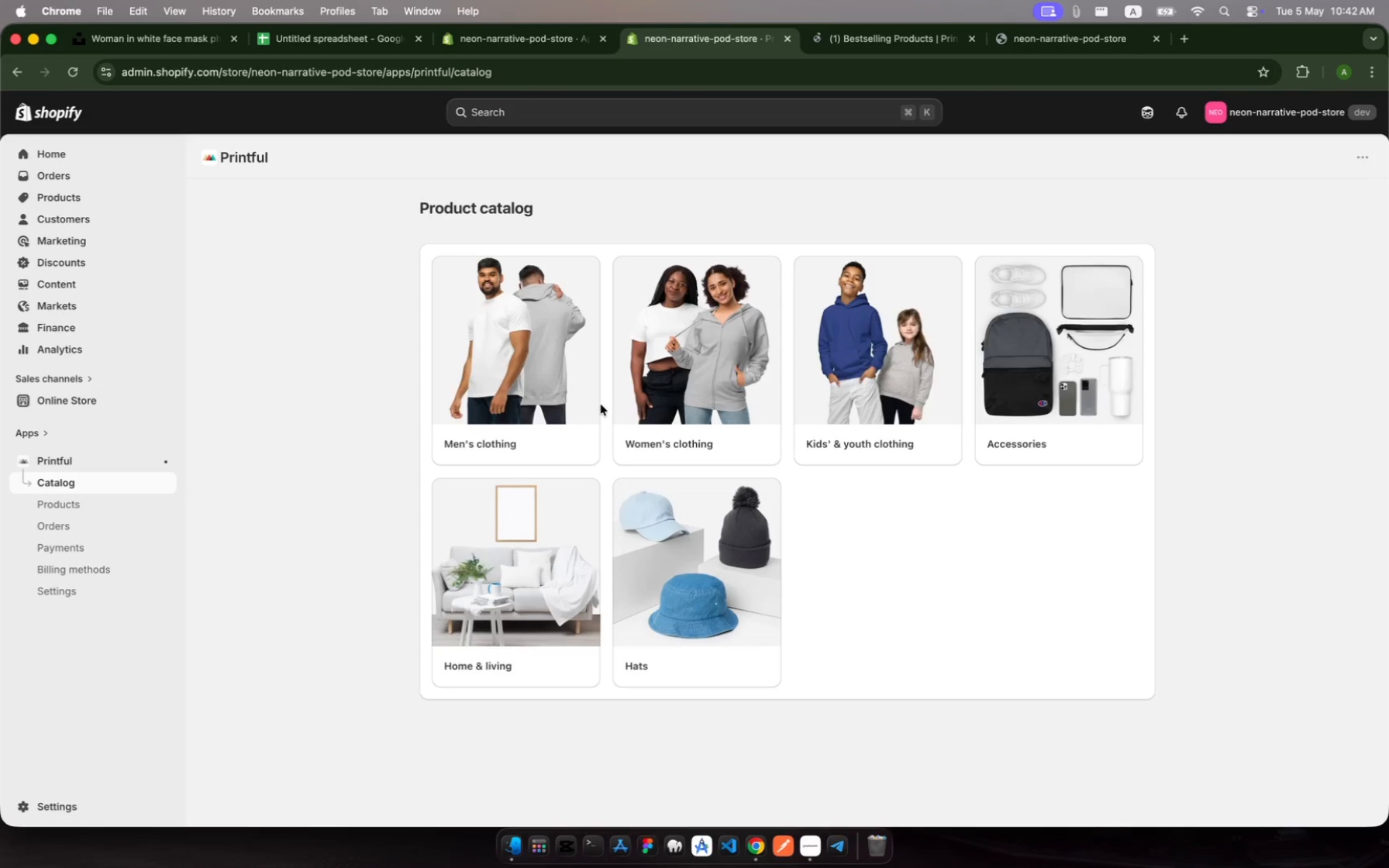 
left_click([864, 42])
 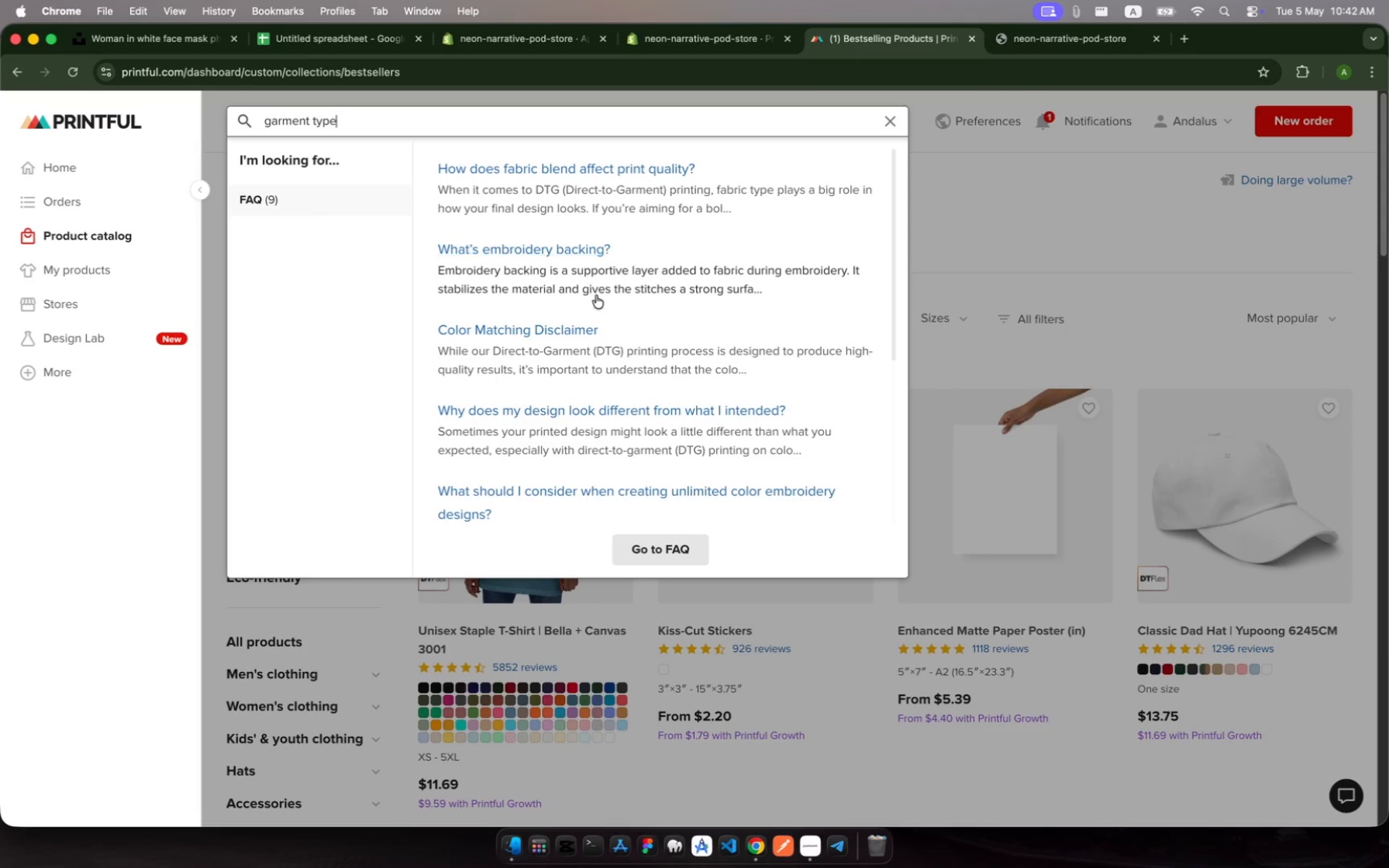 
scroll: coordinate [600, 328], scroll_direction: down, amount: 35.0
 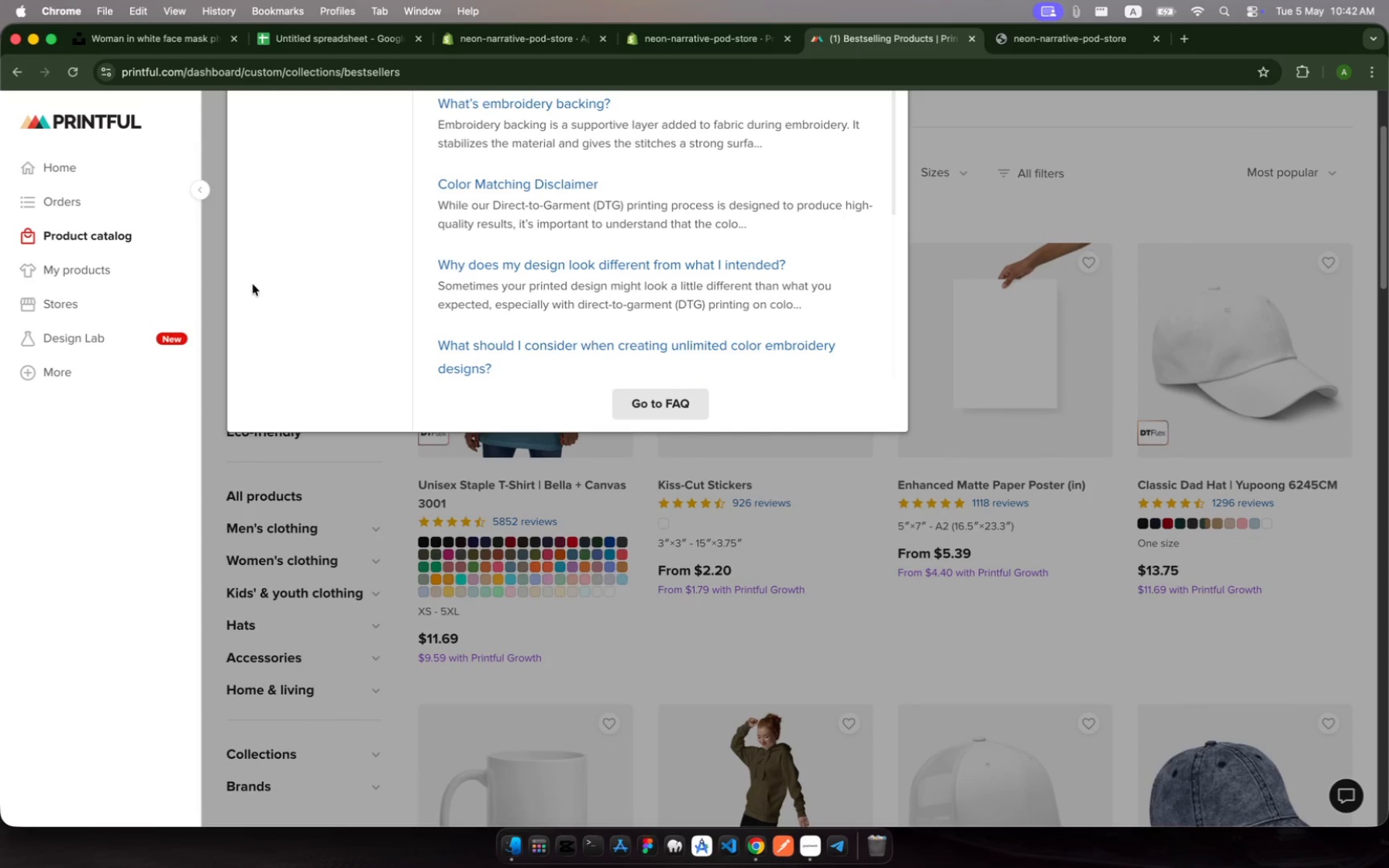 
scroll: coordinate [253, 284], scroll_direction: up, amount: 28.0
 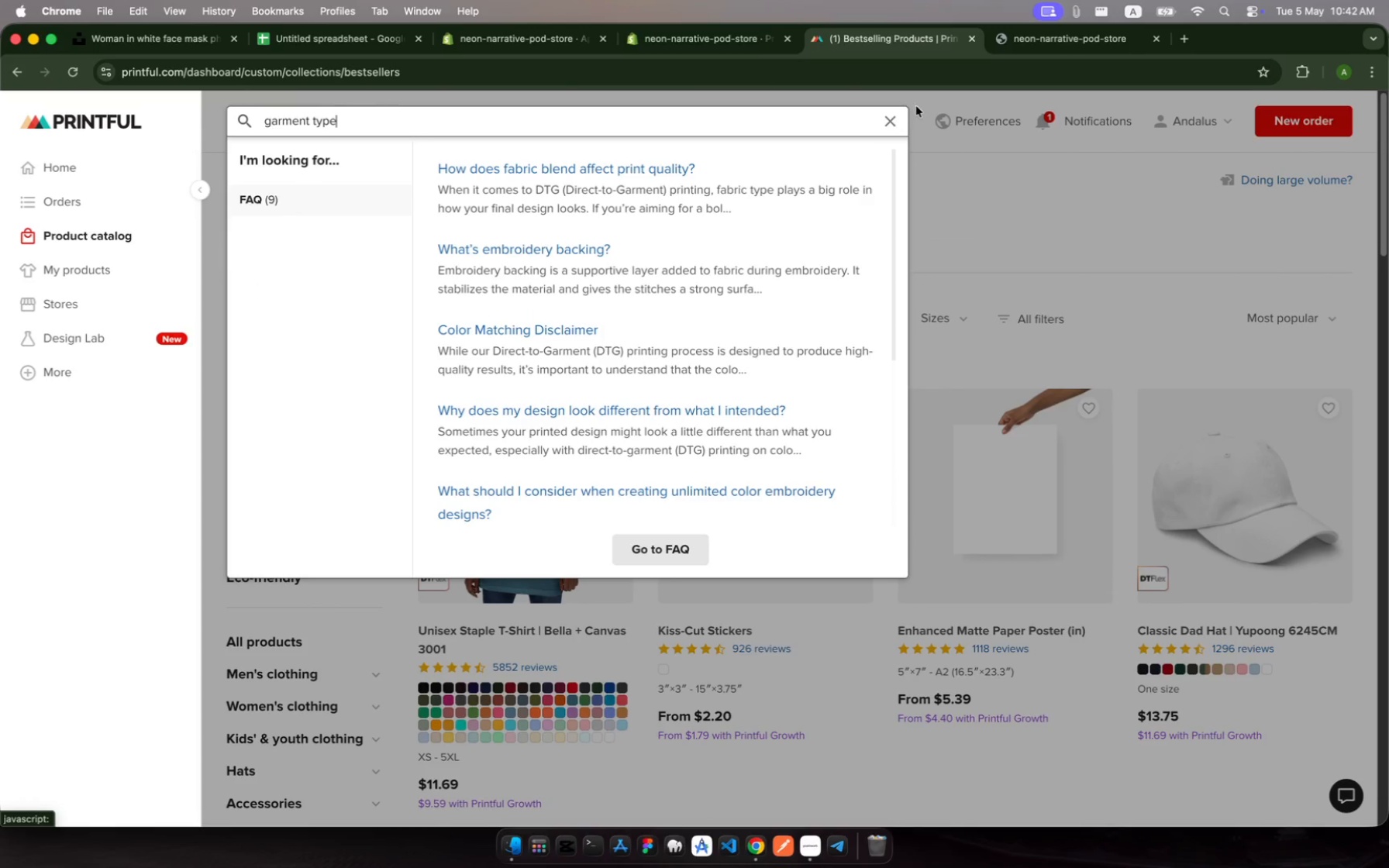 
left_click([886, 116])
 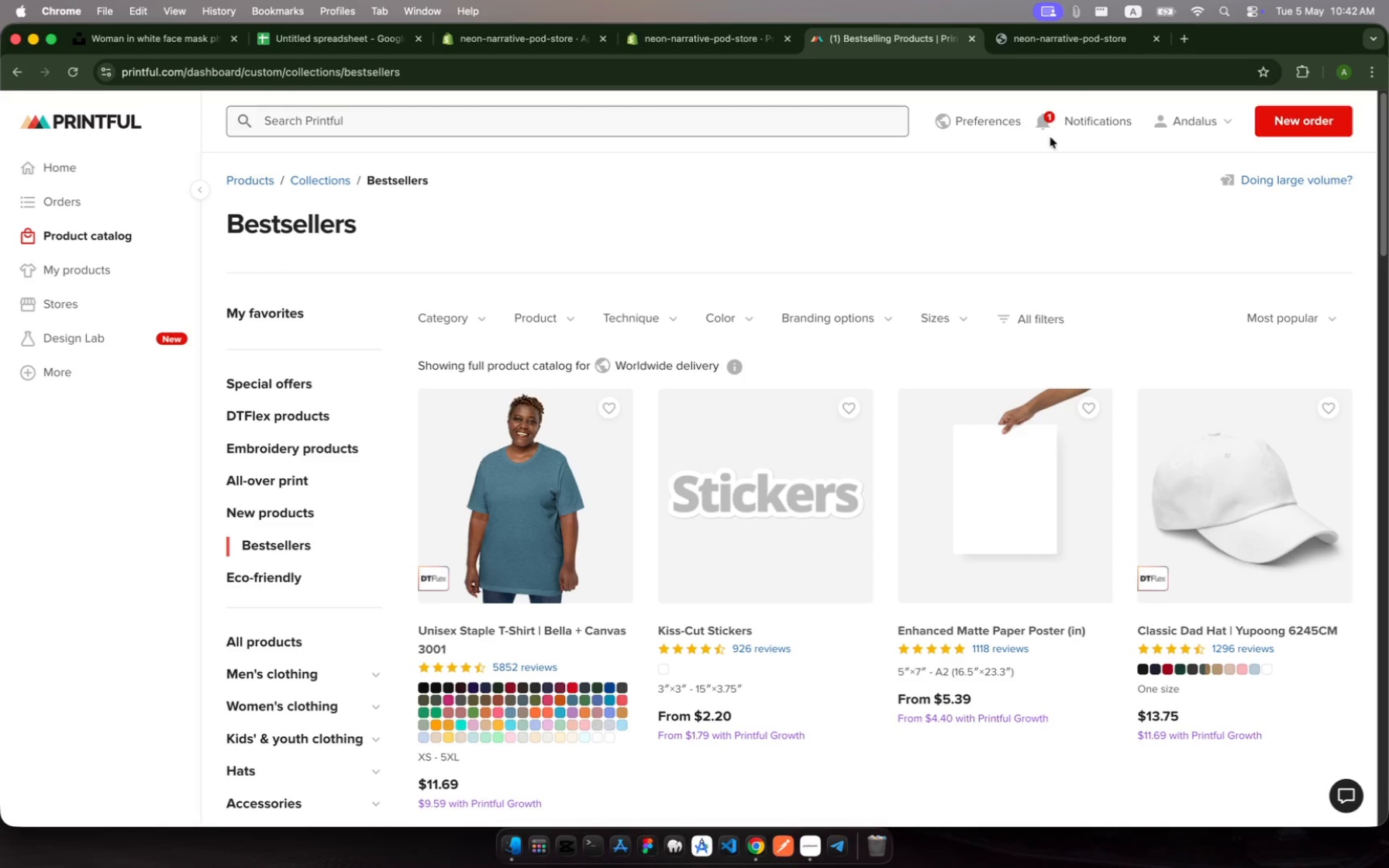 
left_click([1043, 120])
 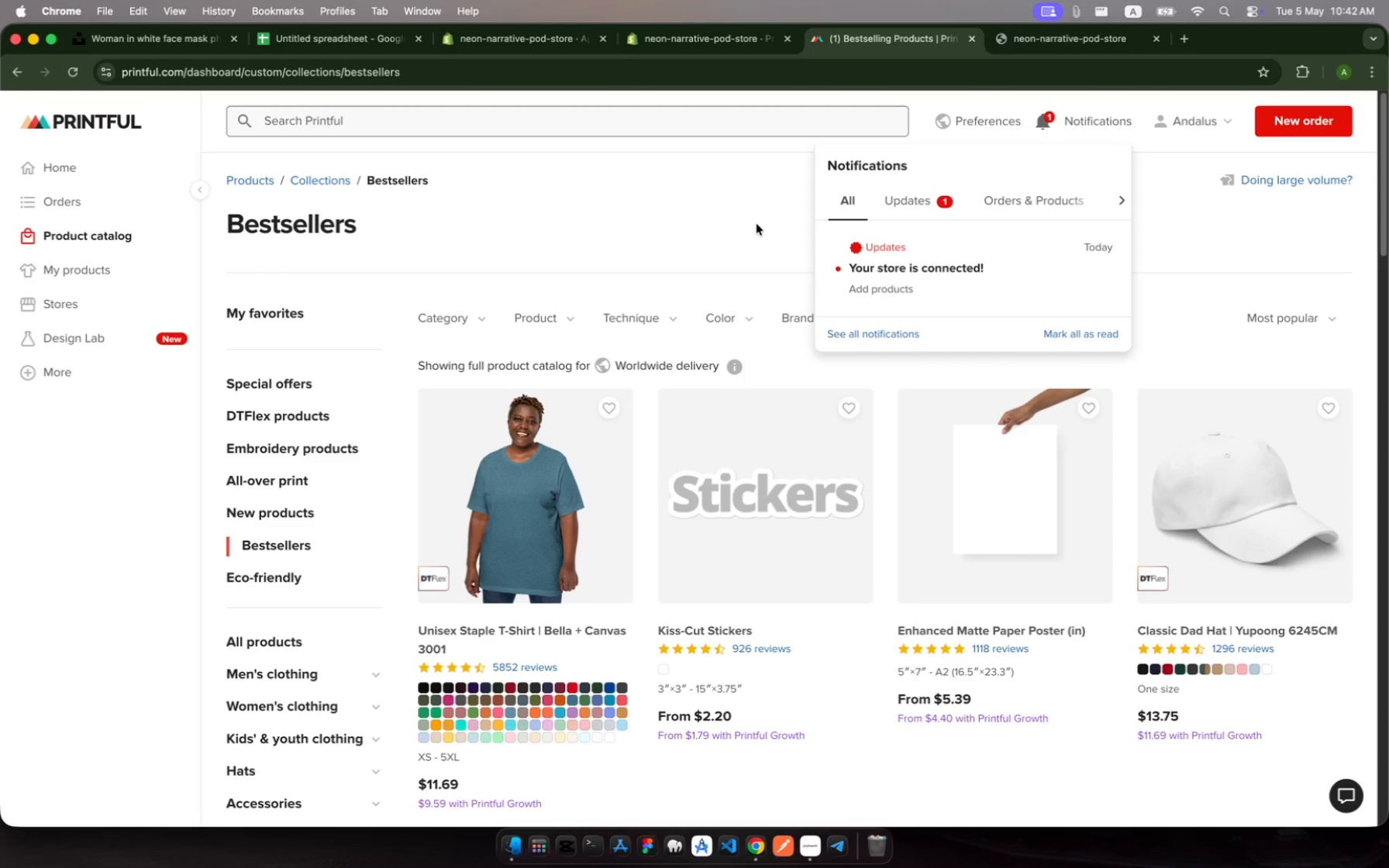 
wait(7.06)
 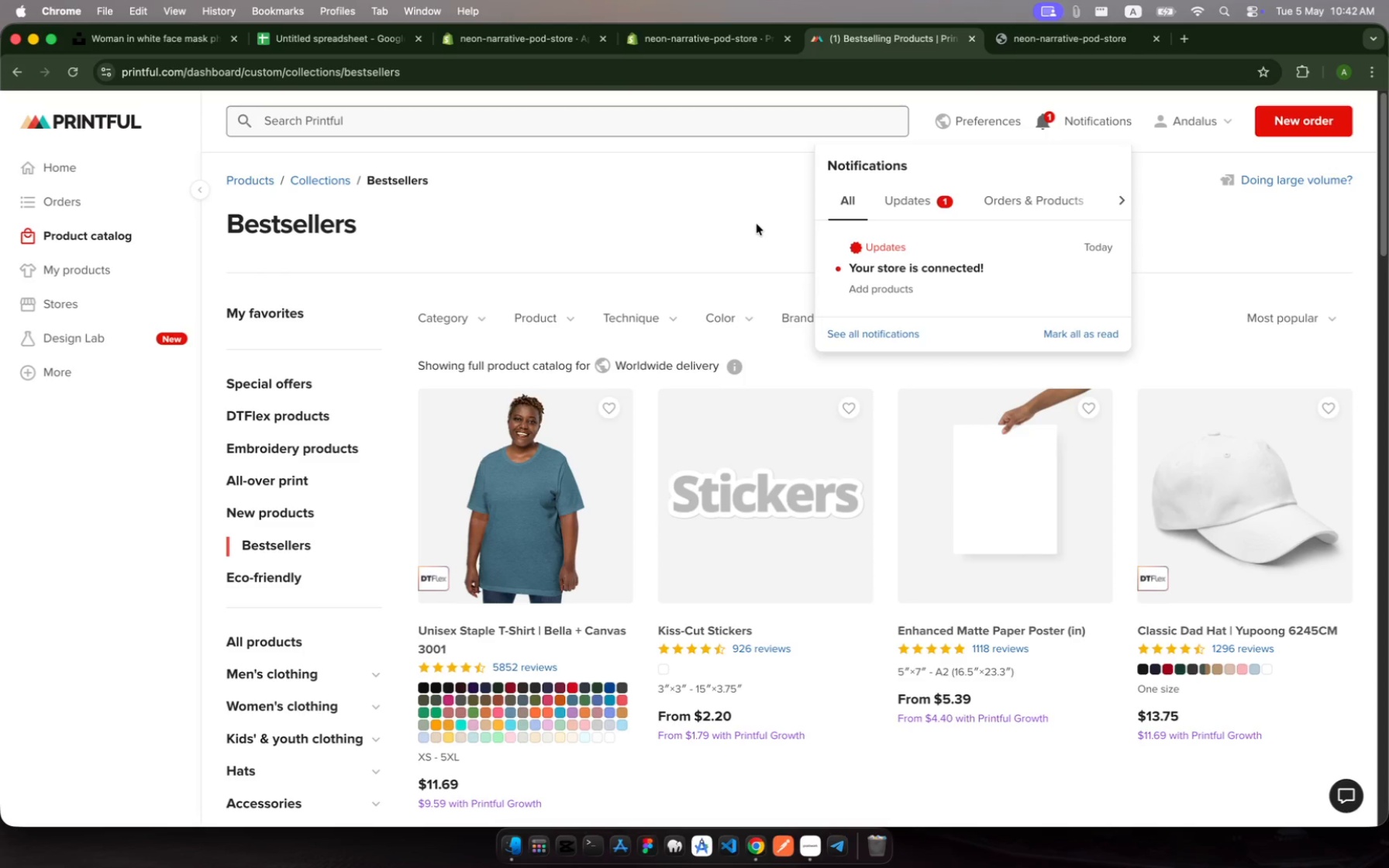 
key(Meta+Shift+5)
 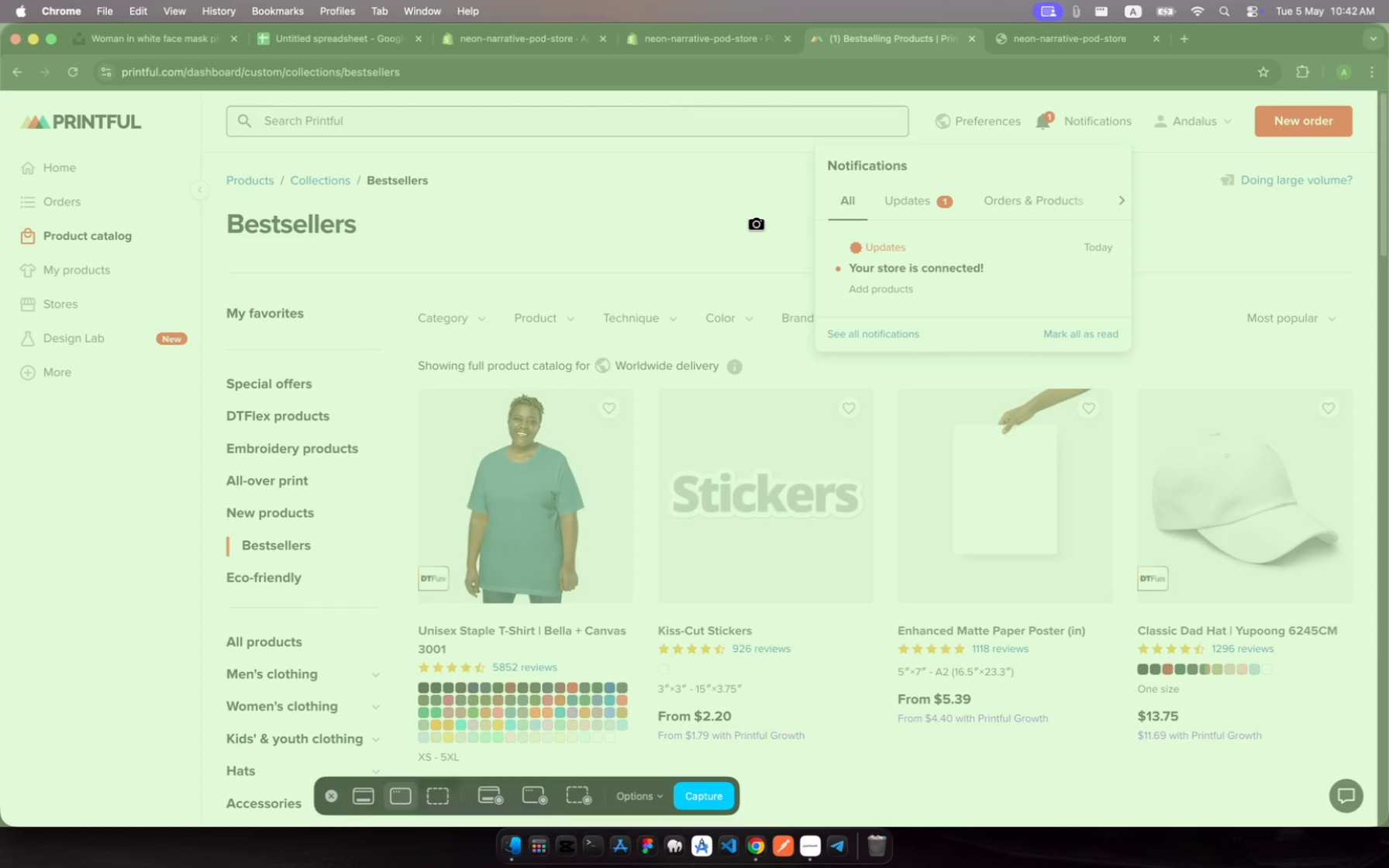 
left_click([757, 224])
 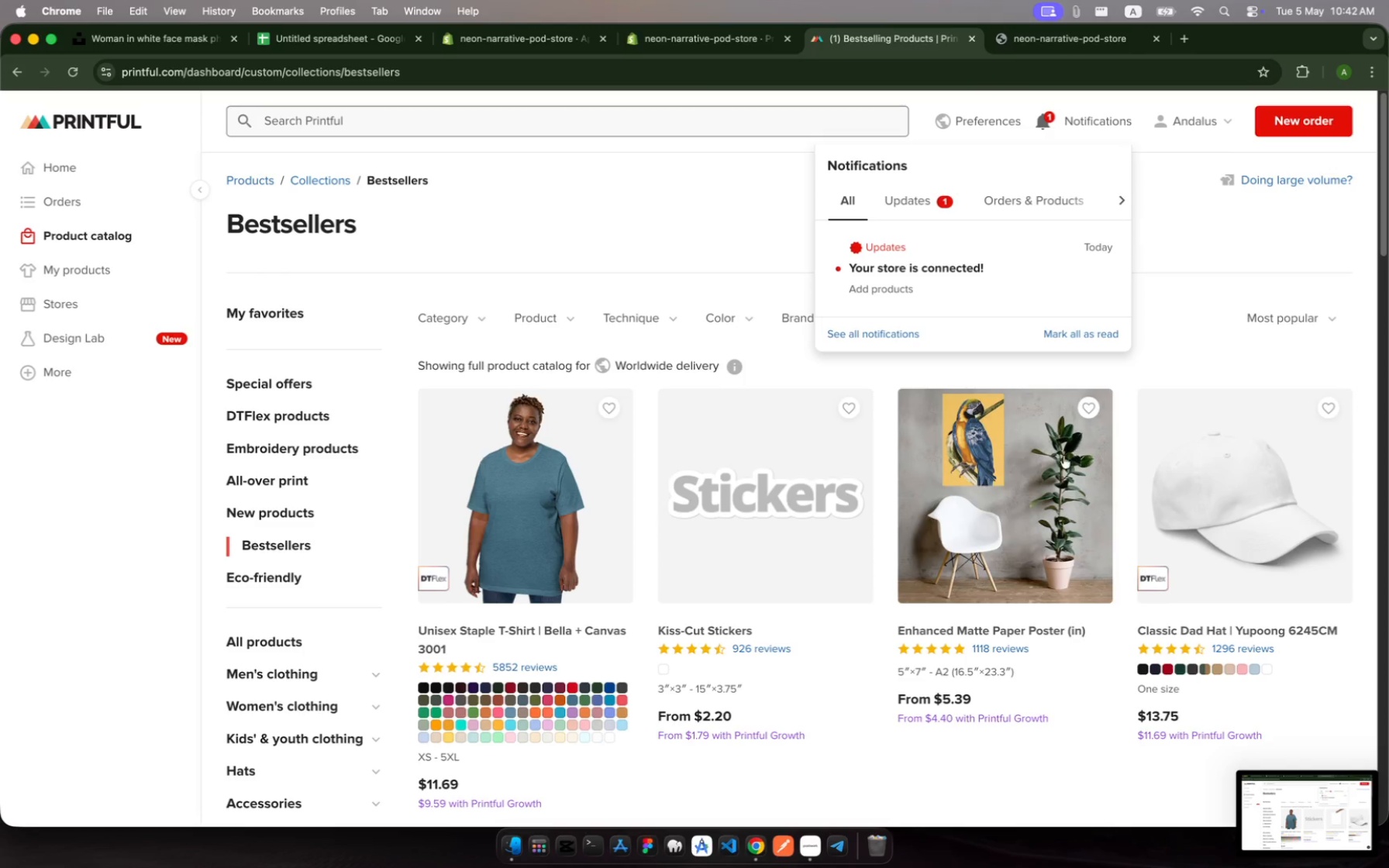 
scroll: coordinate [694, 488], scroll_direction: down, amount: 10.0
 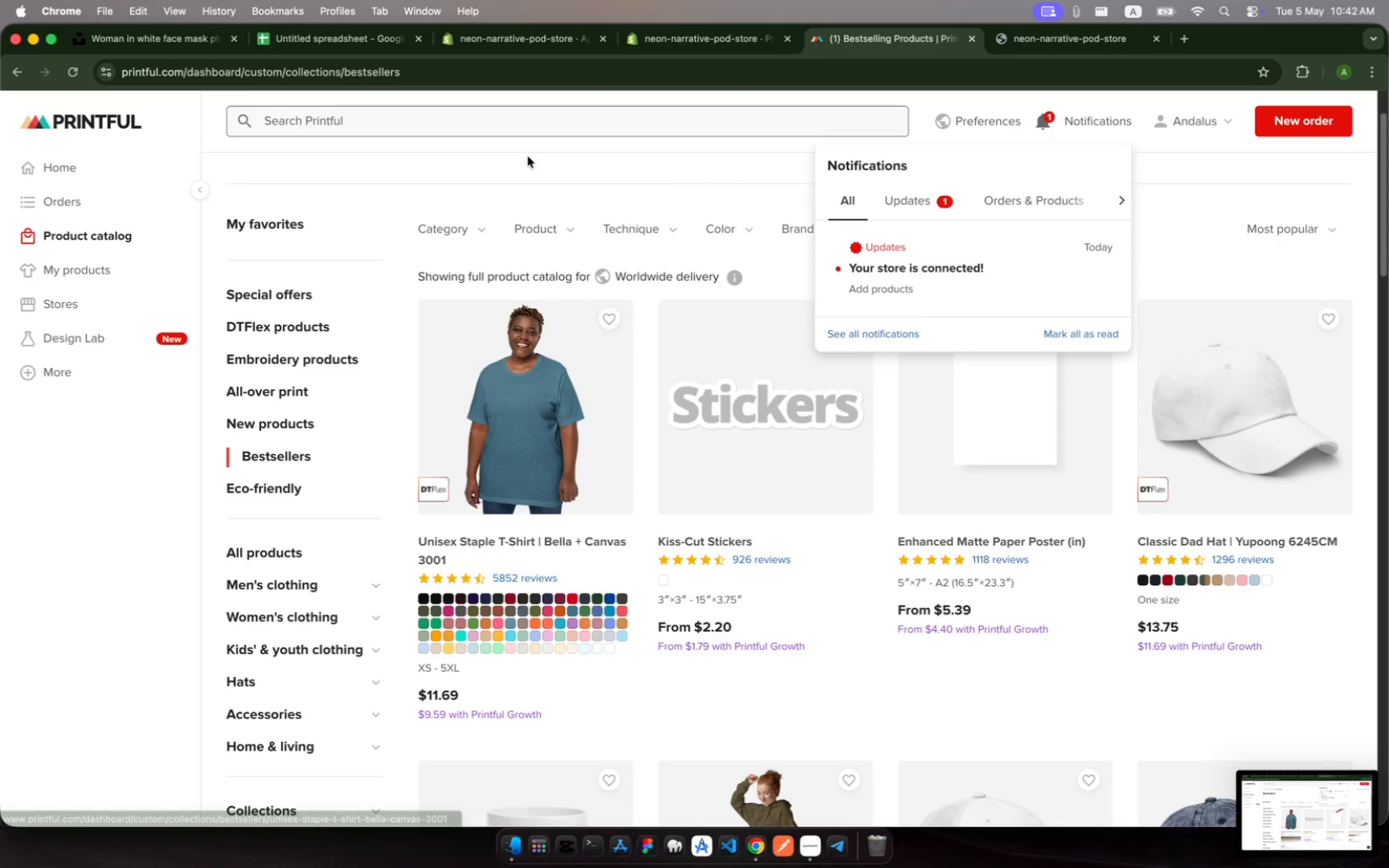 
left_click([529, 159])
 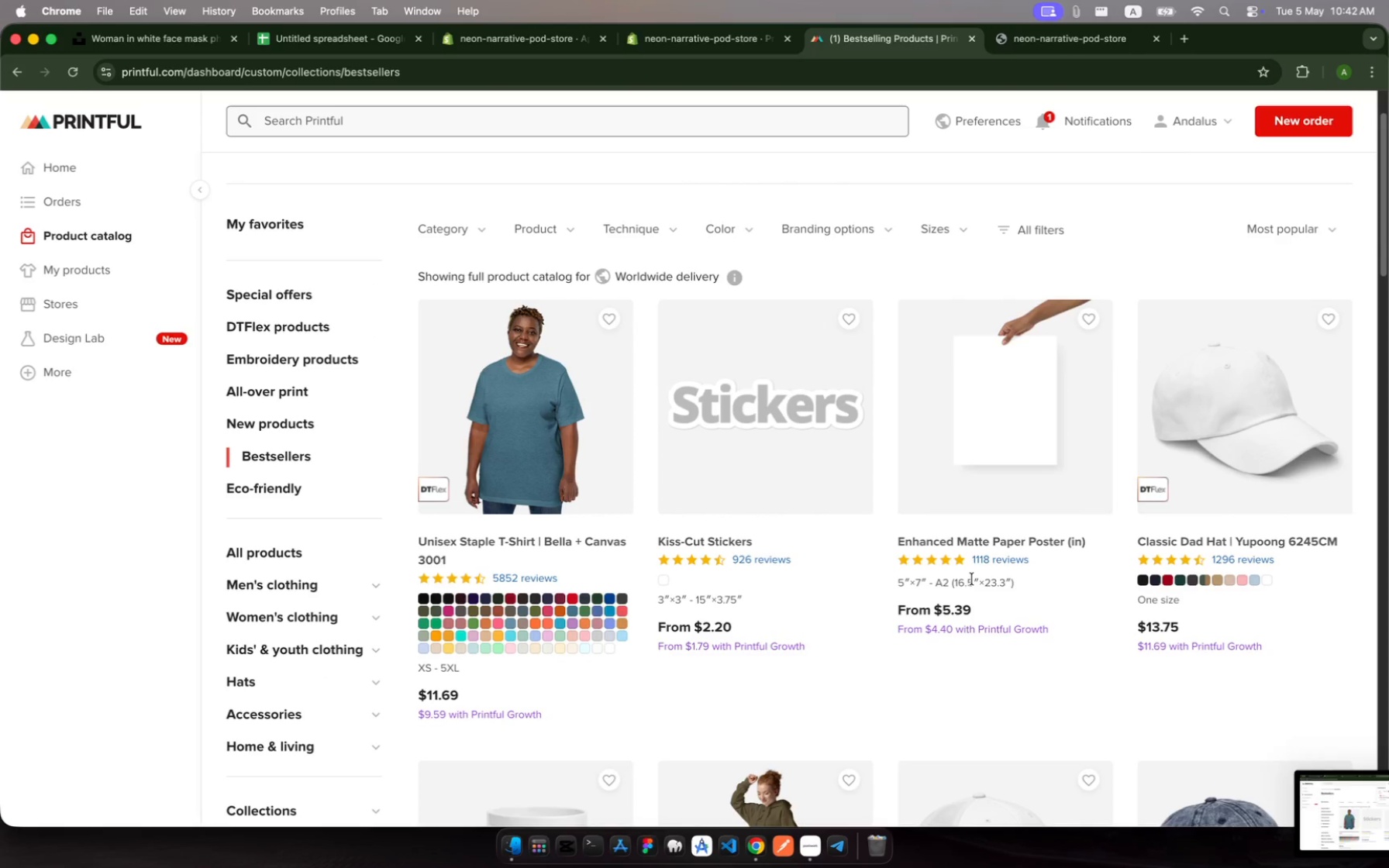 
scroll: coordinate [972, 580], scroll_direction: down, amount: 48.0
 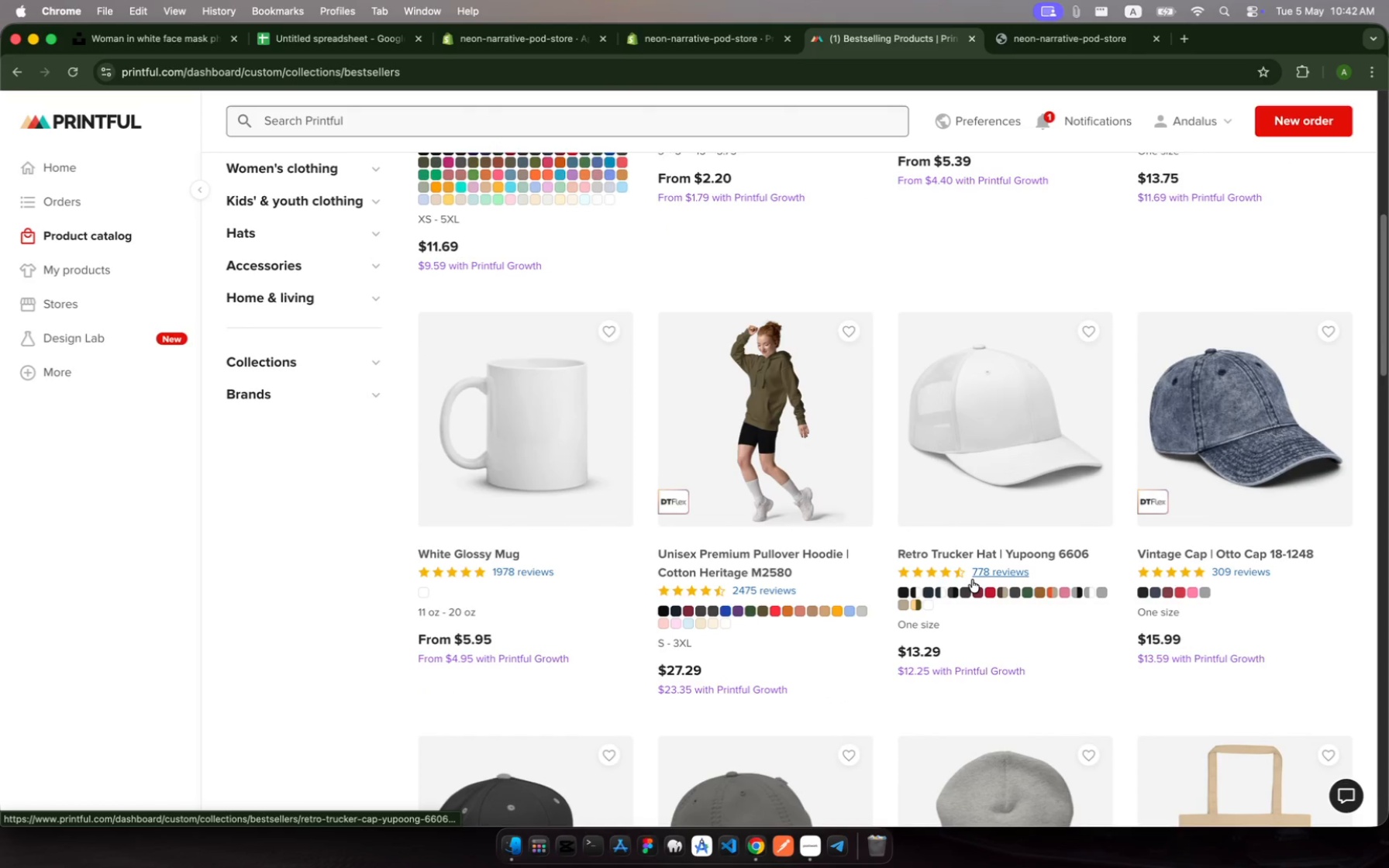 
scroll: coordinate [972, 580], scroll_direction: up, amount: 384.0
 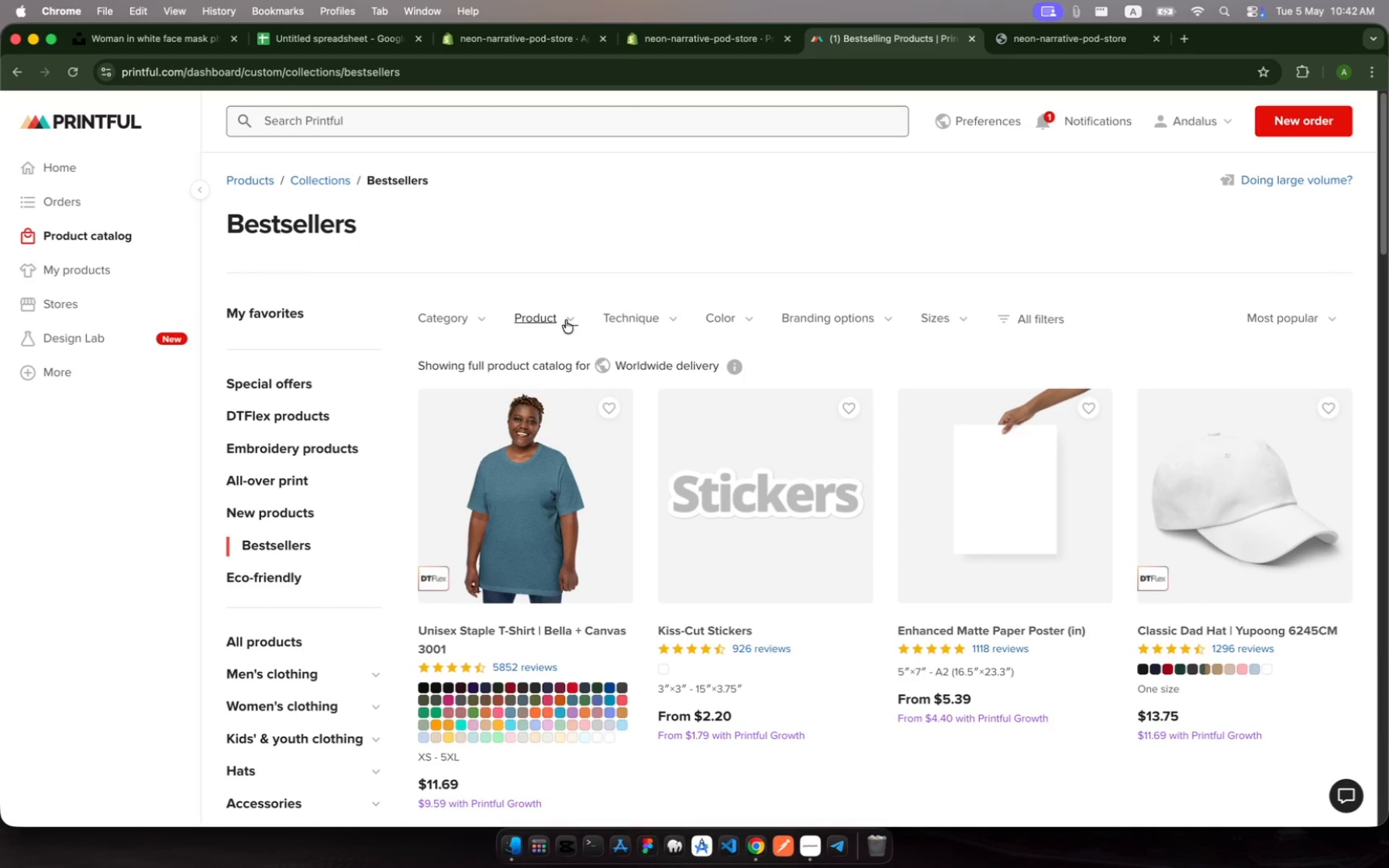 
left_click([572, 320])
 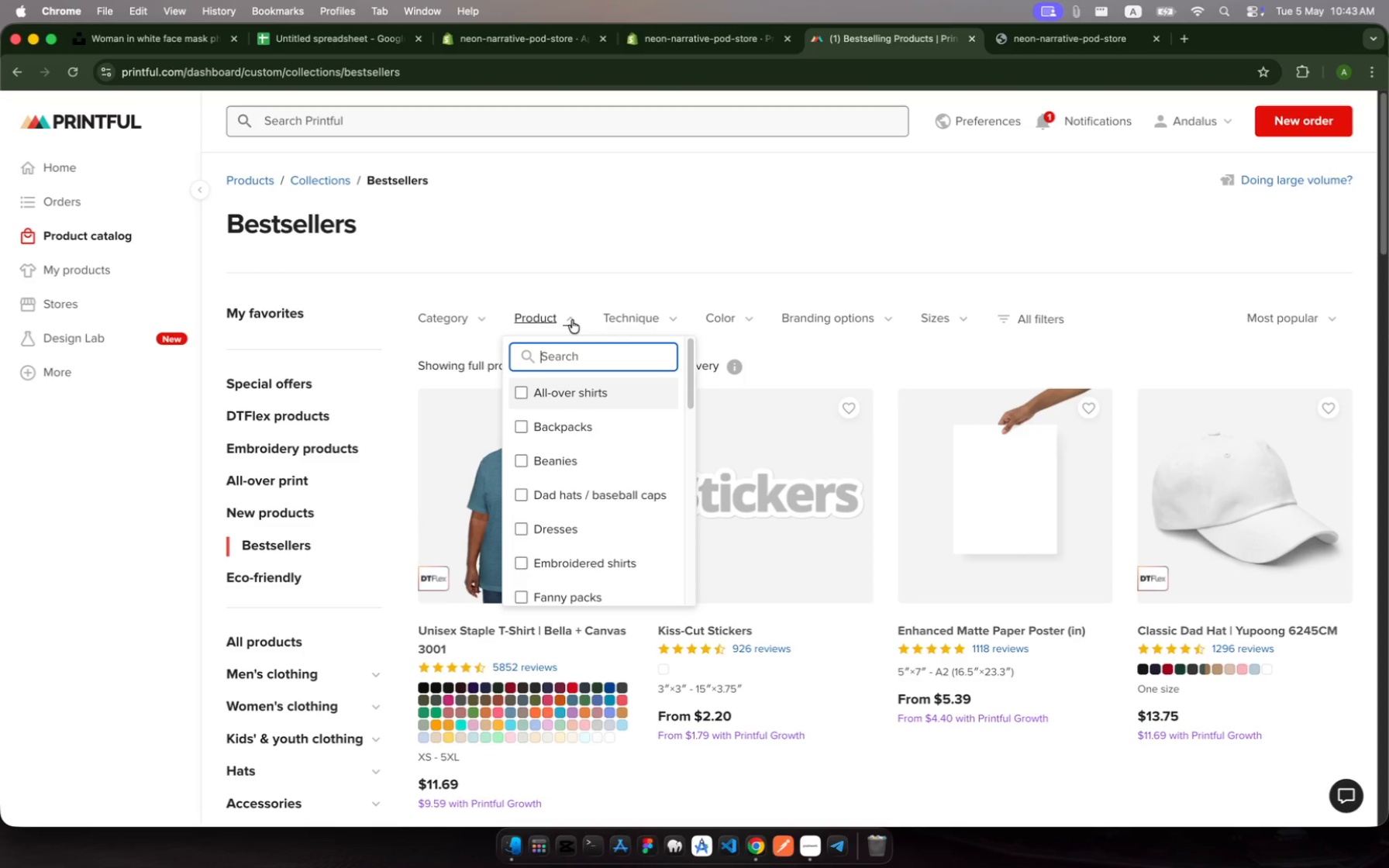 
wait(5.7)
 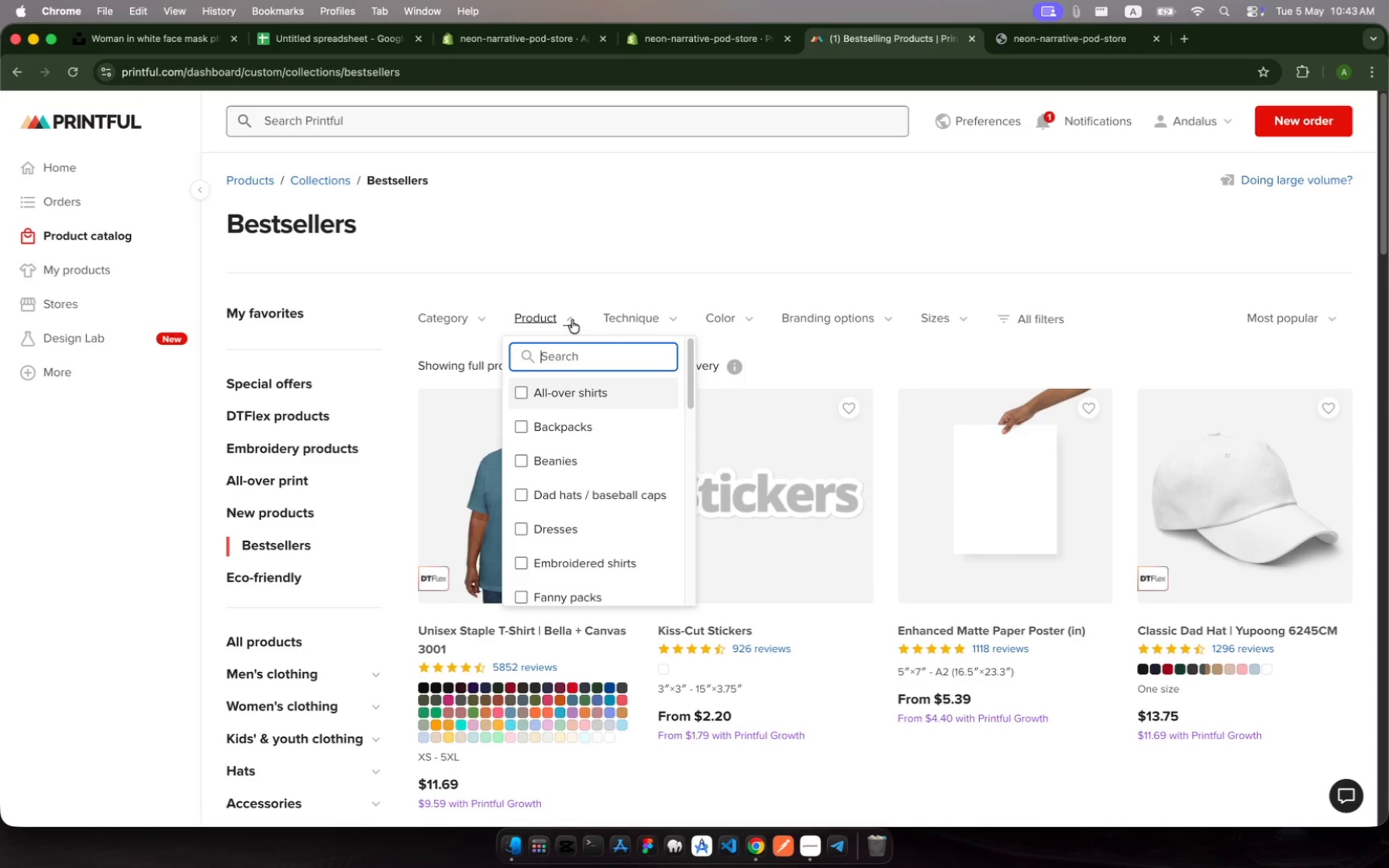 
scroll: coordinate [571, 425], scroll_direction: up, amount: 249.0
 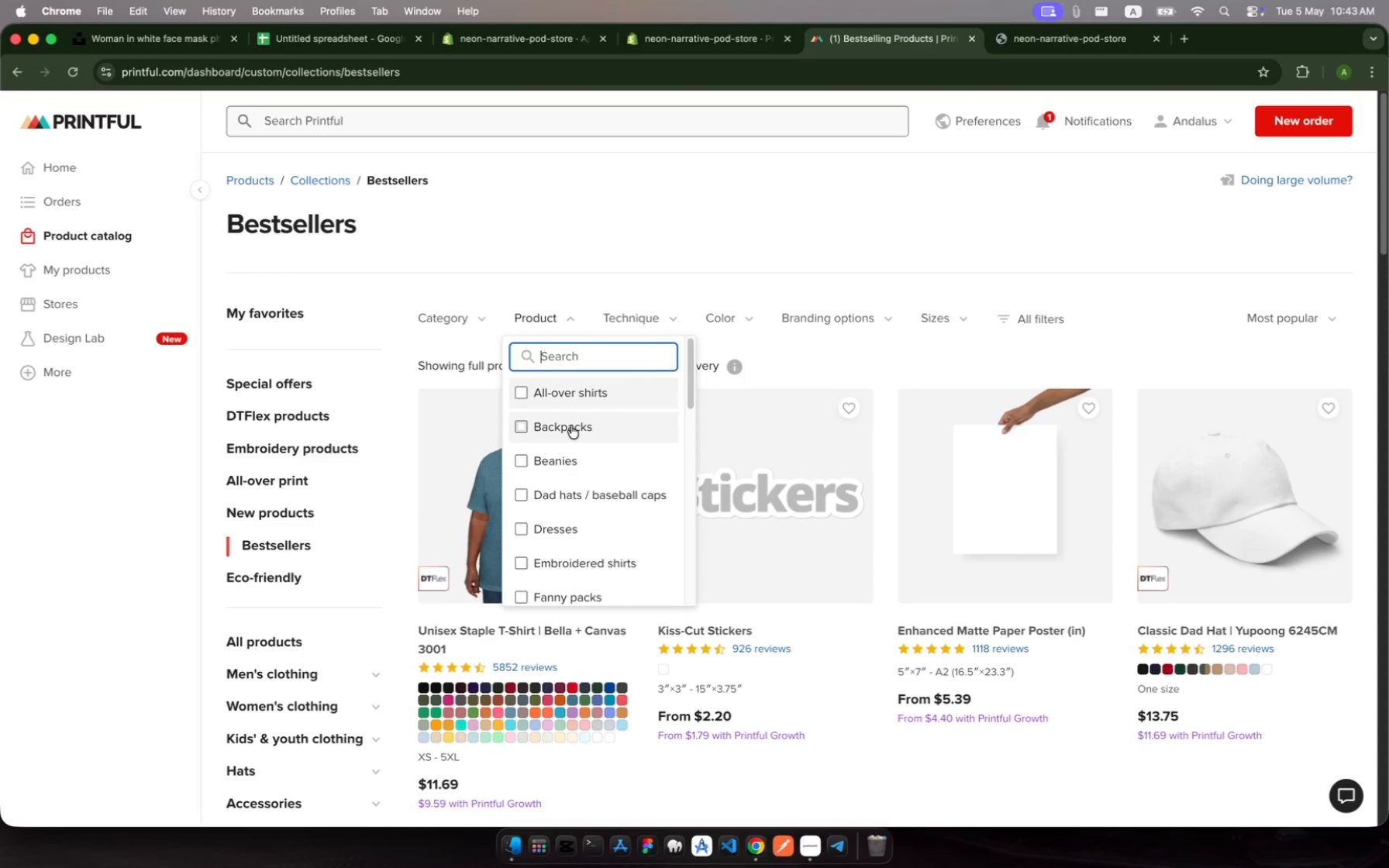 
type(ga)
key(Backspace)
key(Backspace)
 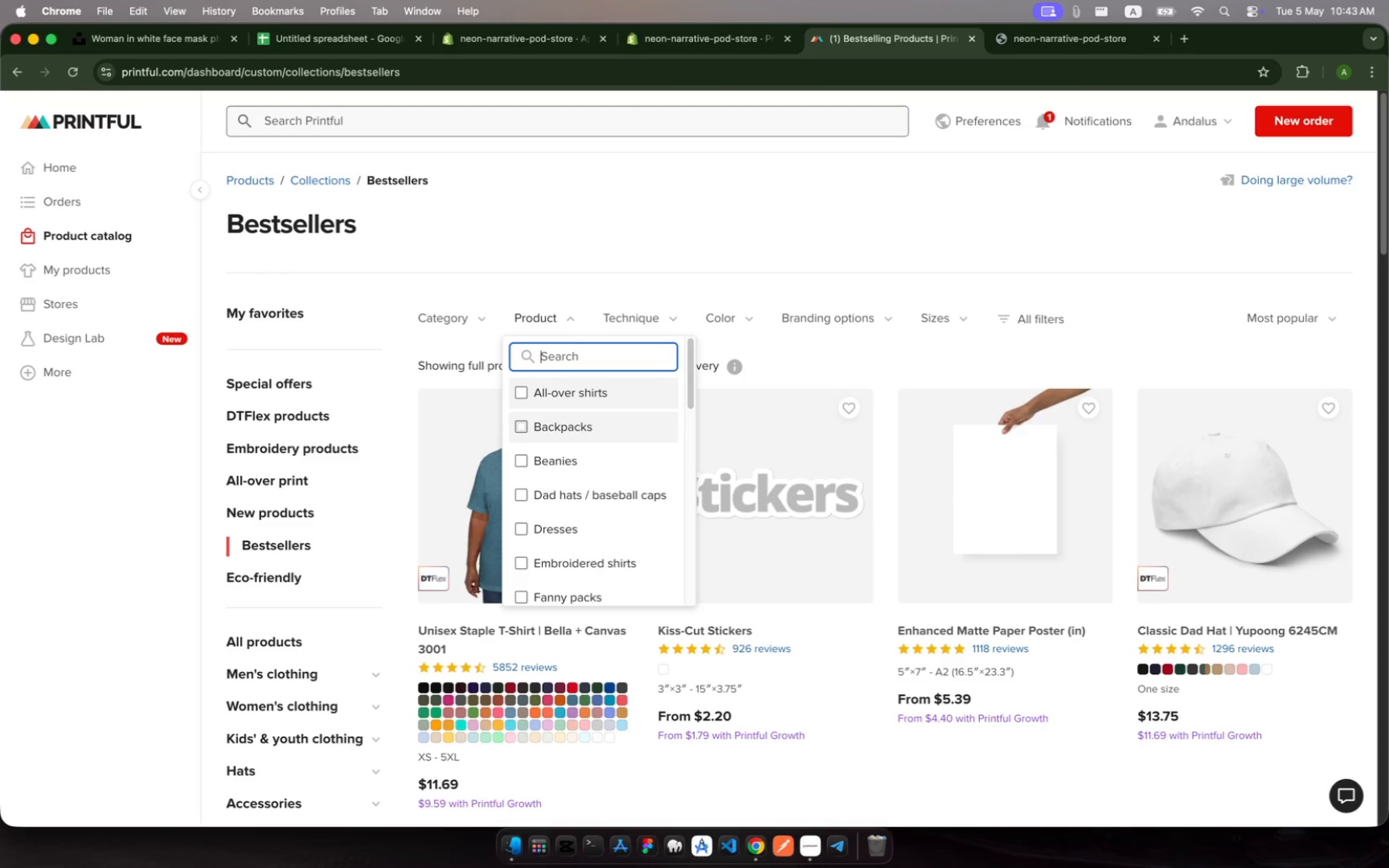 
hold_key(key=Backspace, duration=0.35)
 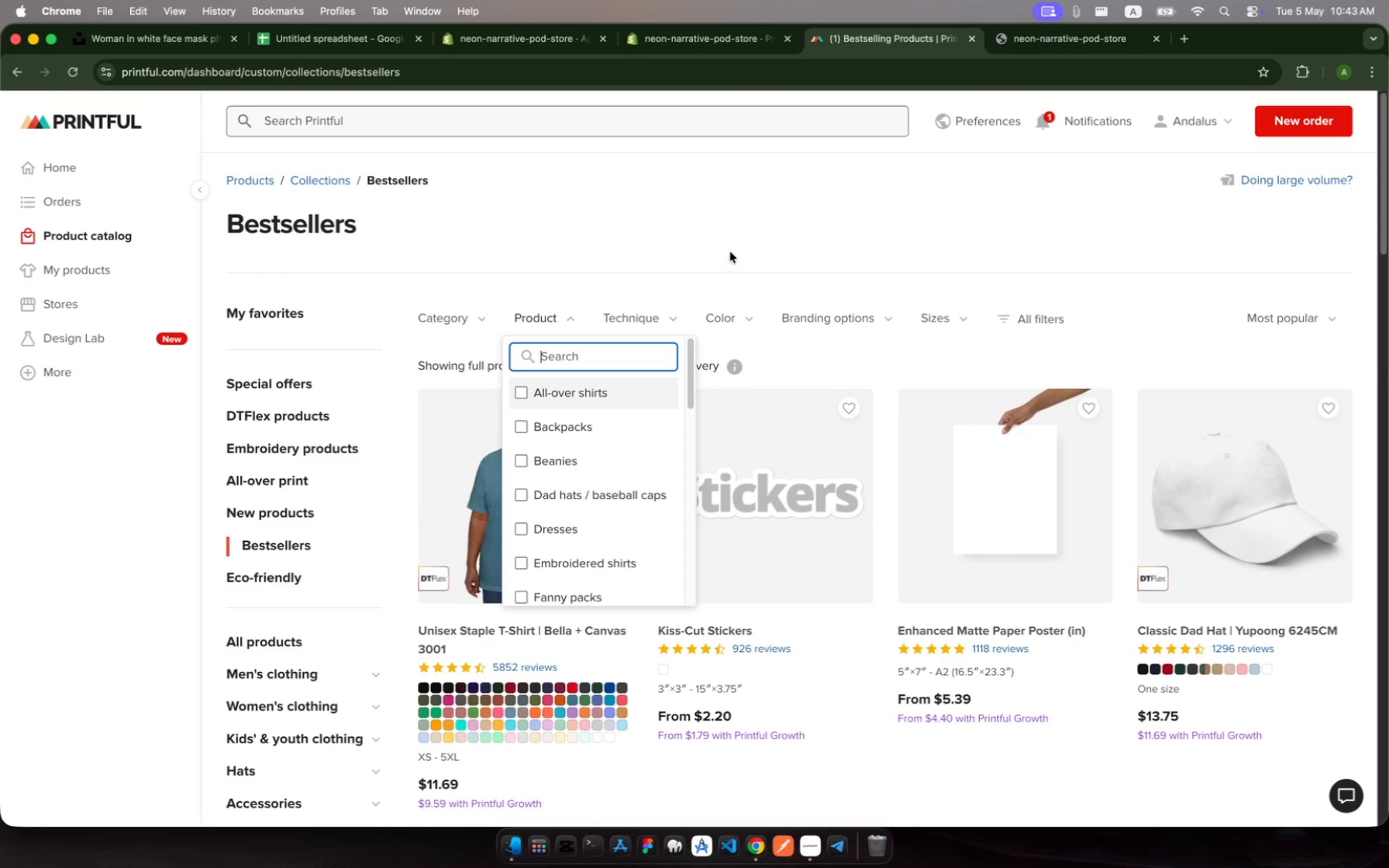 
left_click([738, 242])
 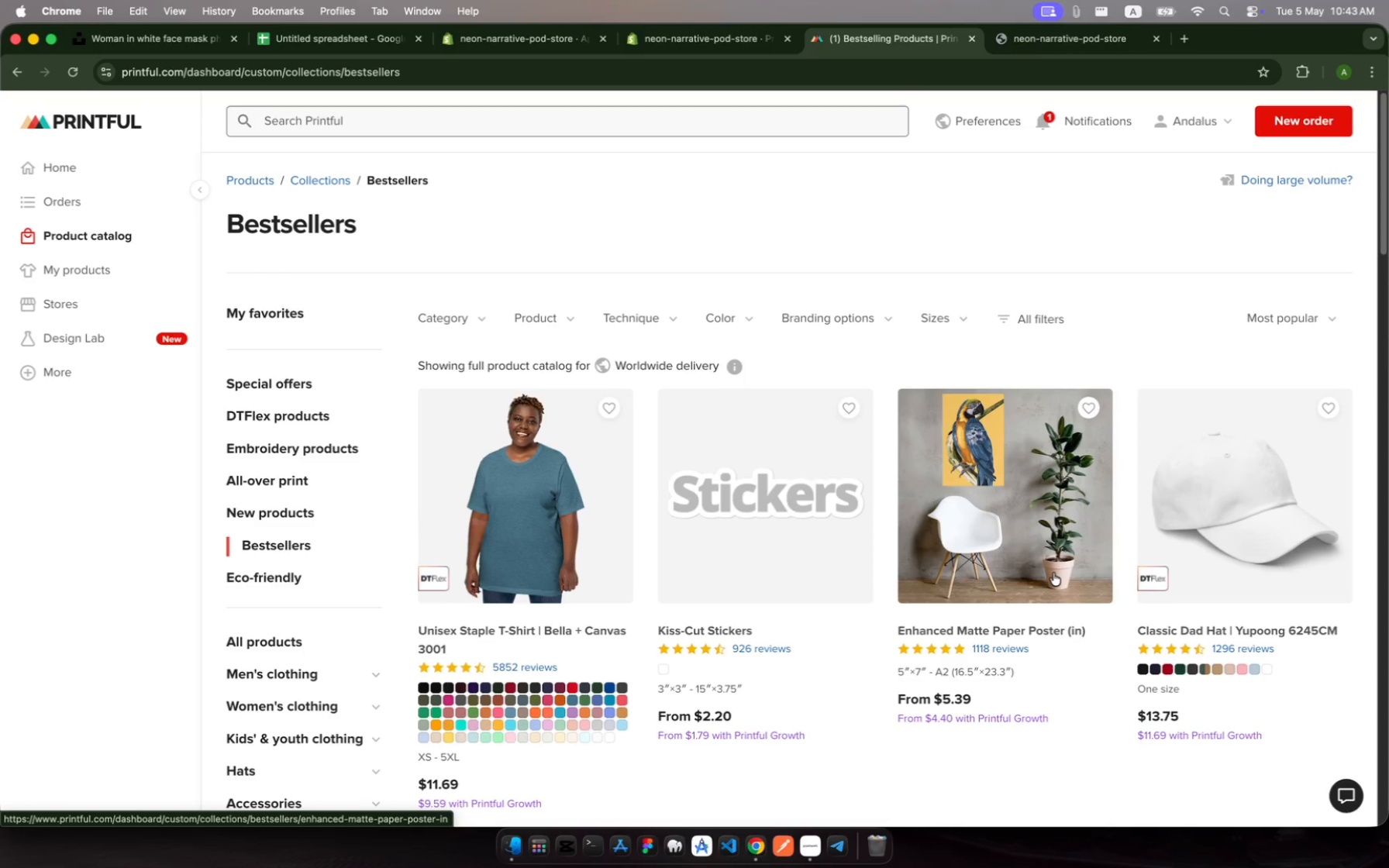 
wait(17.33)
 